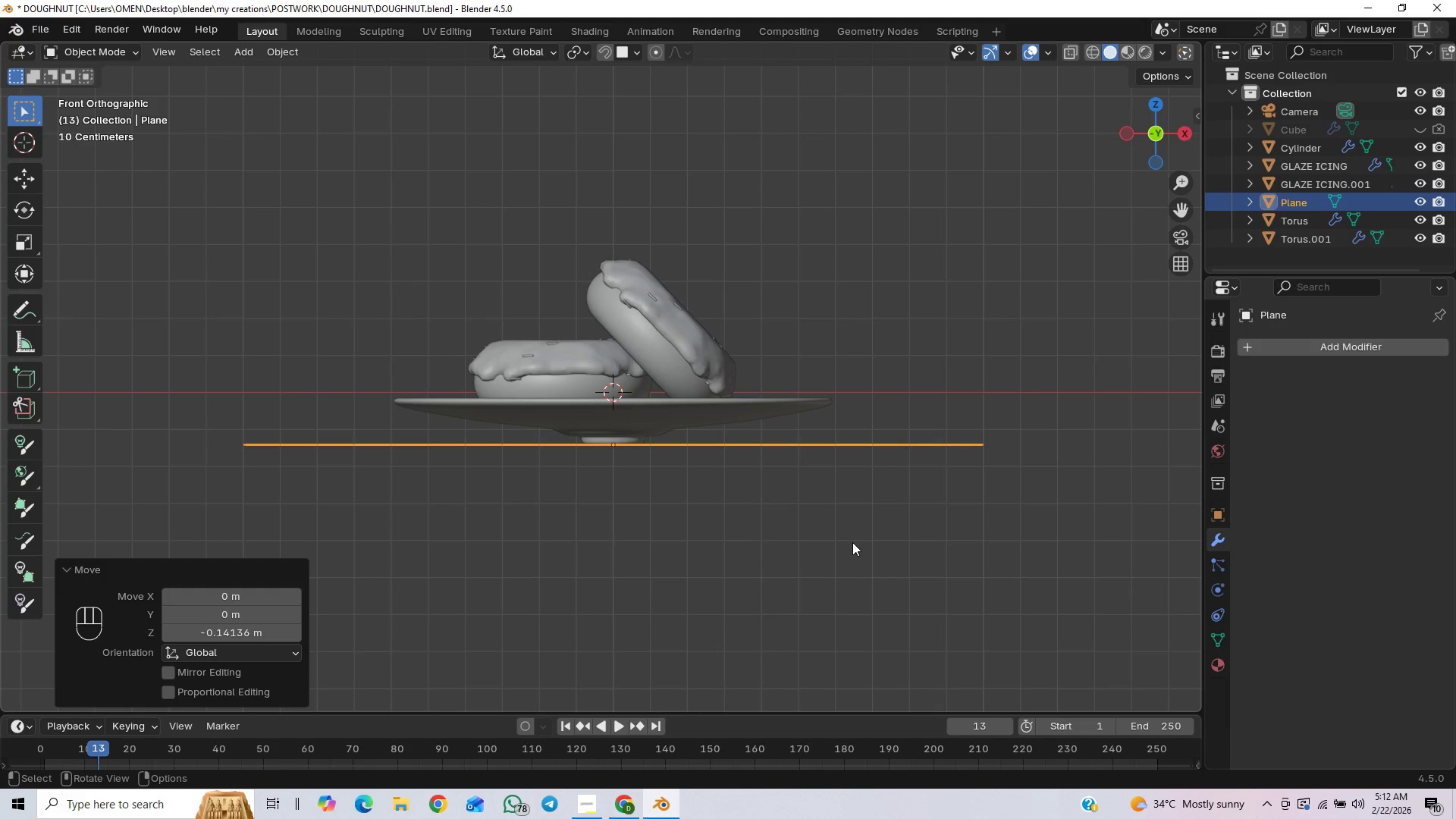 
scroll: coordinate [793, 564], scroll_direction: down, amount: 2.0
 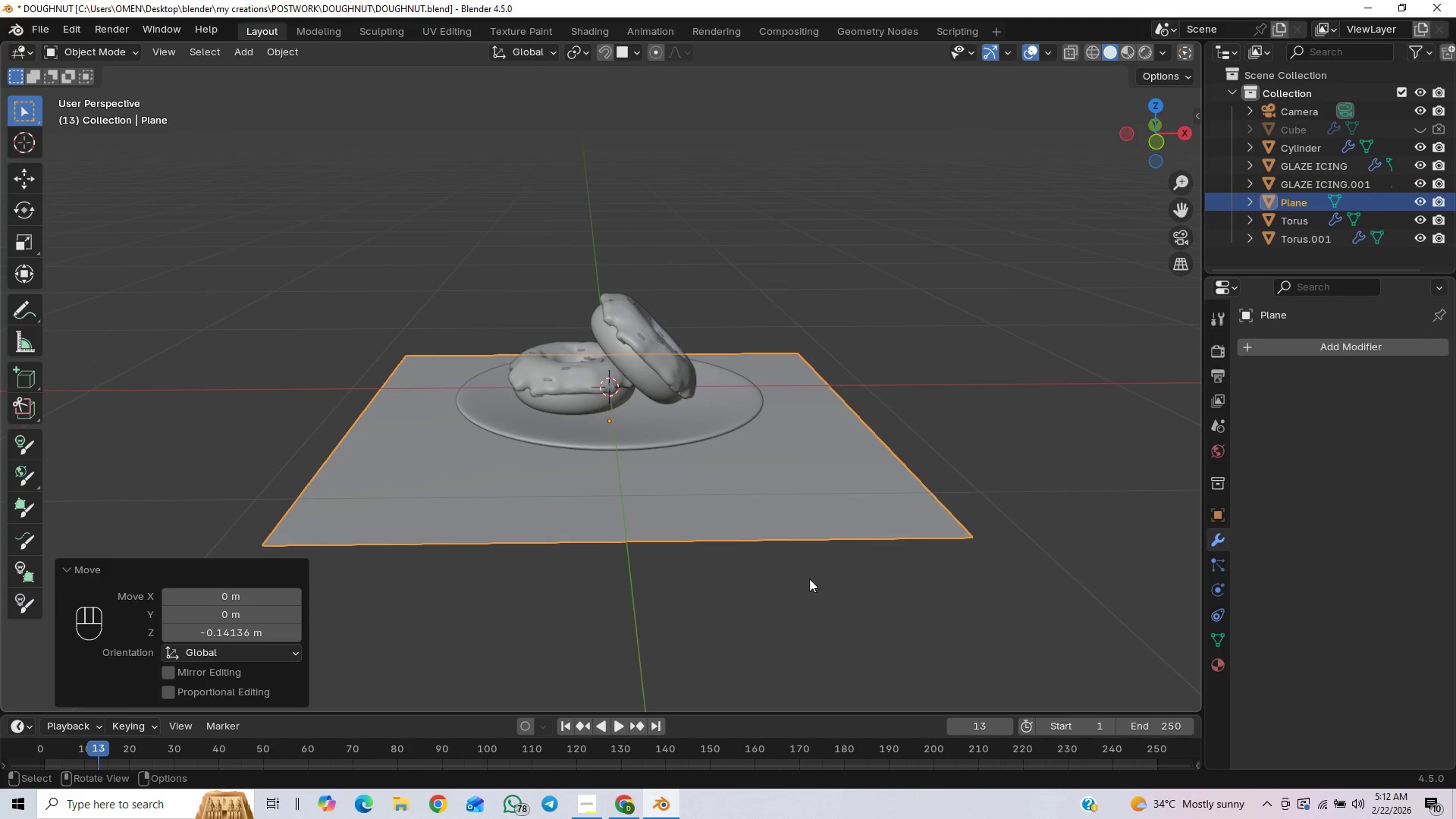 
key(End)
 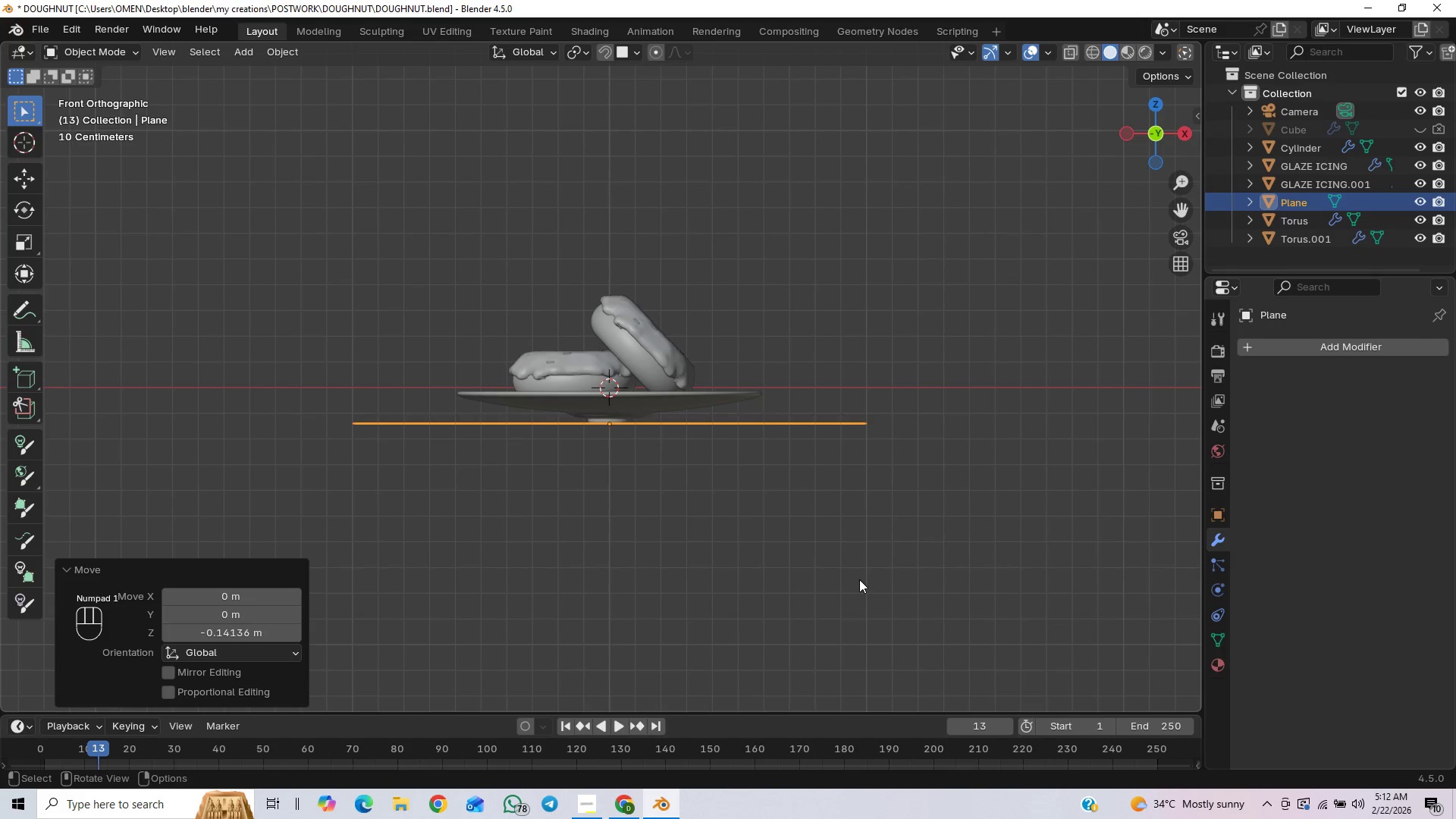 
key(S)
 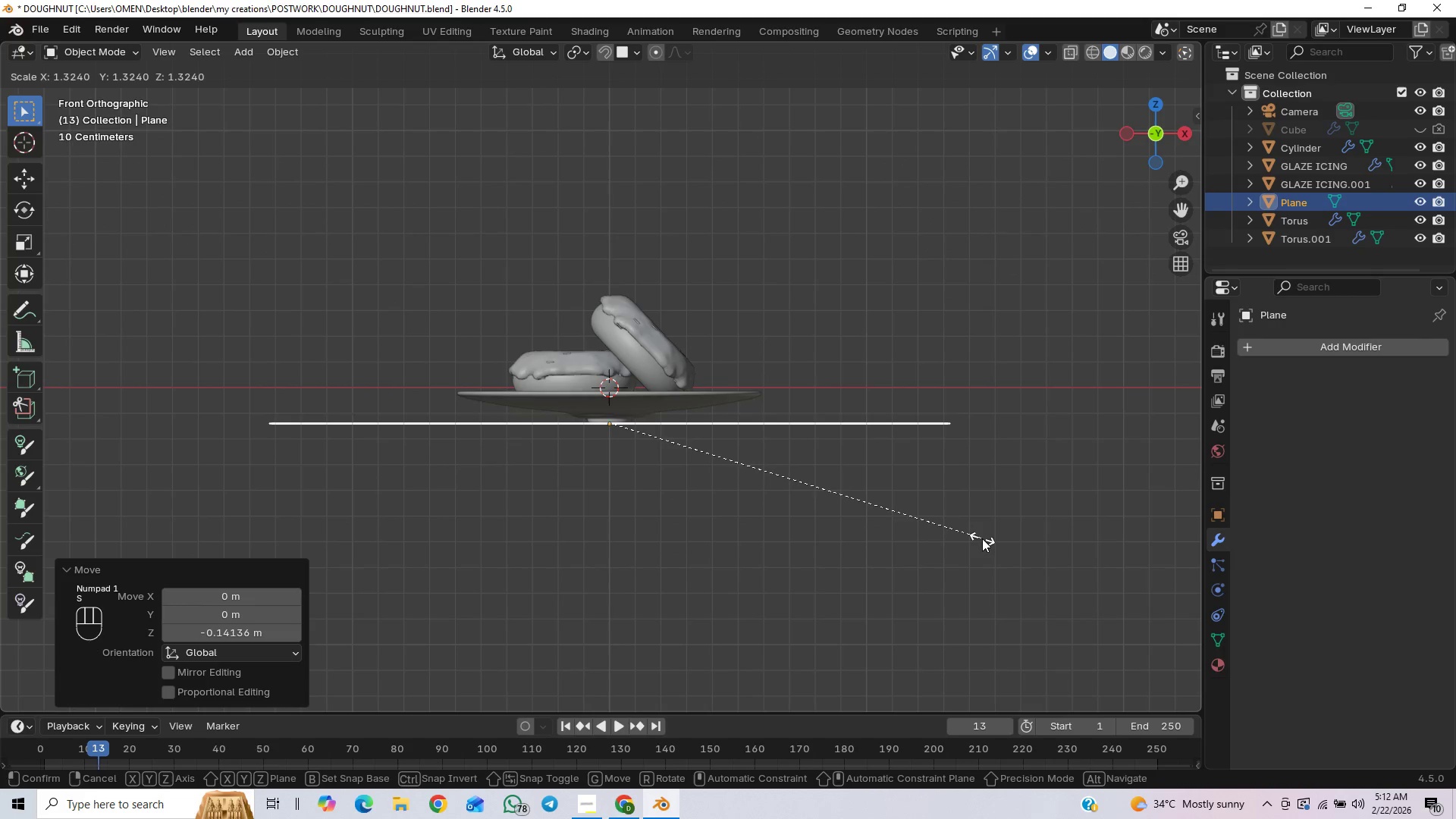 
left_click([983, 538])
 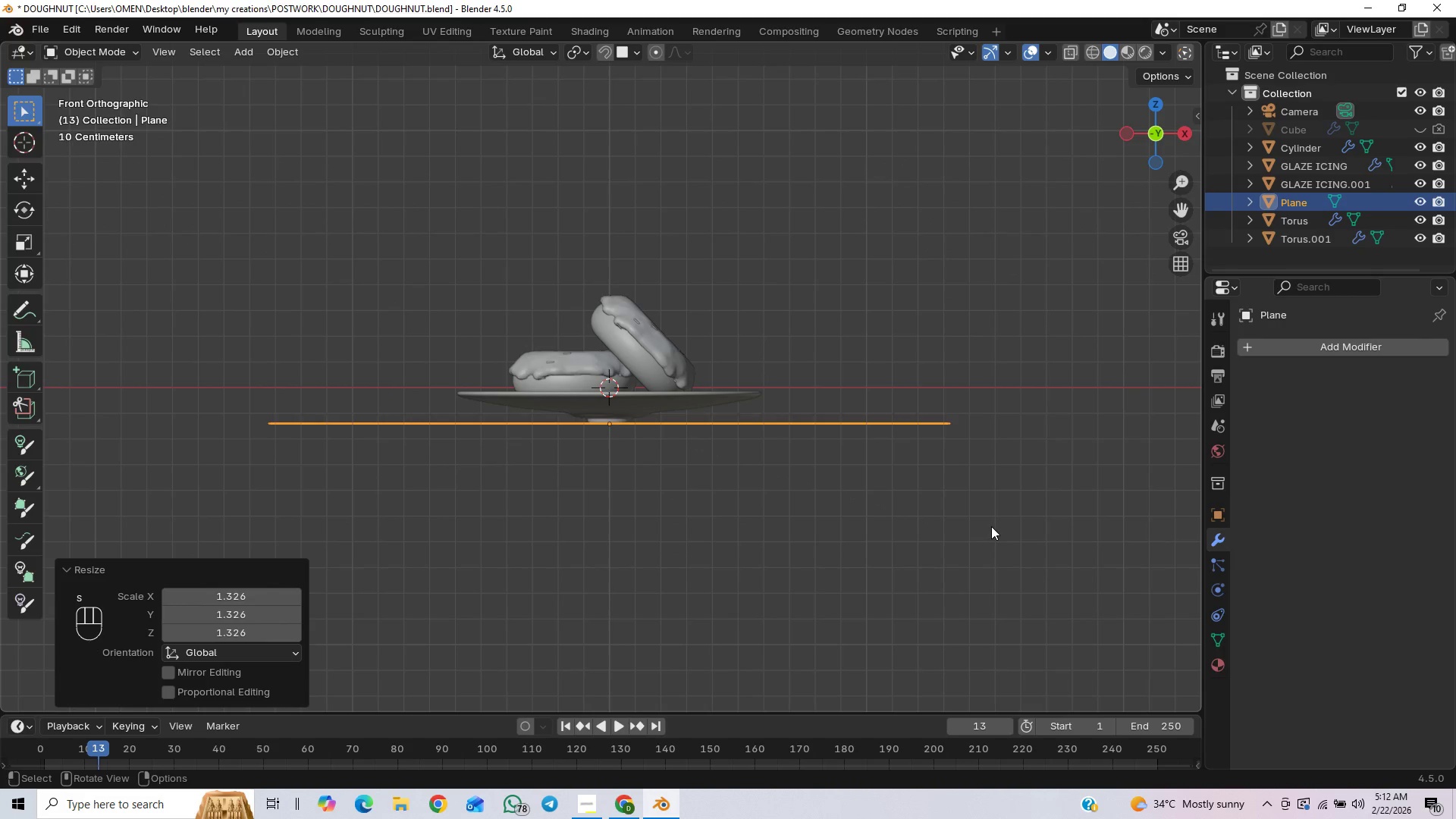 
key(E)
 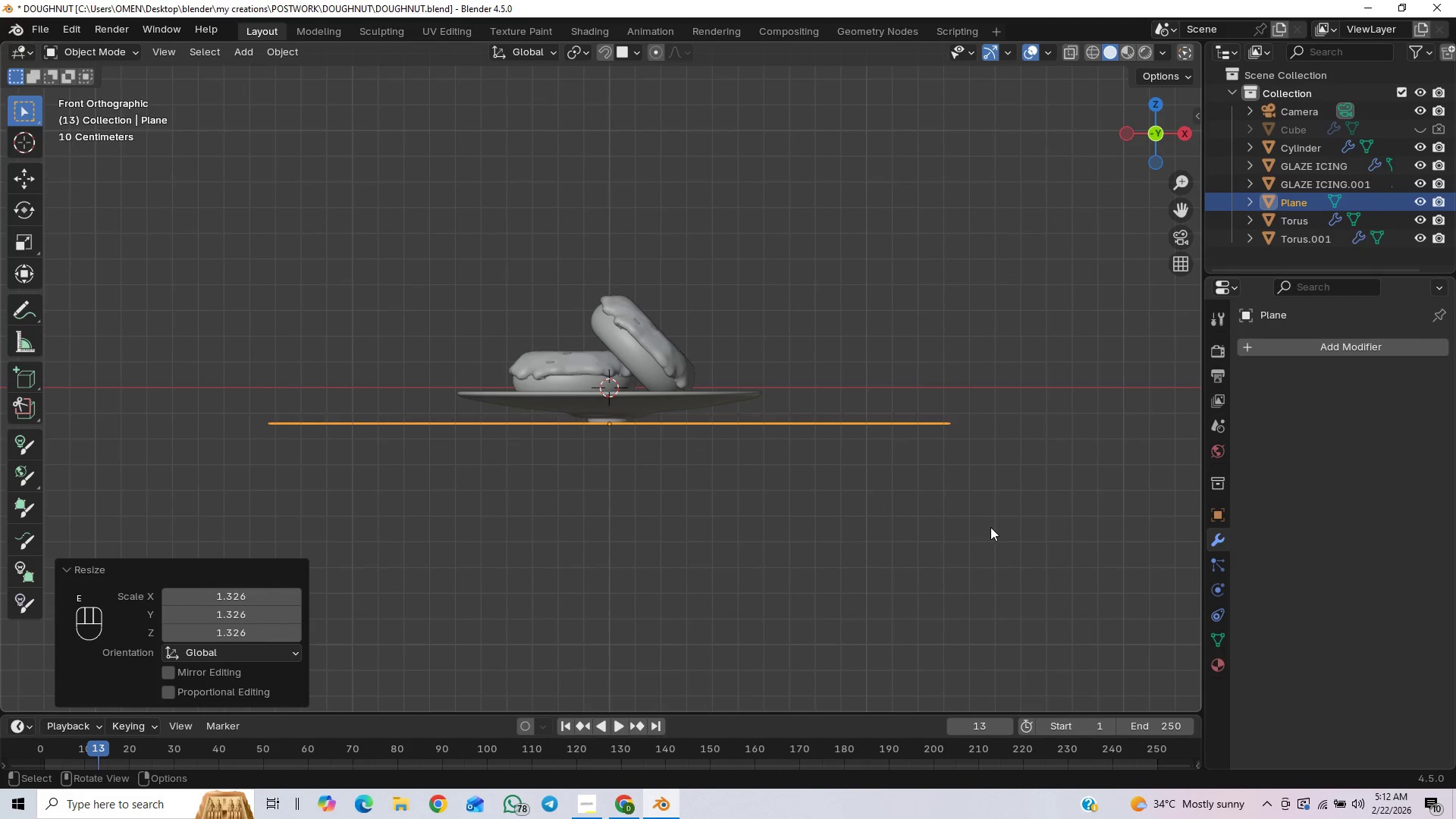 
key(Tab)
 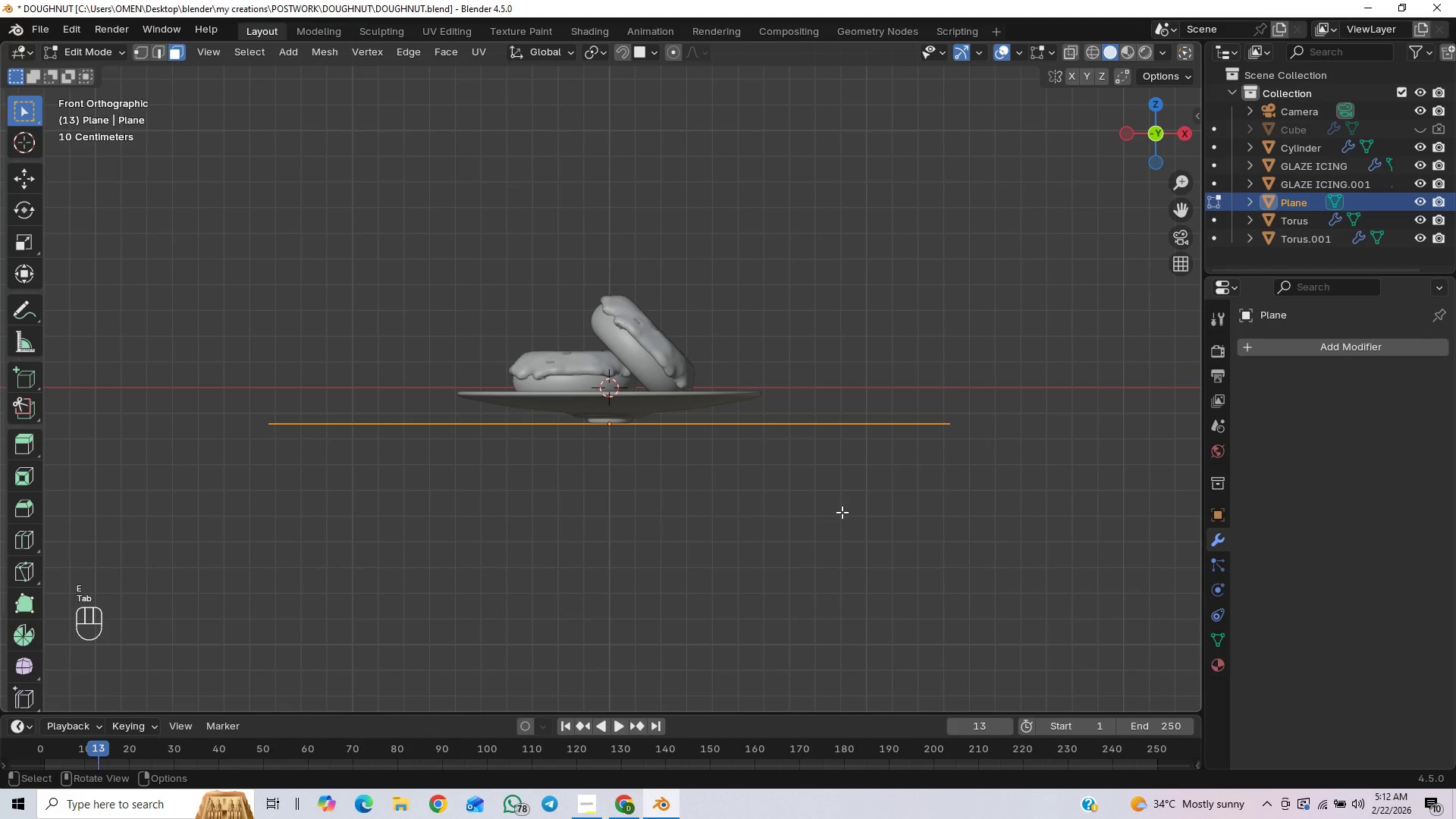 
key(E)
 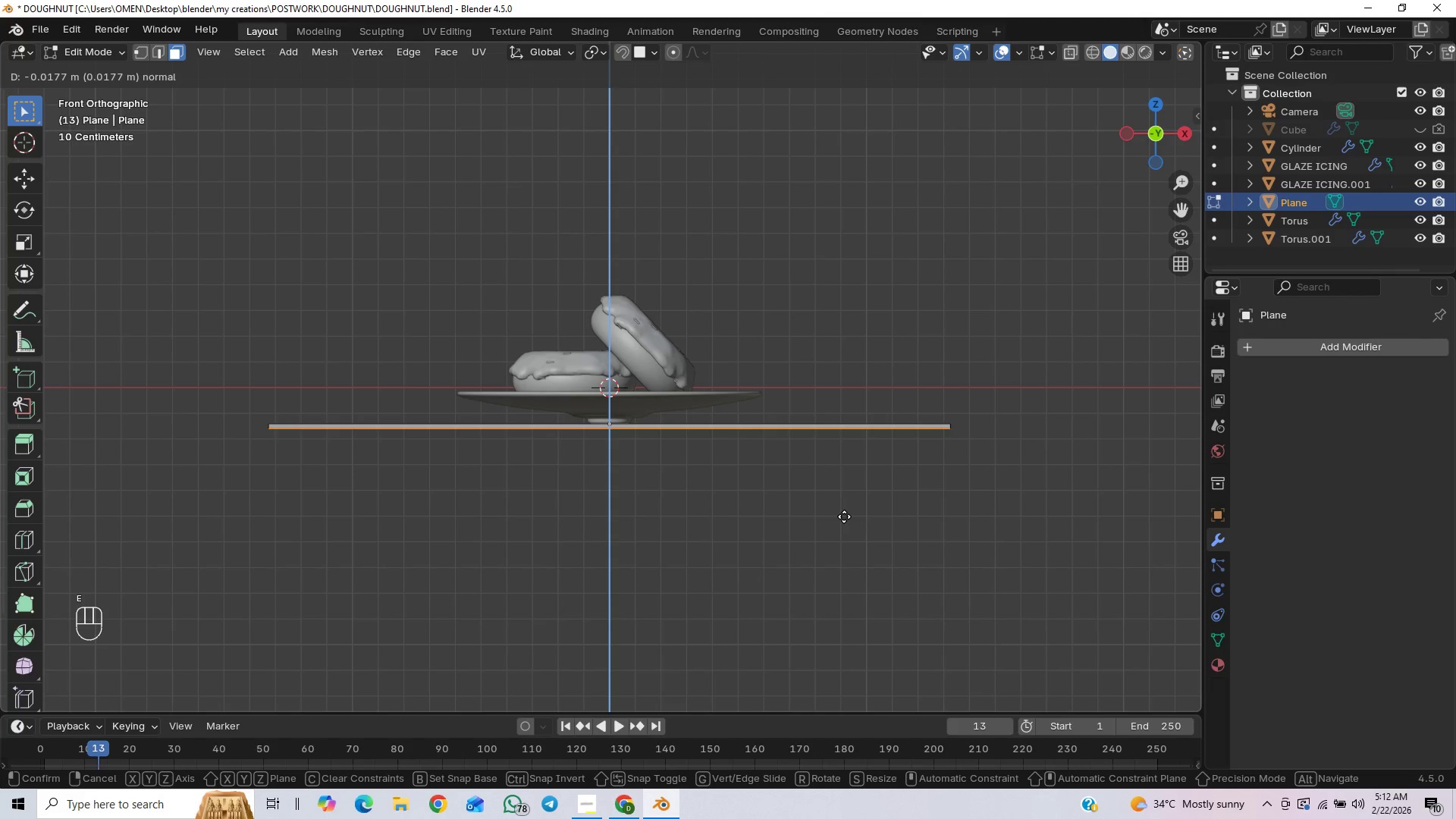 
hold_key(key=ShiftLeft, duration=1.5)
 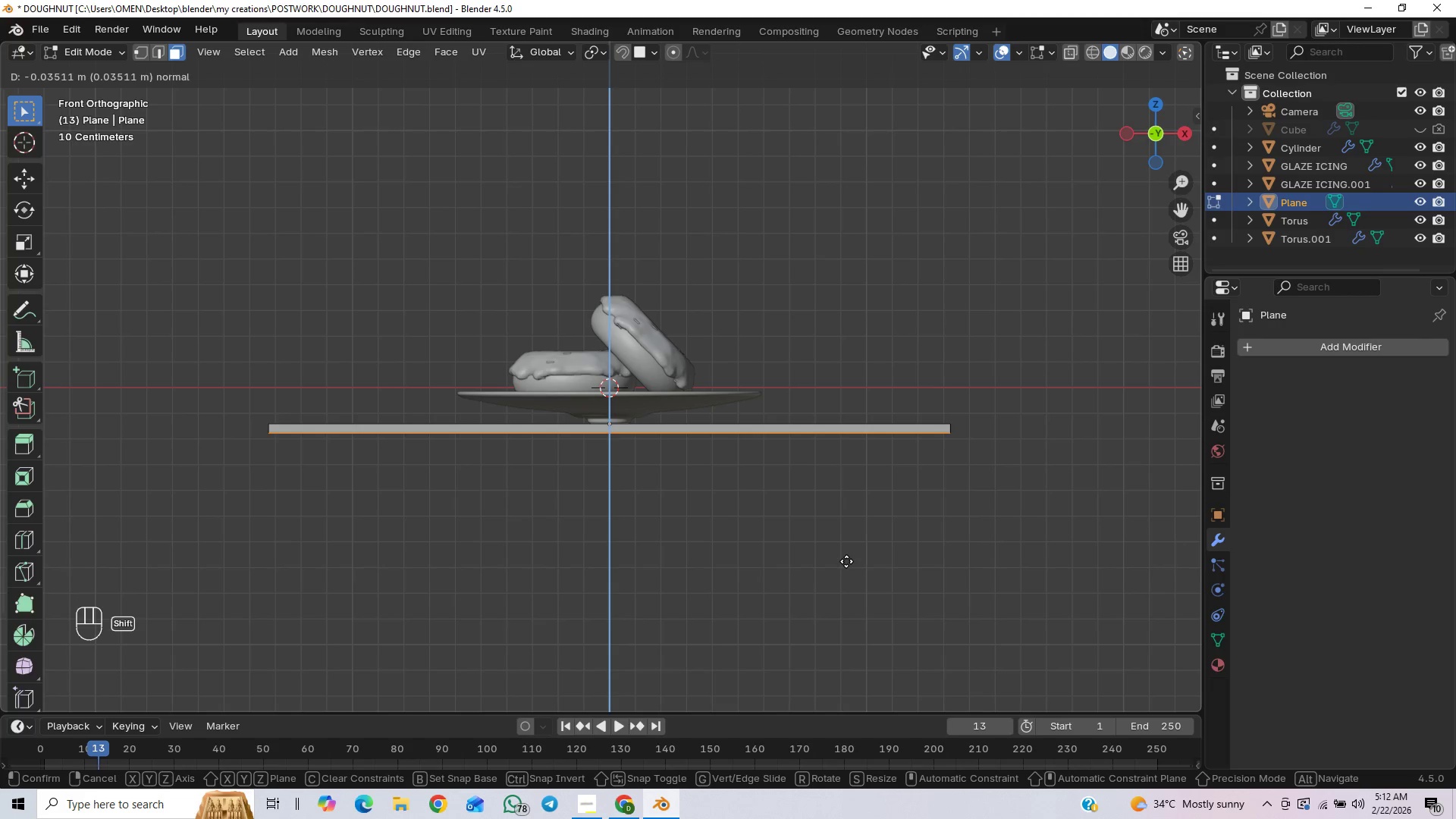 
hold_key(key=ShiftLeft, duration=1.5)
 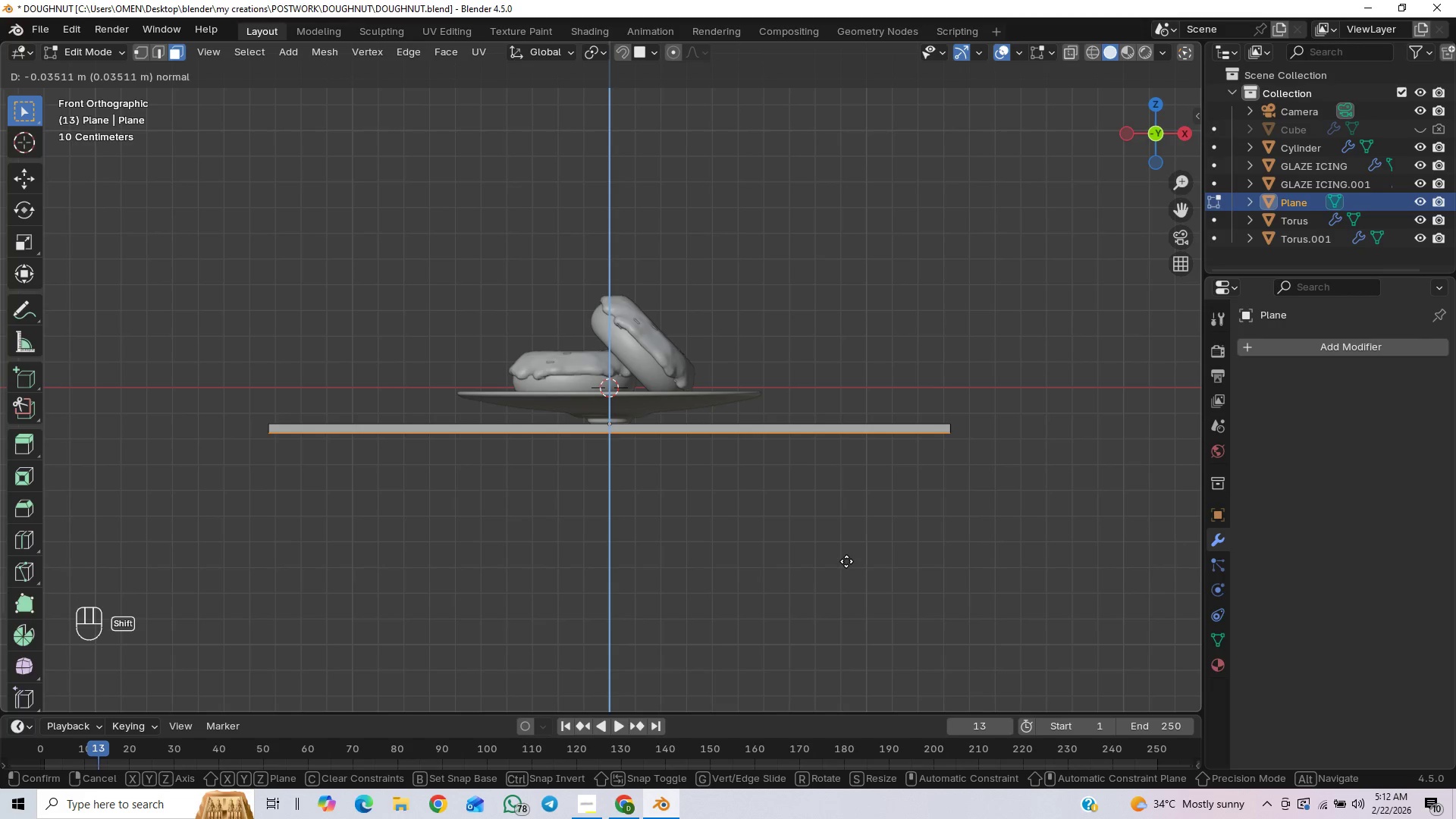 
hold_key(key=ShiftLeft, duration=1.52)
 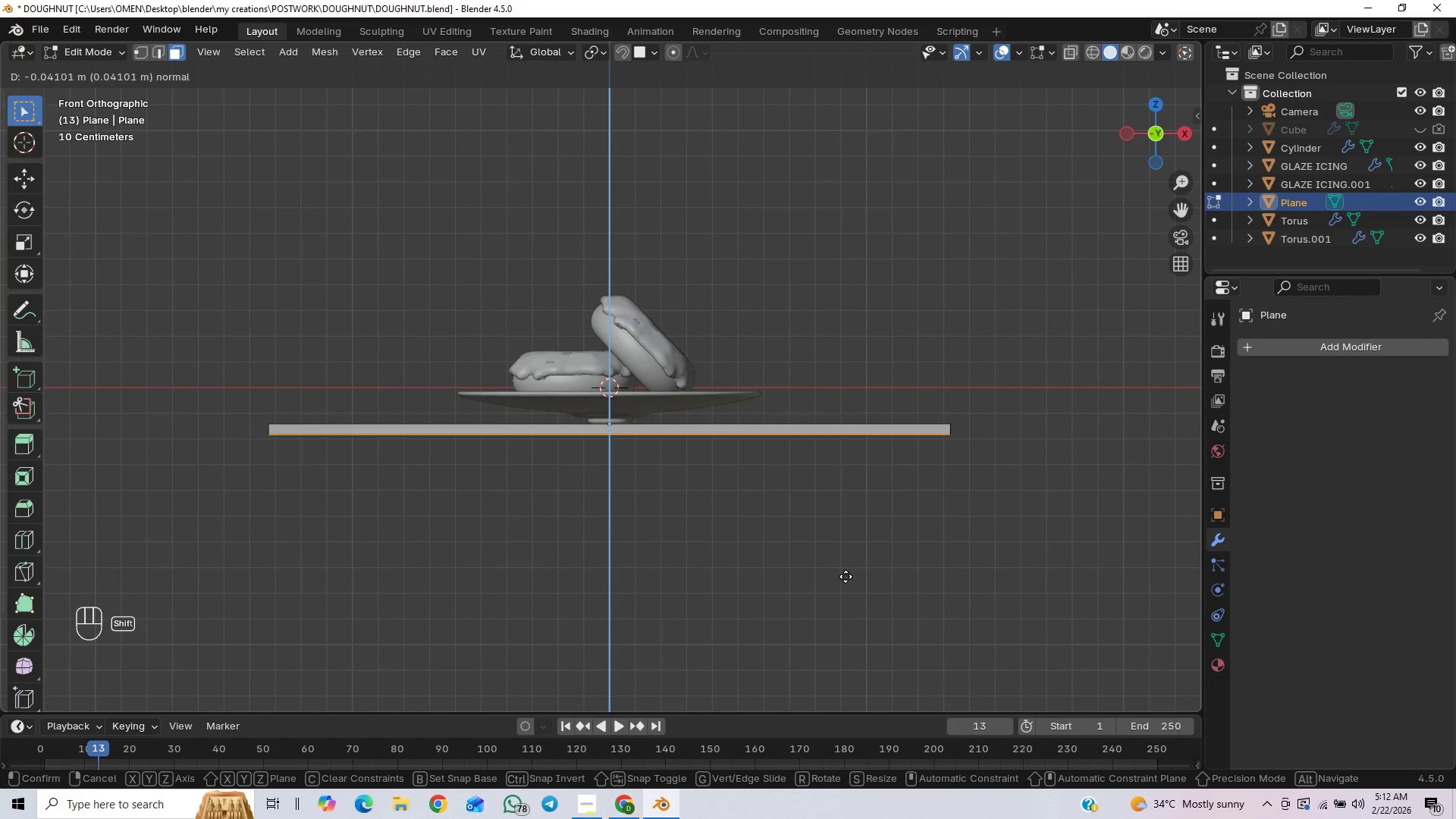 
hold_key(key=ShiftLeft, duration=1.52)
 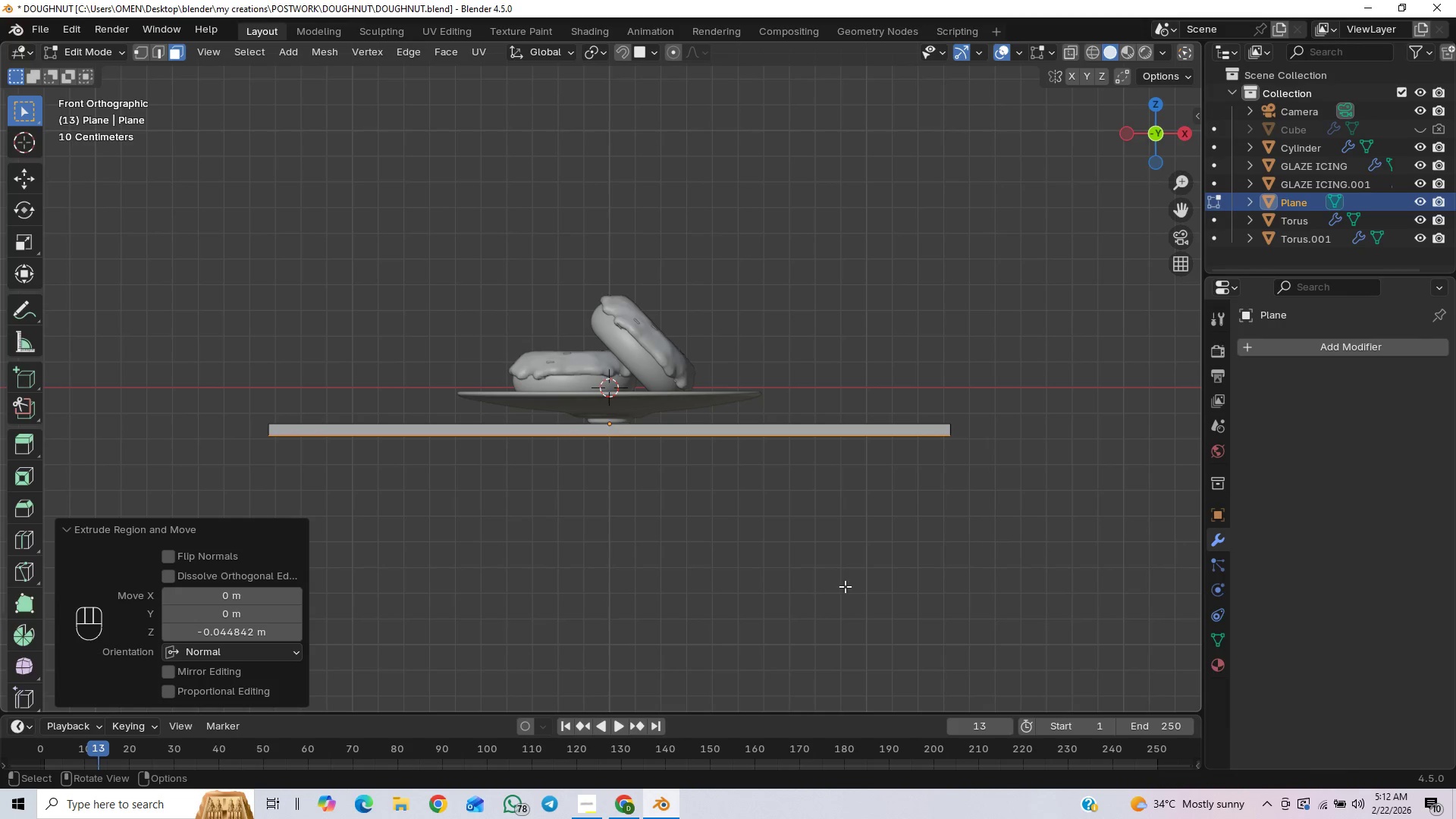 
hold_key(key=ShiftLeft, duration=0.34)
left_click([845, 586])
 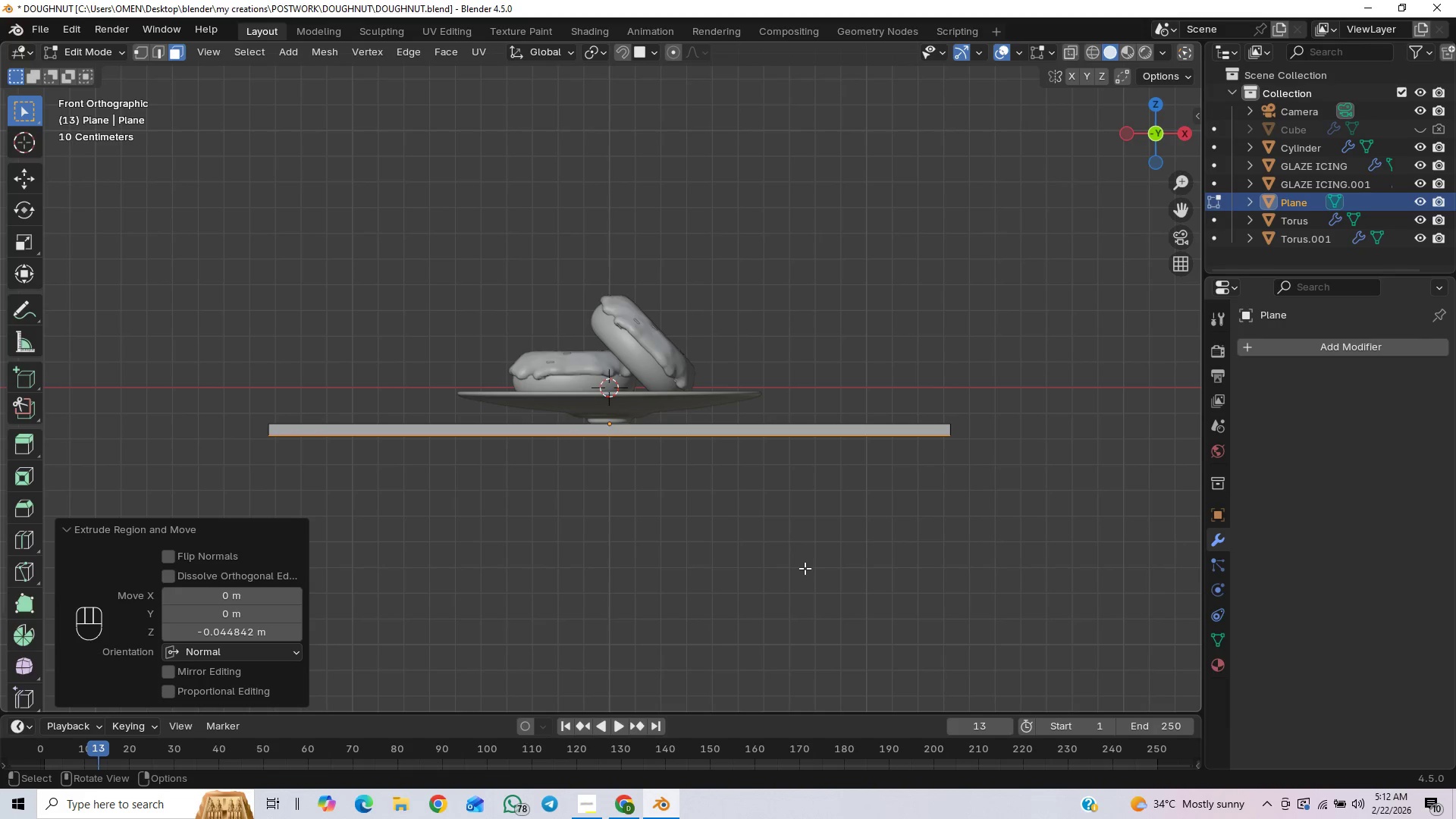 
key(Tab)
 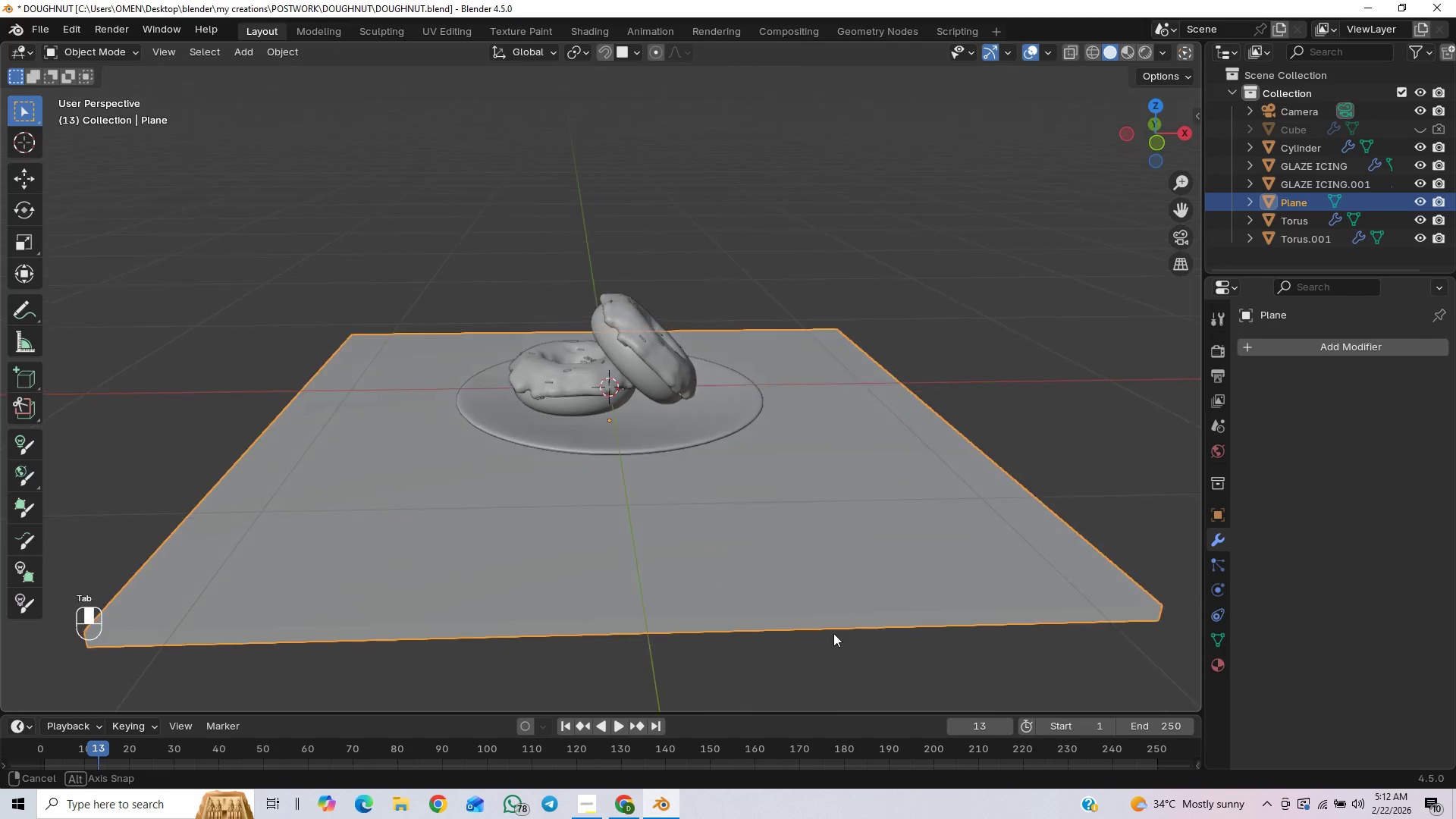 
hold_key(key=ControlLeft, duration=0.45)
 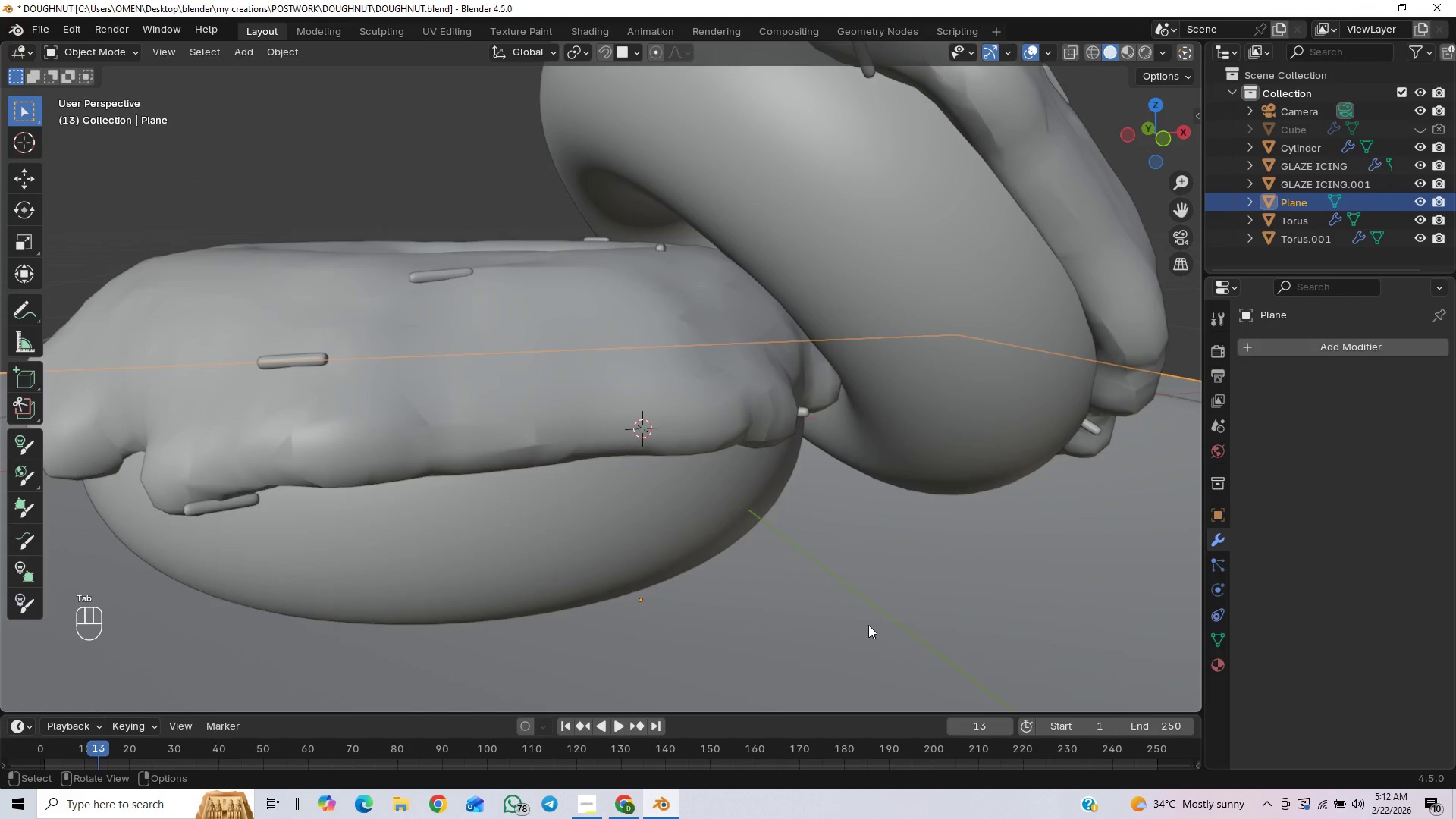 
scroll: coordinate [868, 628], scroll_direction: up, amount: 9.0
 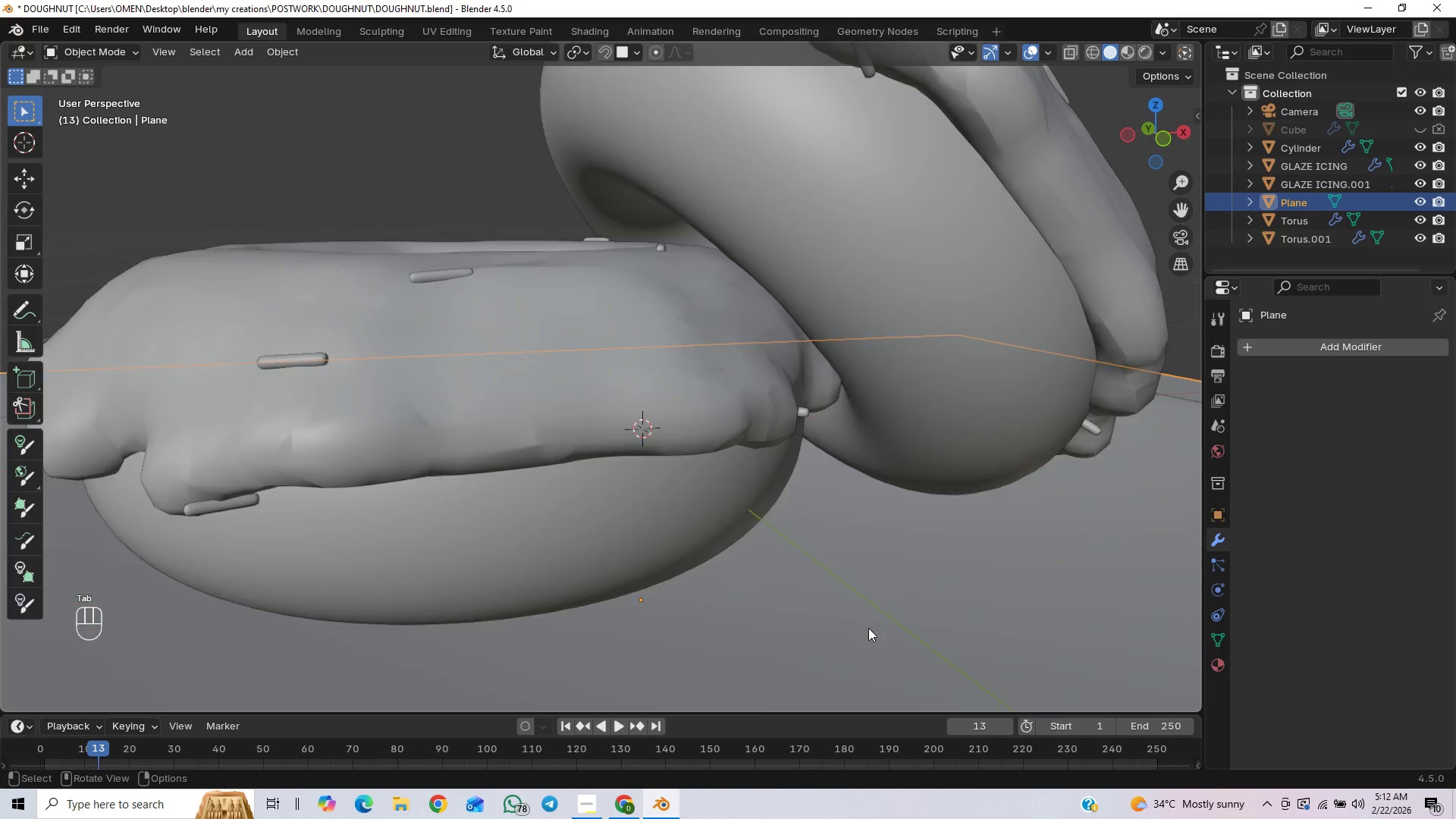 
scroll: coordinate [868, 622], scroll_direction: down, amount: 6.0
 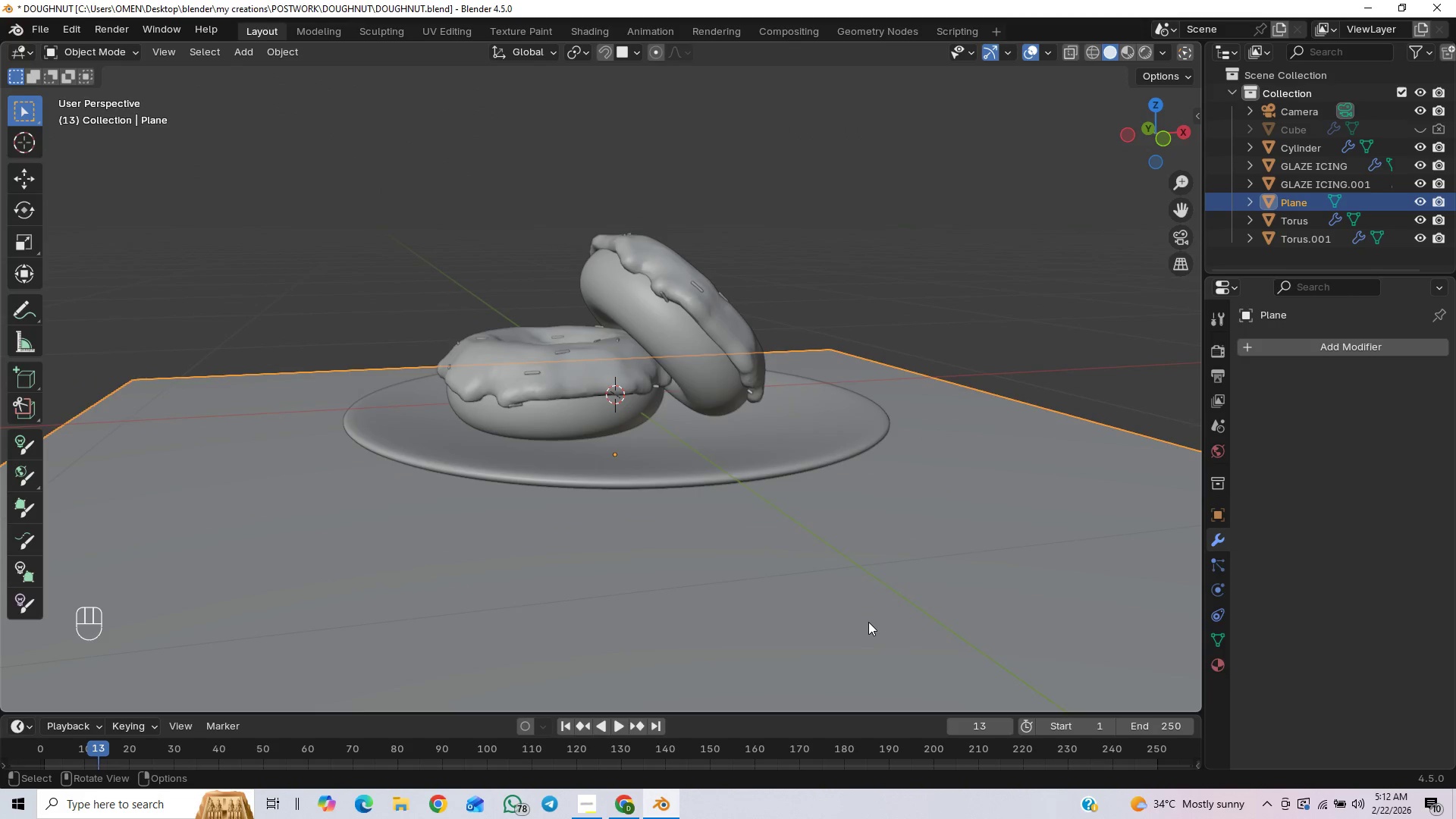 
key(Control+S)
 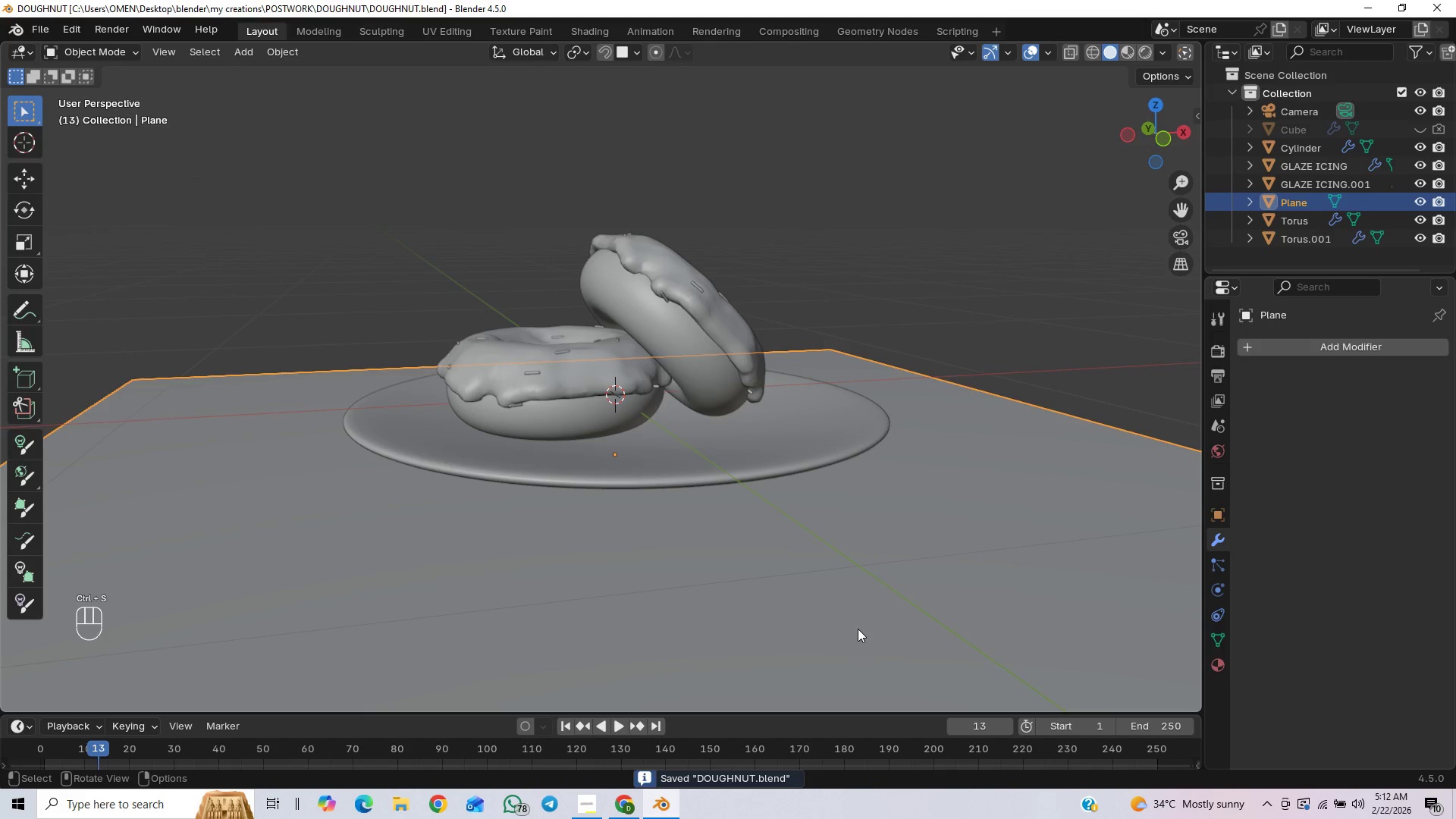 
key(End)
 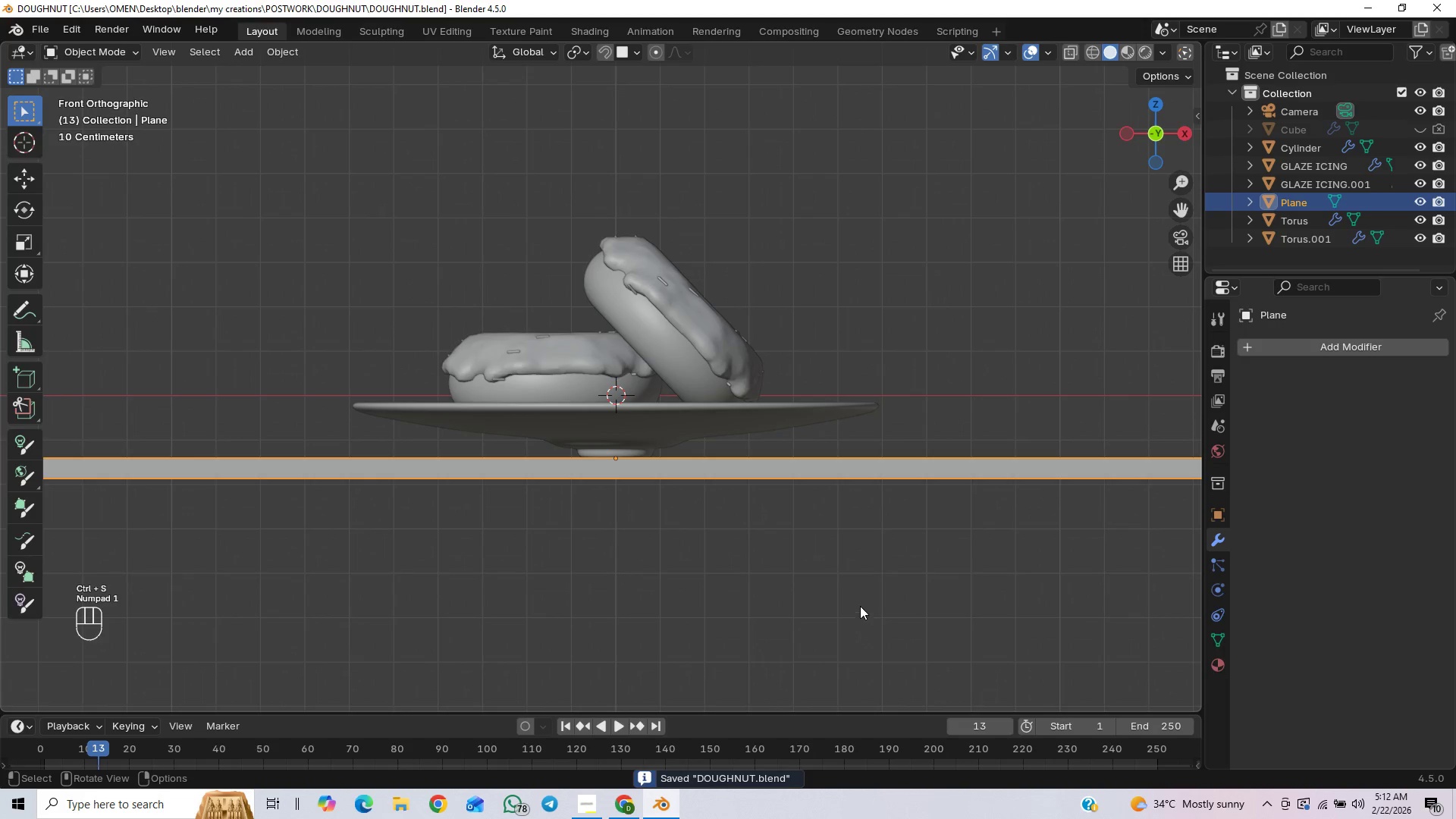 
scroll: coordinate [815, 515], scroll_direction: down, amount: 3.0
 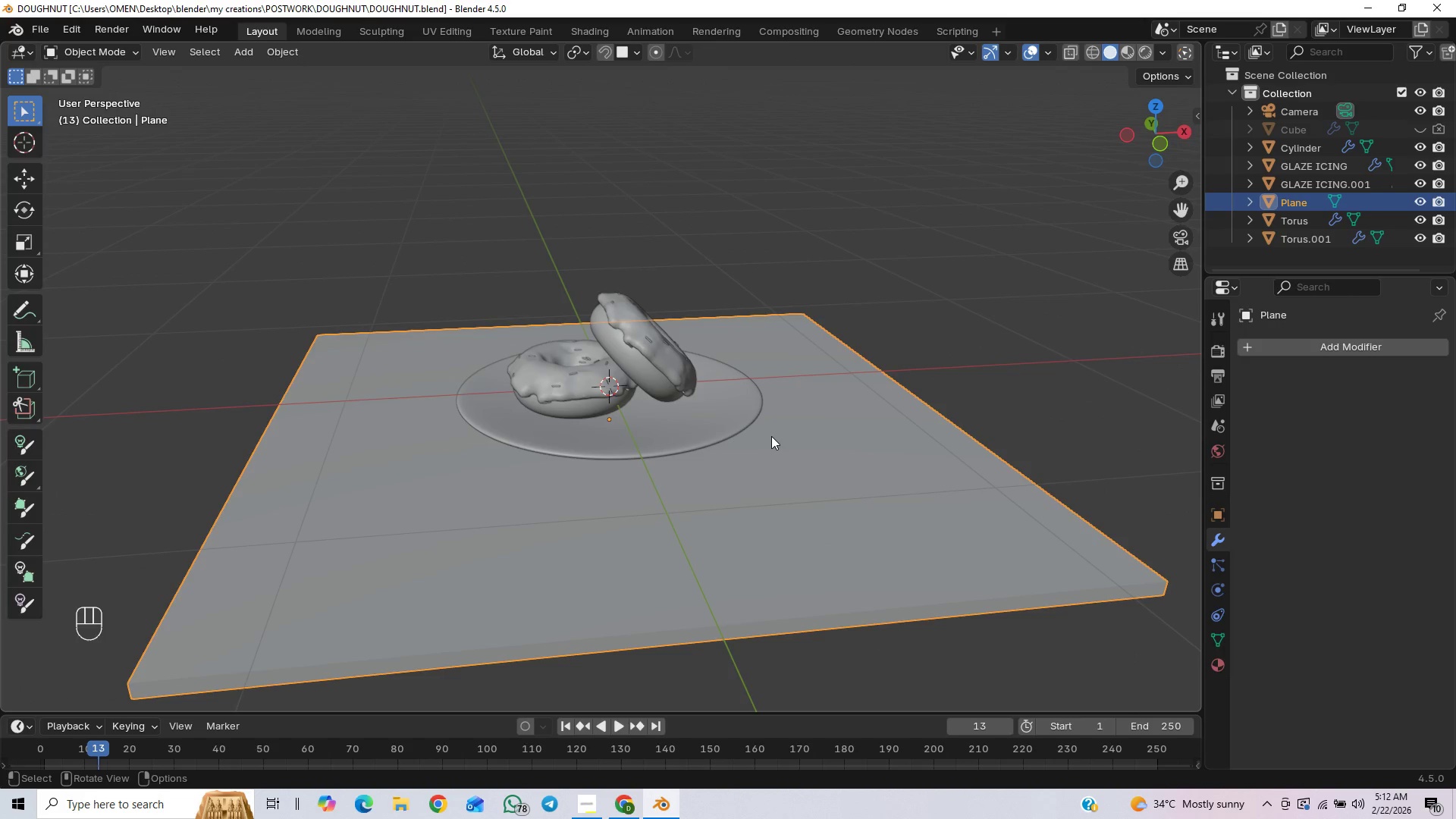 
key(Tab)
 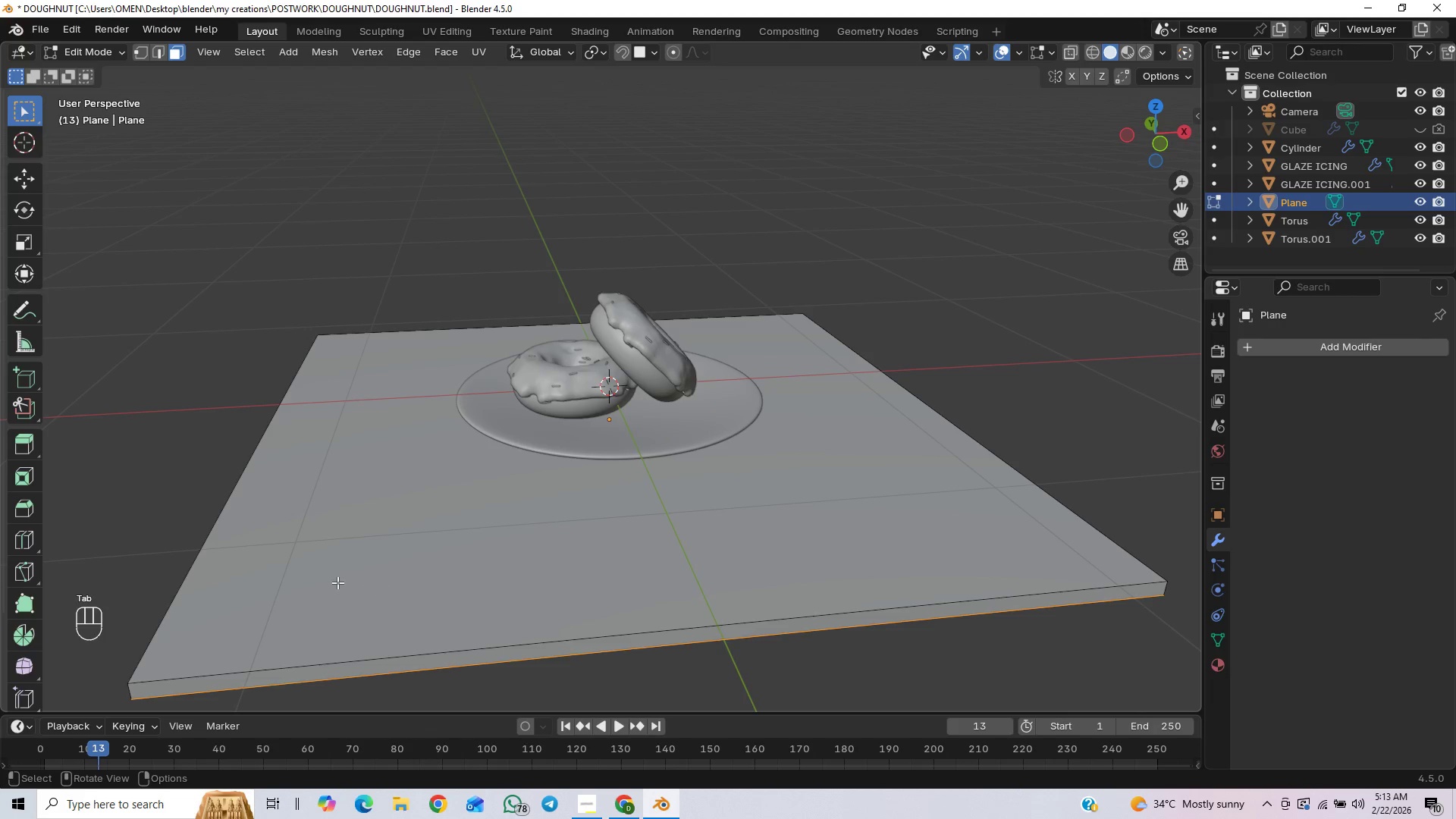 
hold_key(key=ShiftLeft, duration=0.53)
 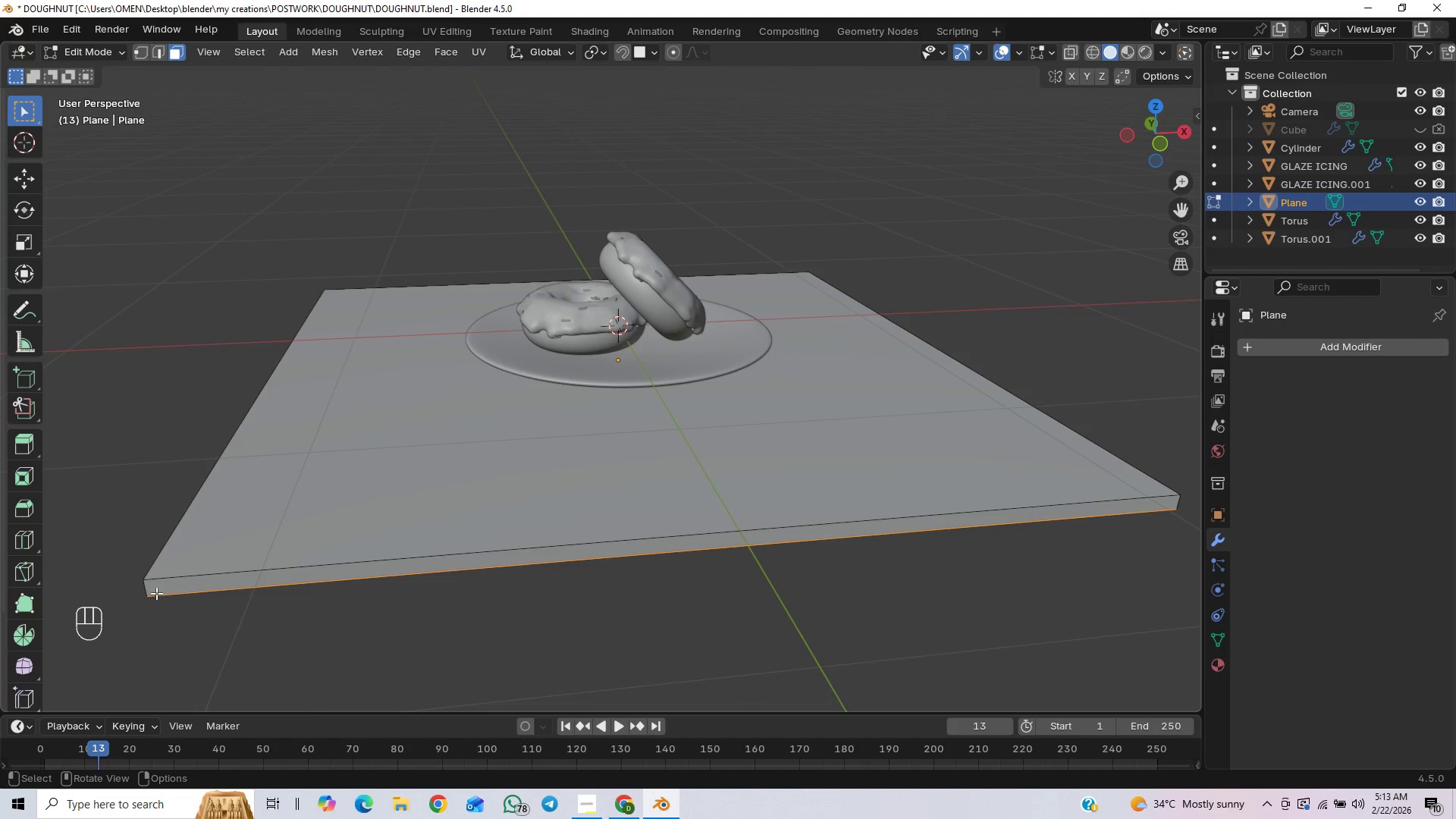 
left_click([147, 585])
 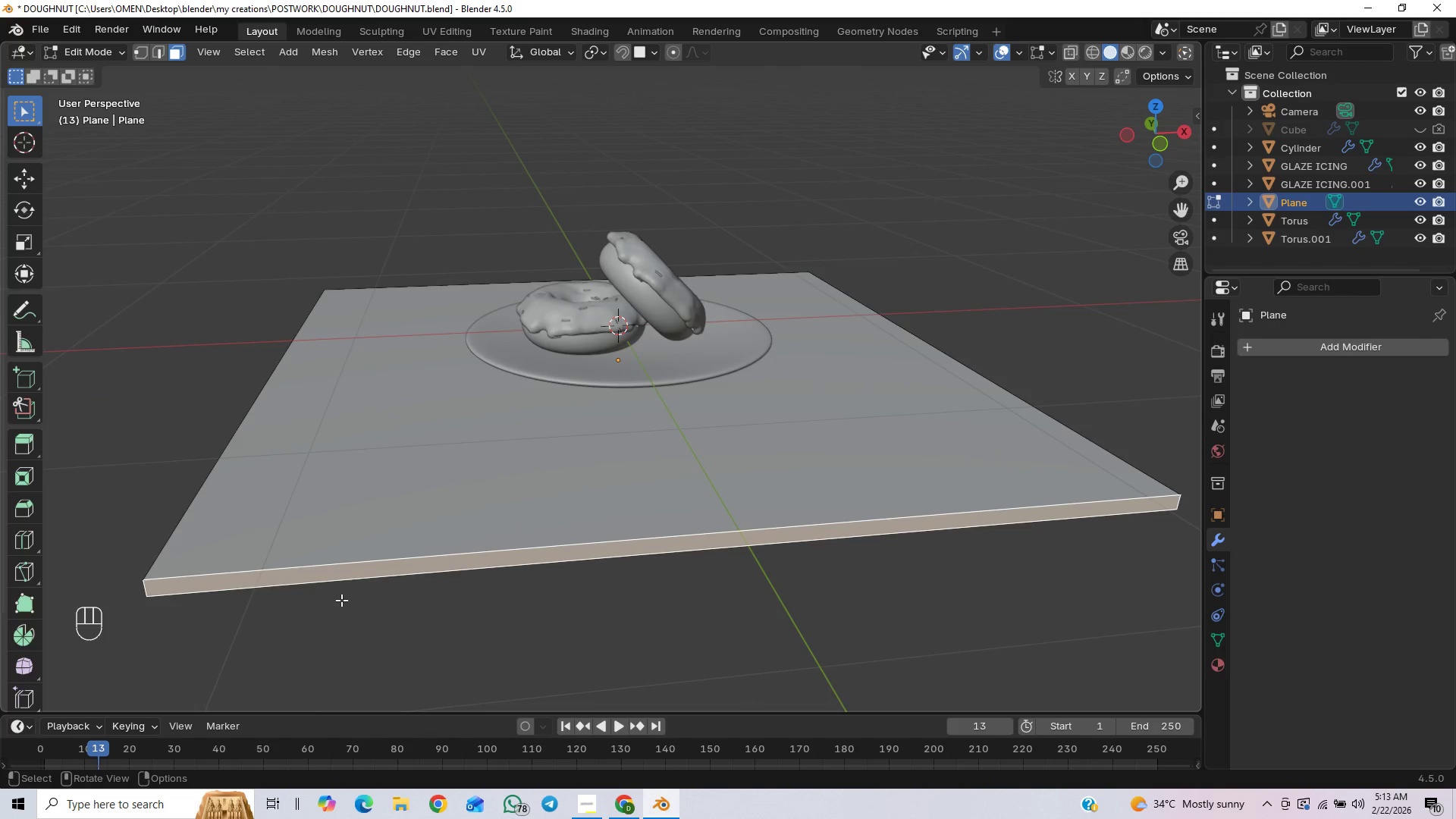 
key(2)
 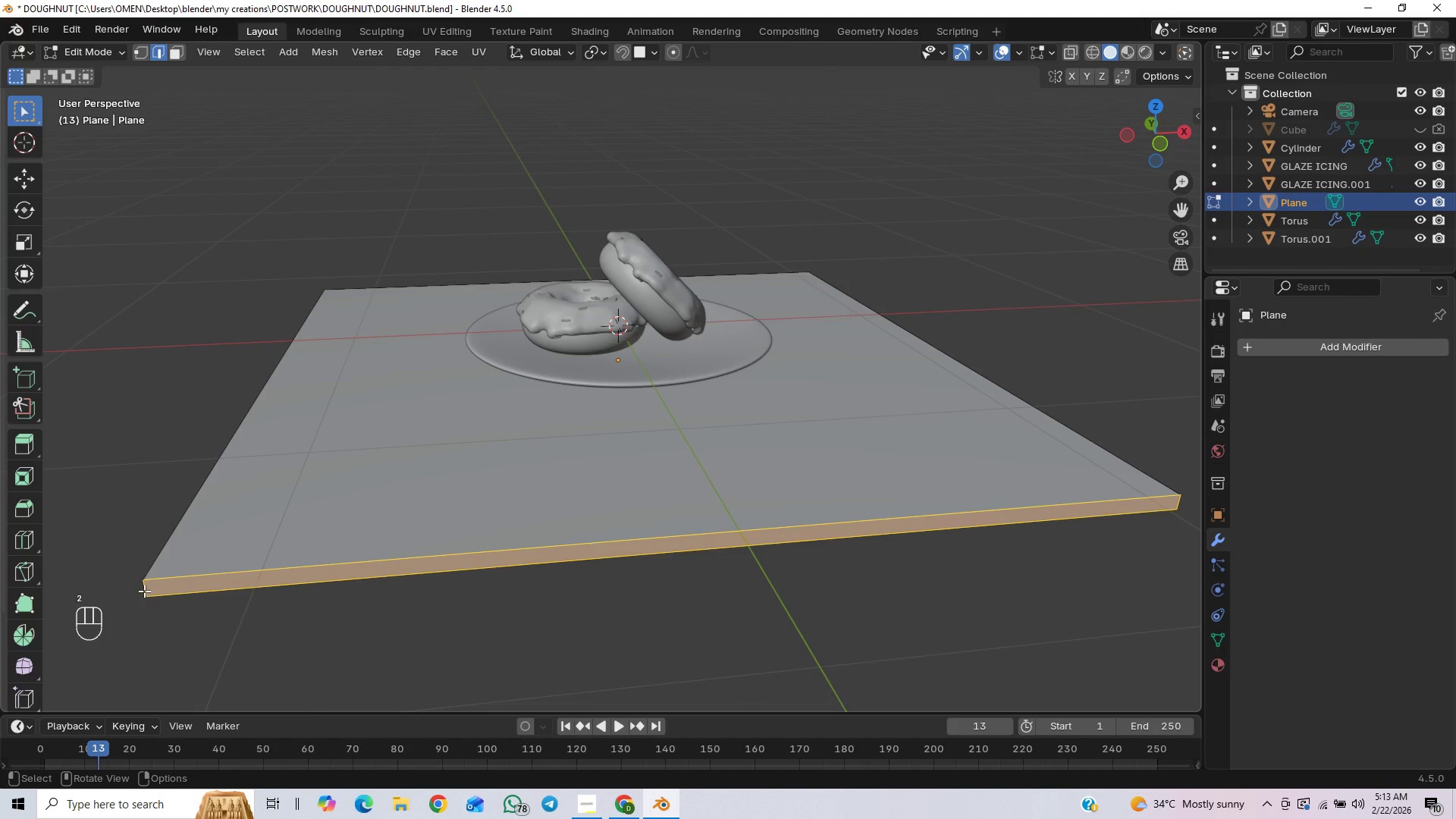 
left_click([140, 590])
 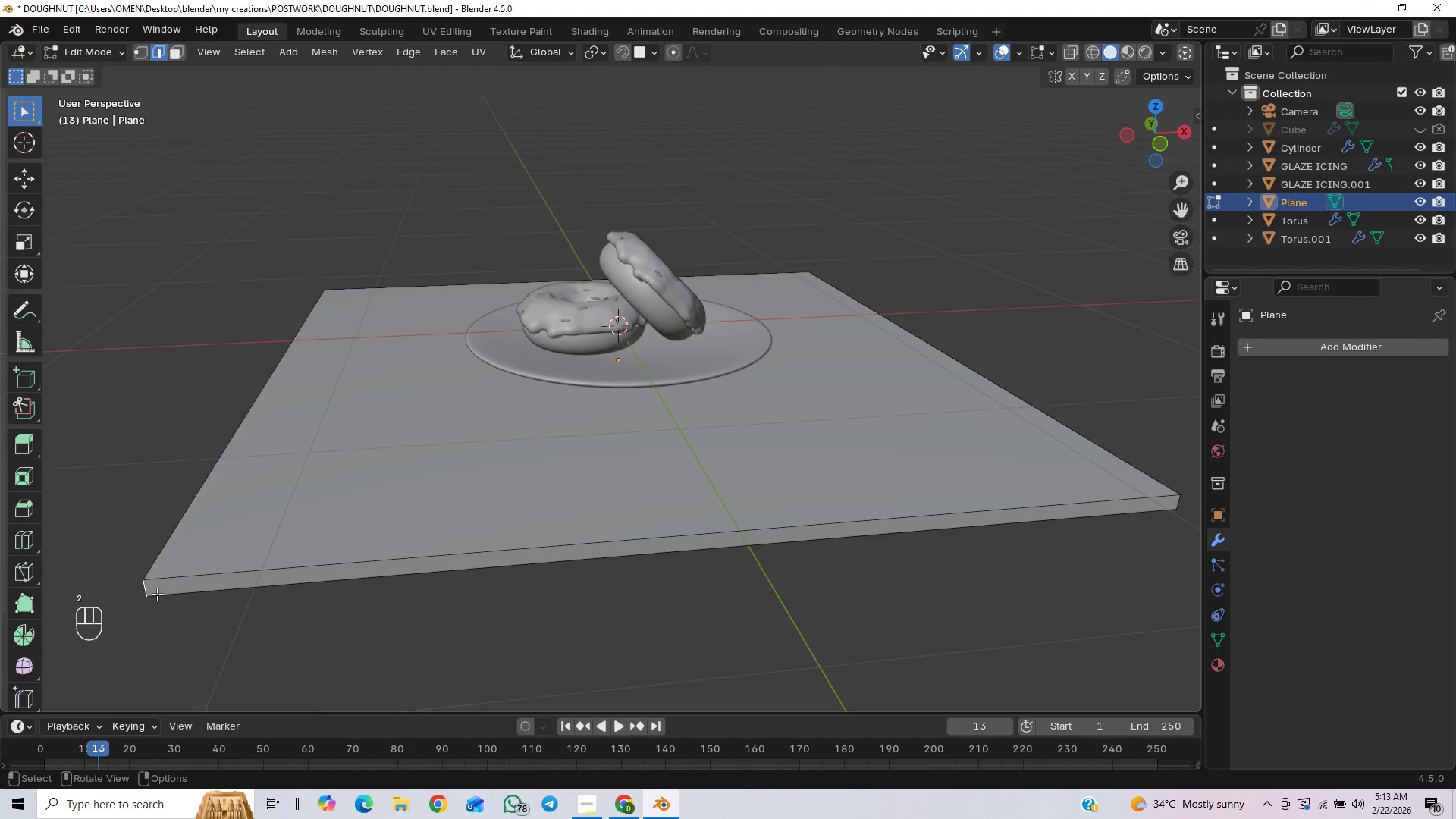 
hold_key(key=ShiftLeft, duration=0.41)
 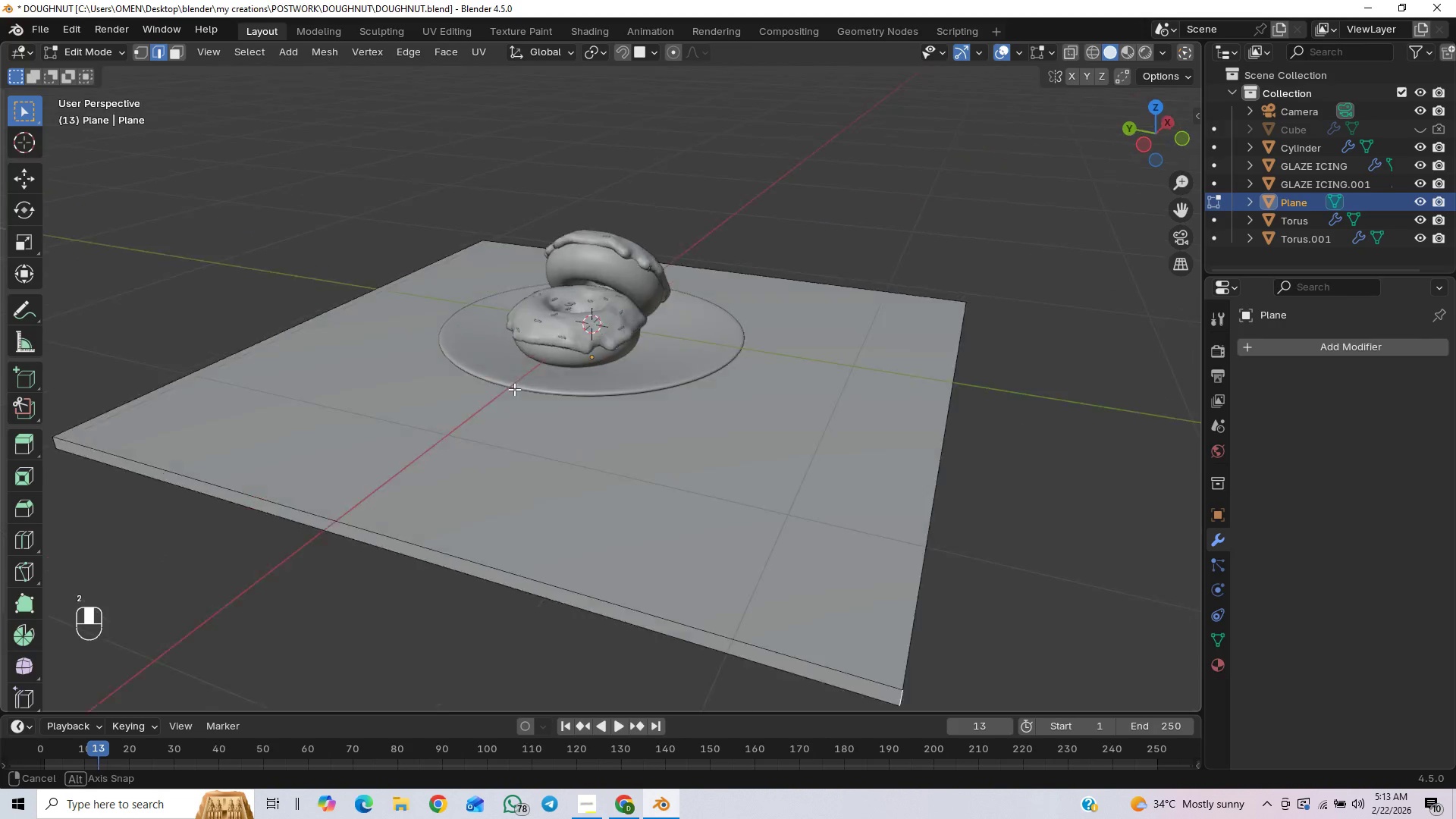 
hold_key(key=ShiftLeft, duration=1.16)
 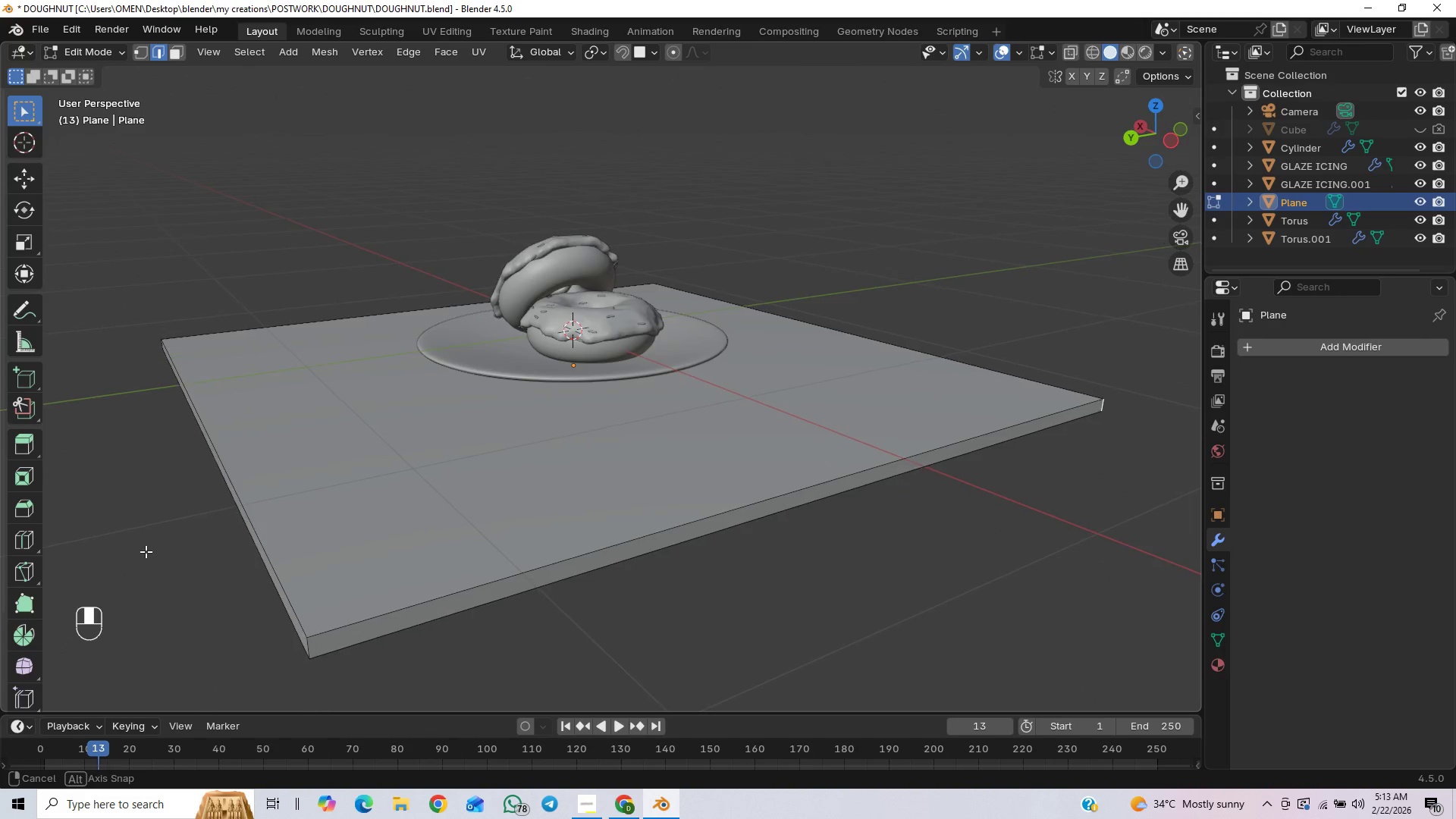 
hold_key(key=ShiftLeft, duration=0.67)
left_click([309, 652])
 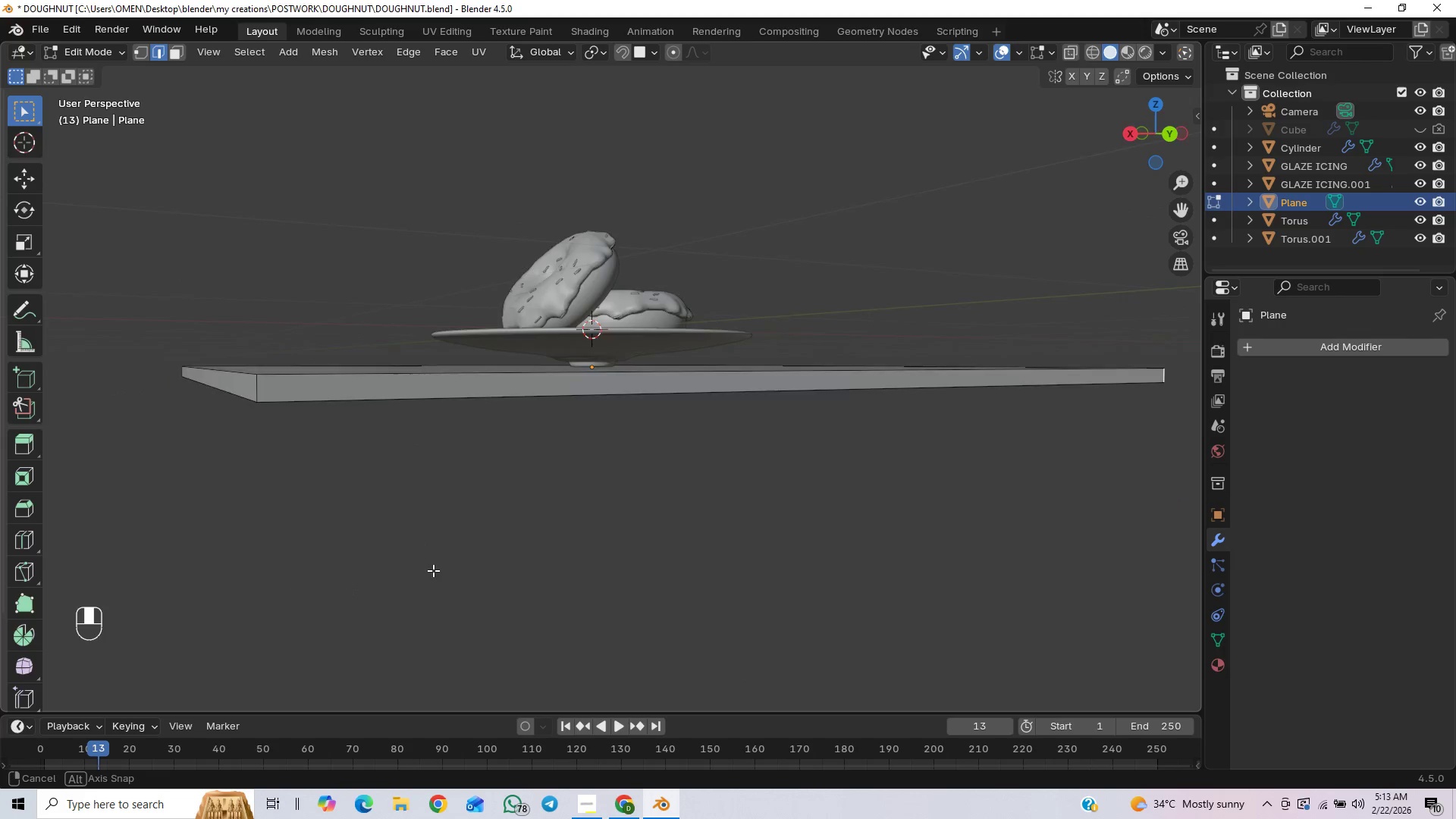 
hold_key(key=ShiftLeft, duration=1.16)
 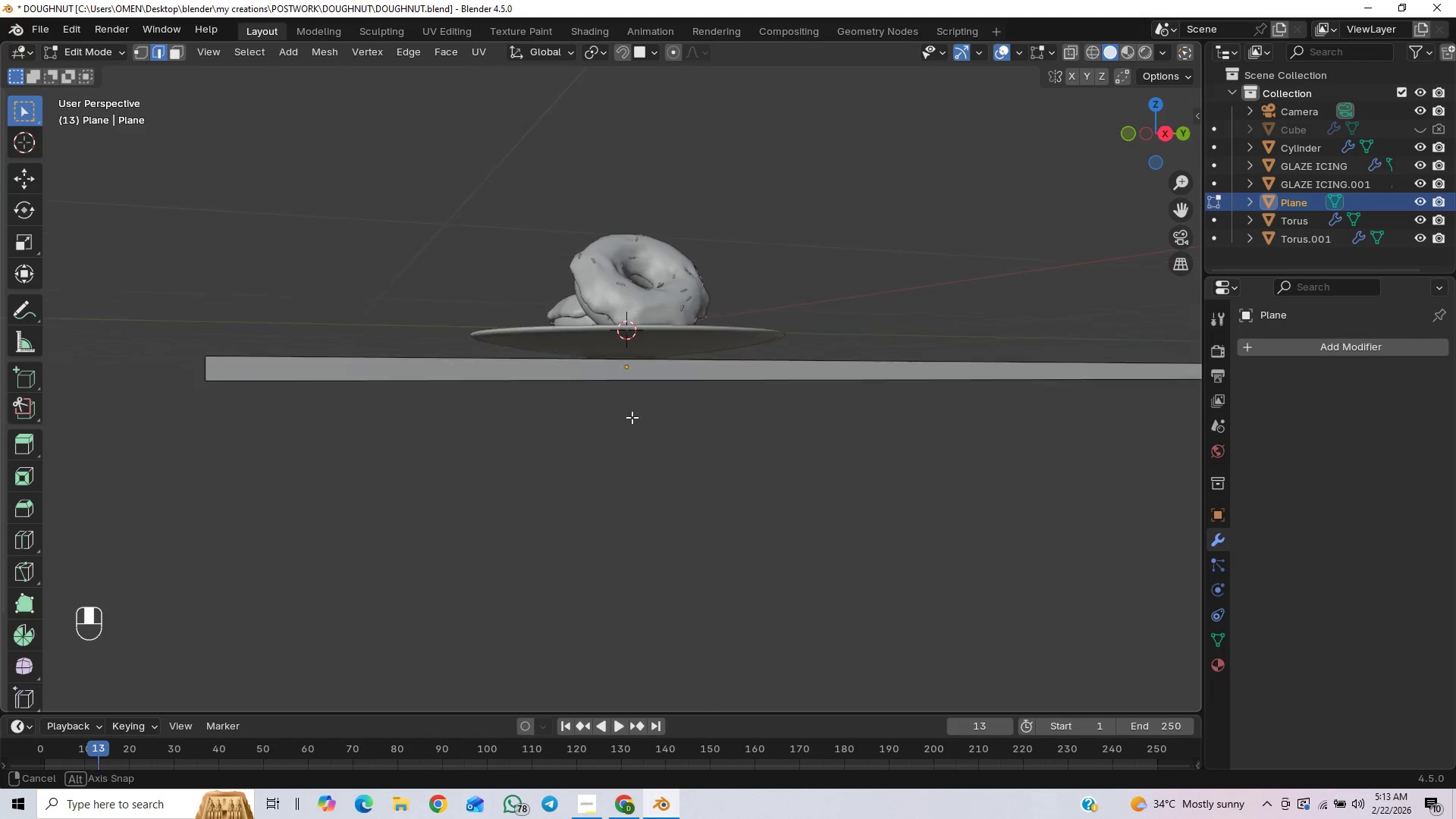 
hold_key(key=ShiftLeft, duration=1.5)
left_click([282, 375])
 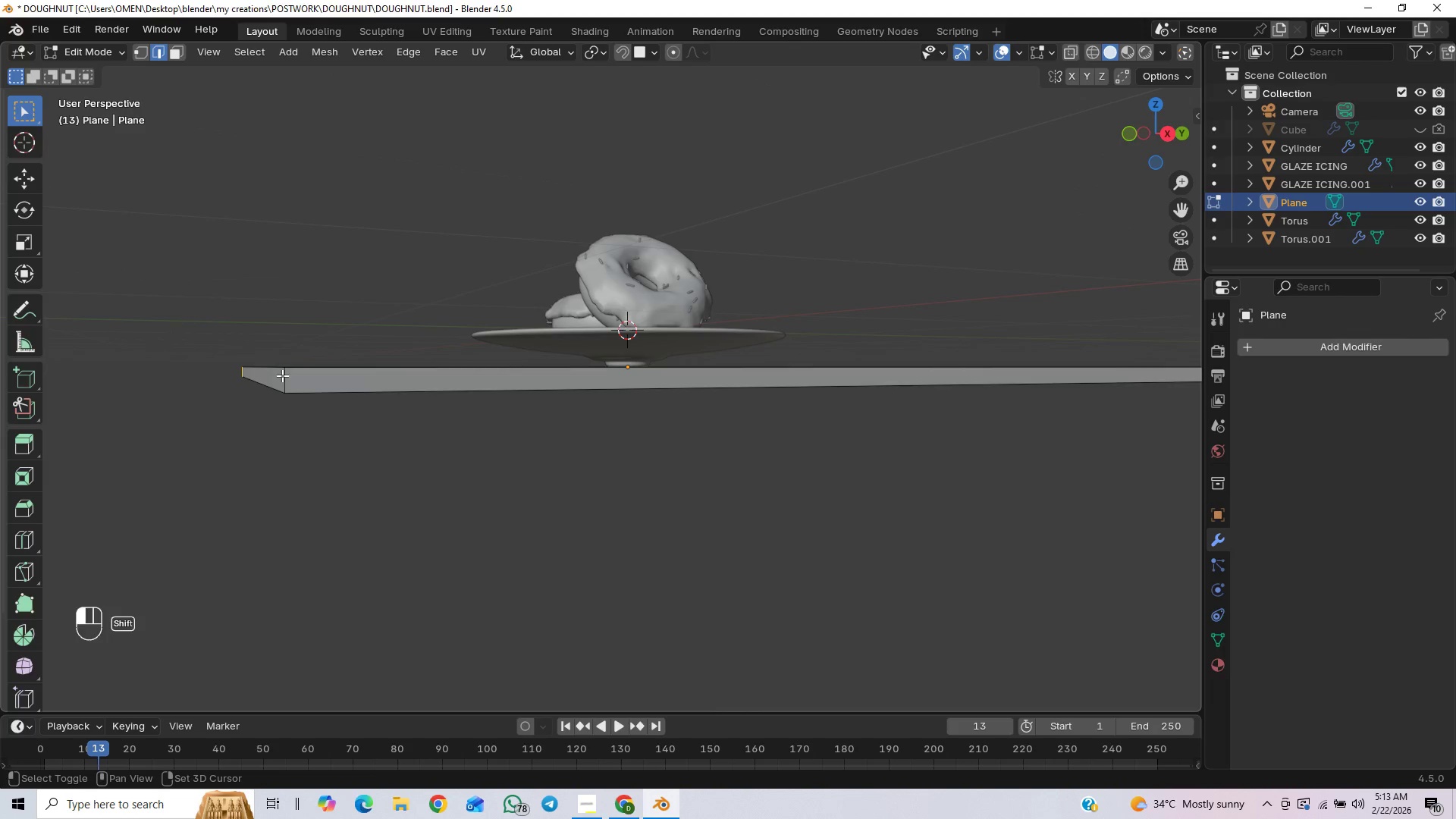 
key(Shift+ShiftLeft)
 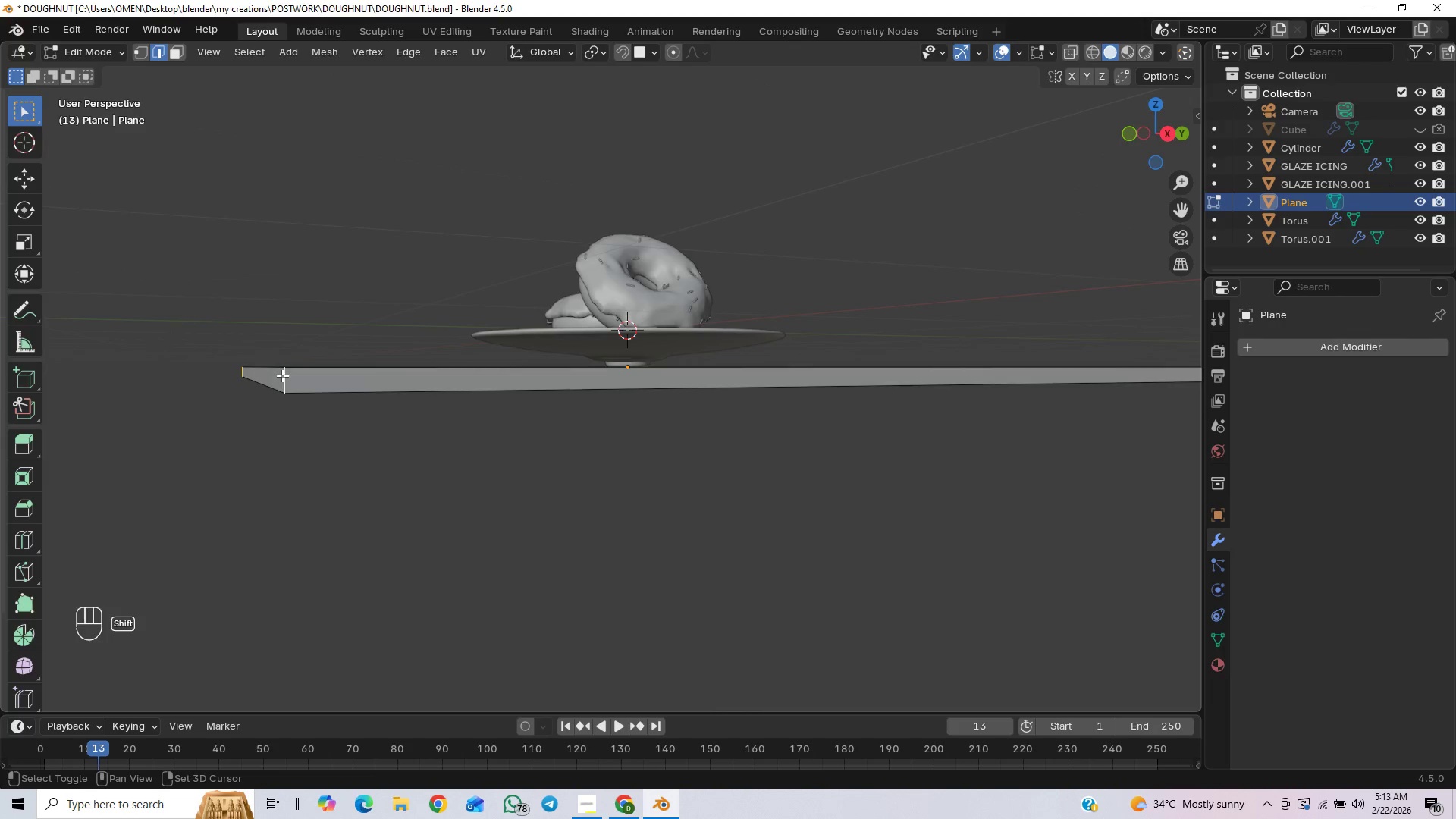 
key(Shift+ShiftLeft)
 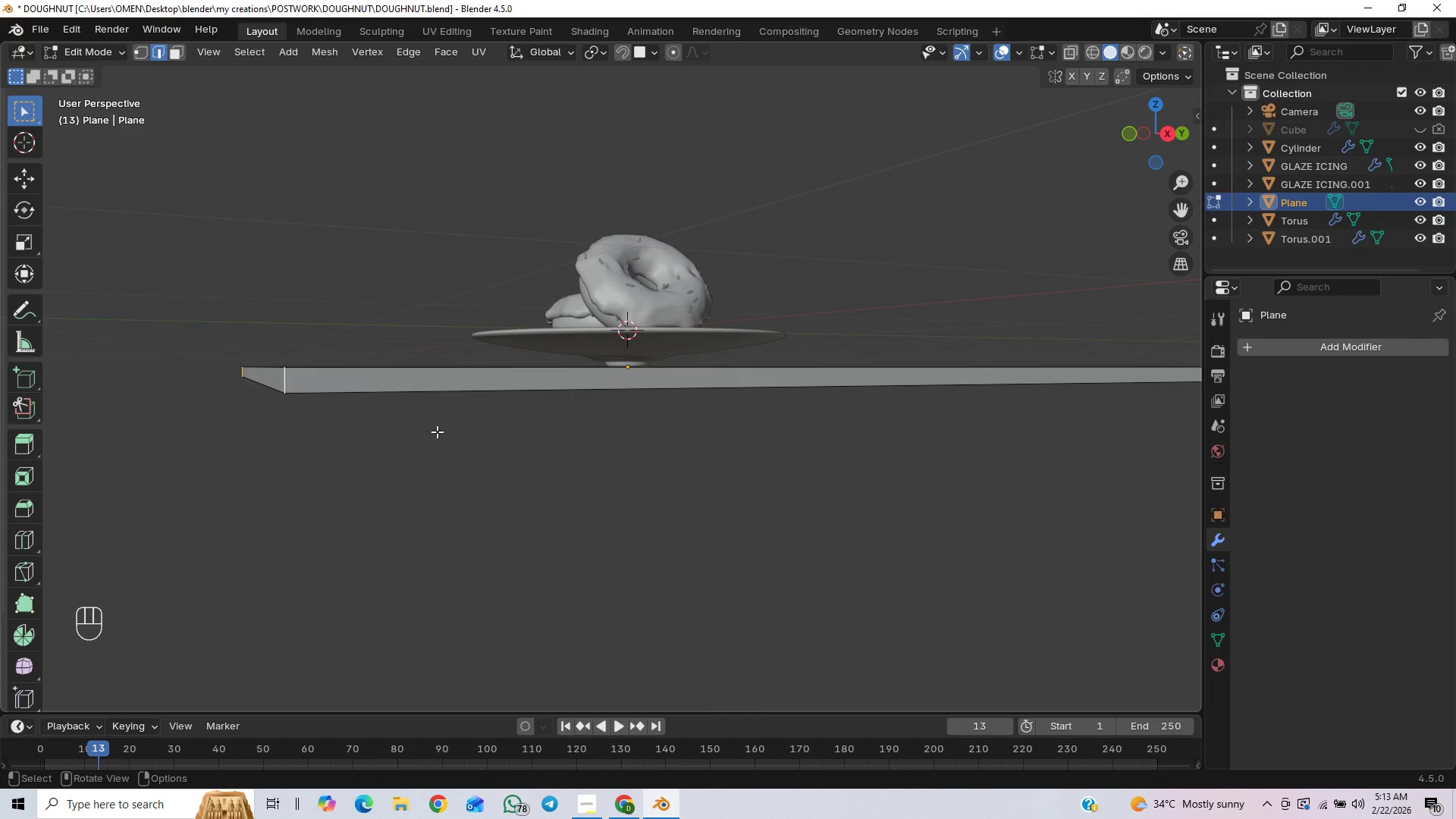 
key(Control+B)
 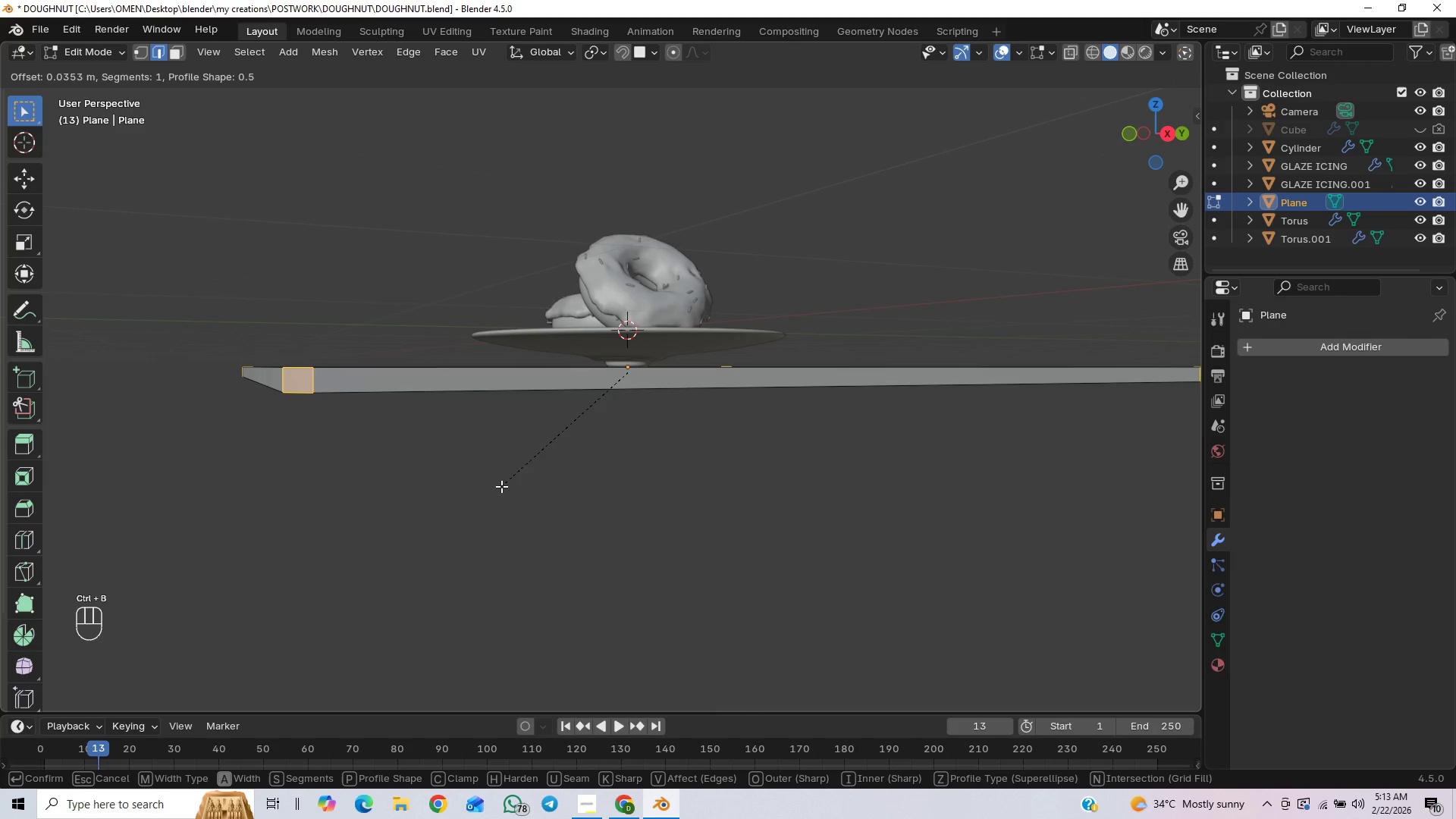 
scroll: coordinate [475, 488], scroll_direction: up, amount: 5.0
 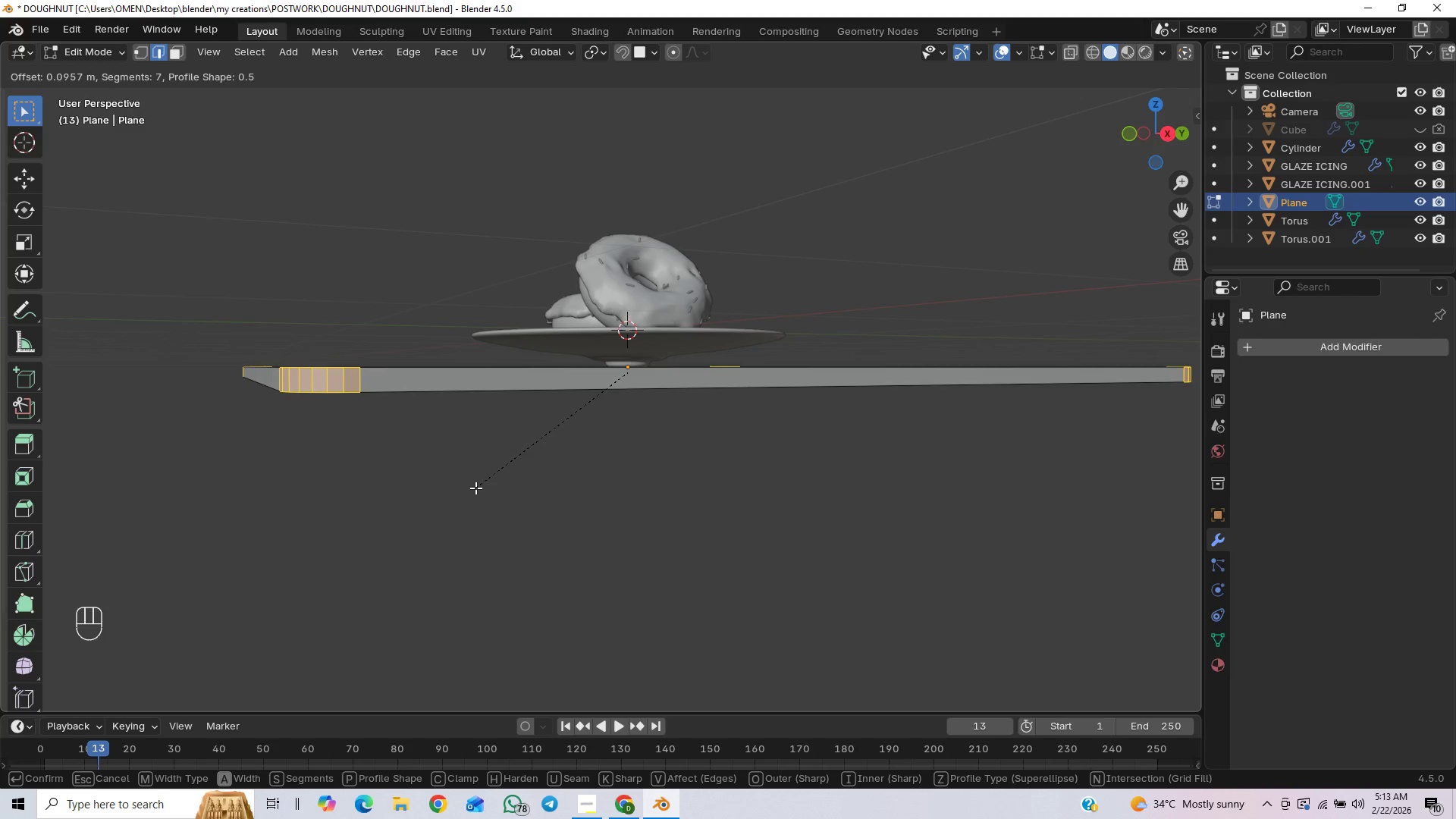 
left_click([475, 488])
 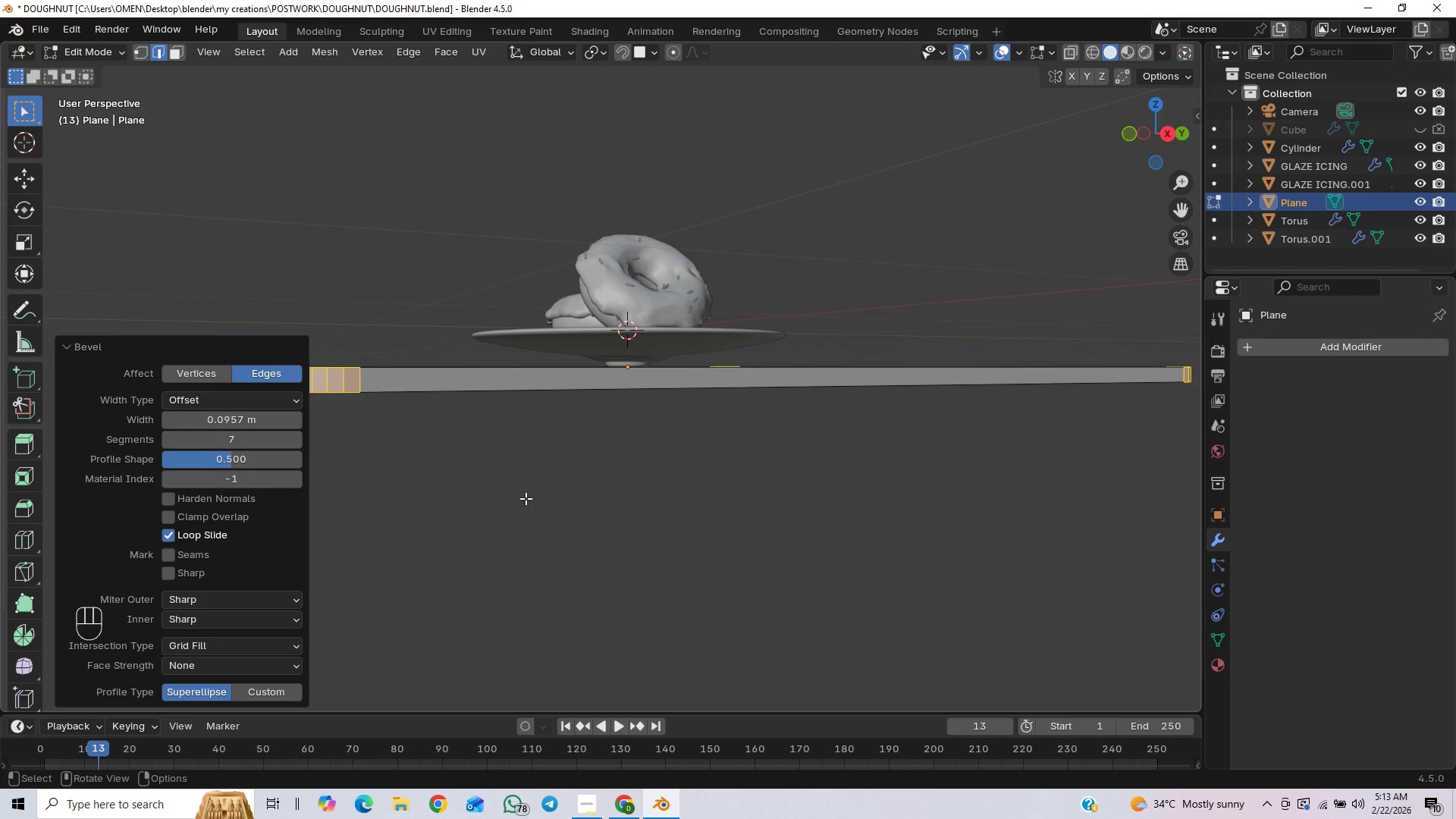 
key(End)
 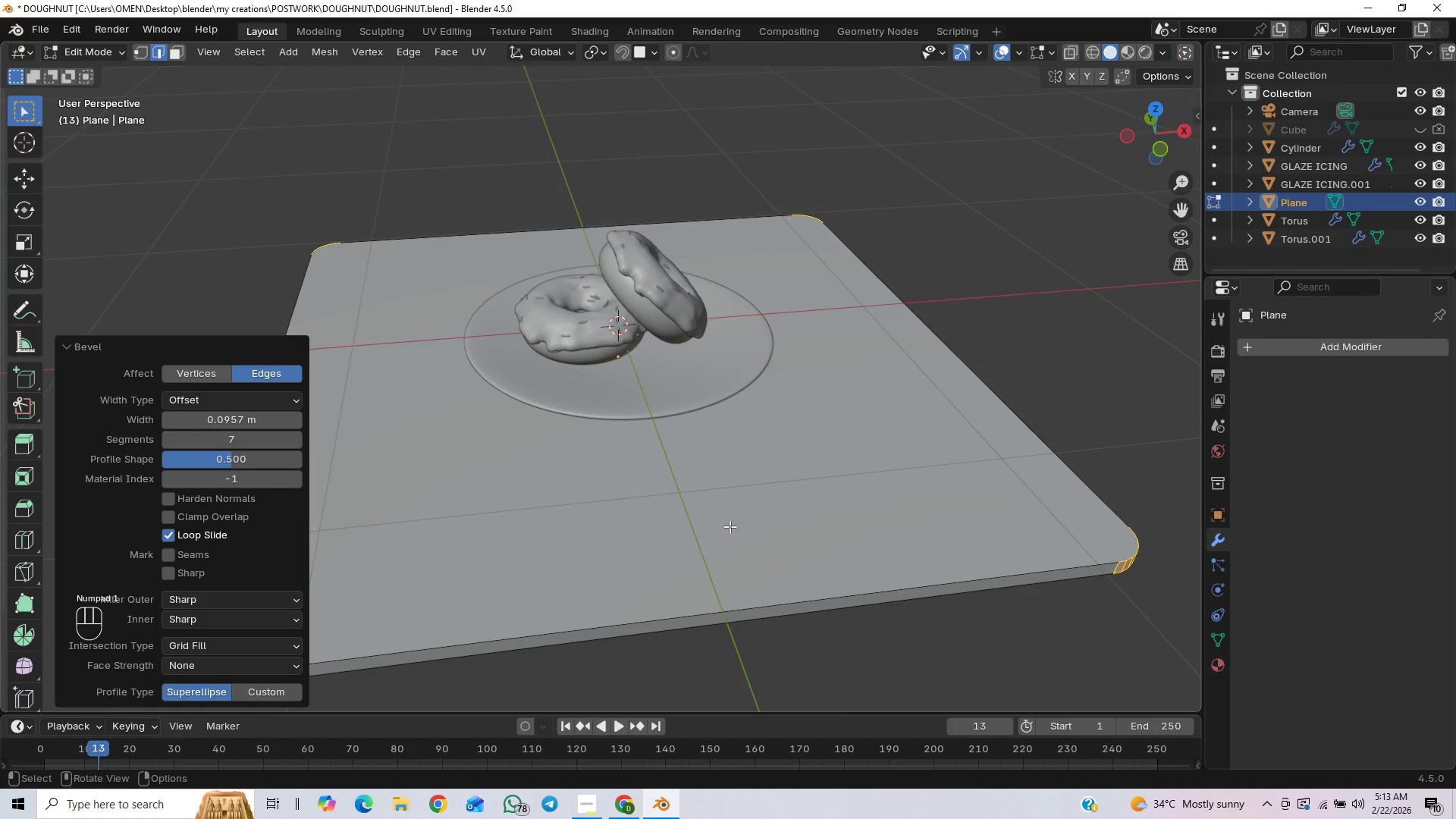 
left_click_drag(start_coordinate=[1021, 324], to_coordinate=[1026, 321])
 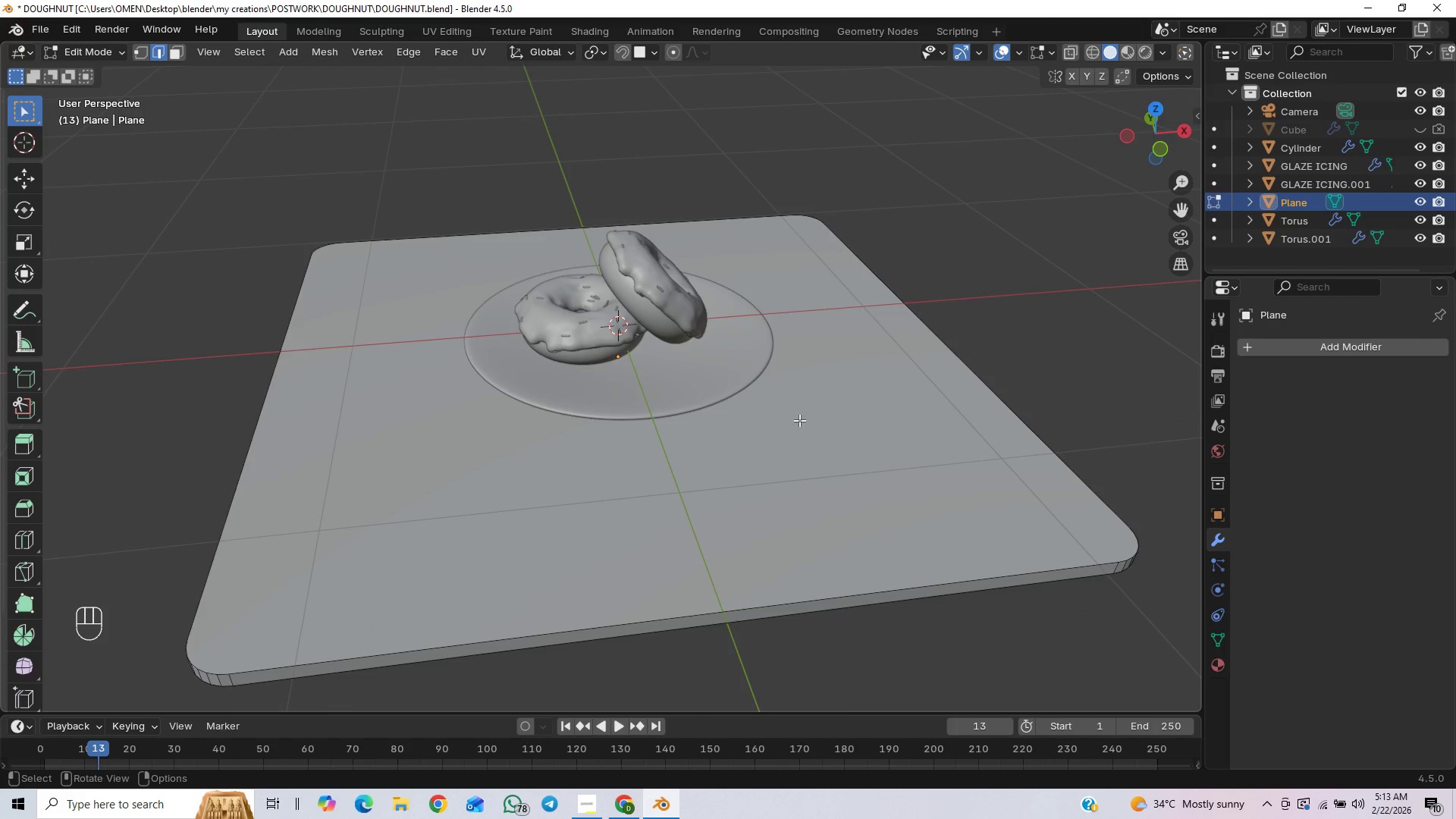 
scroll: coordinate [798, 420], scroll_direction: down, amount: 2.0
 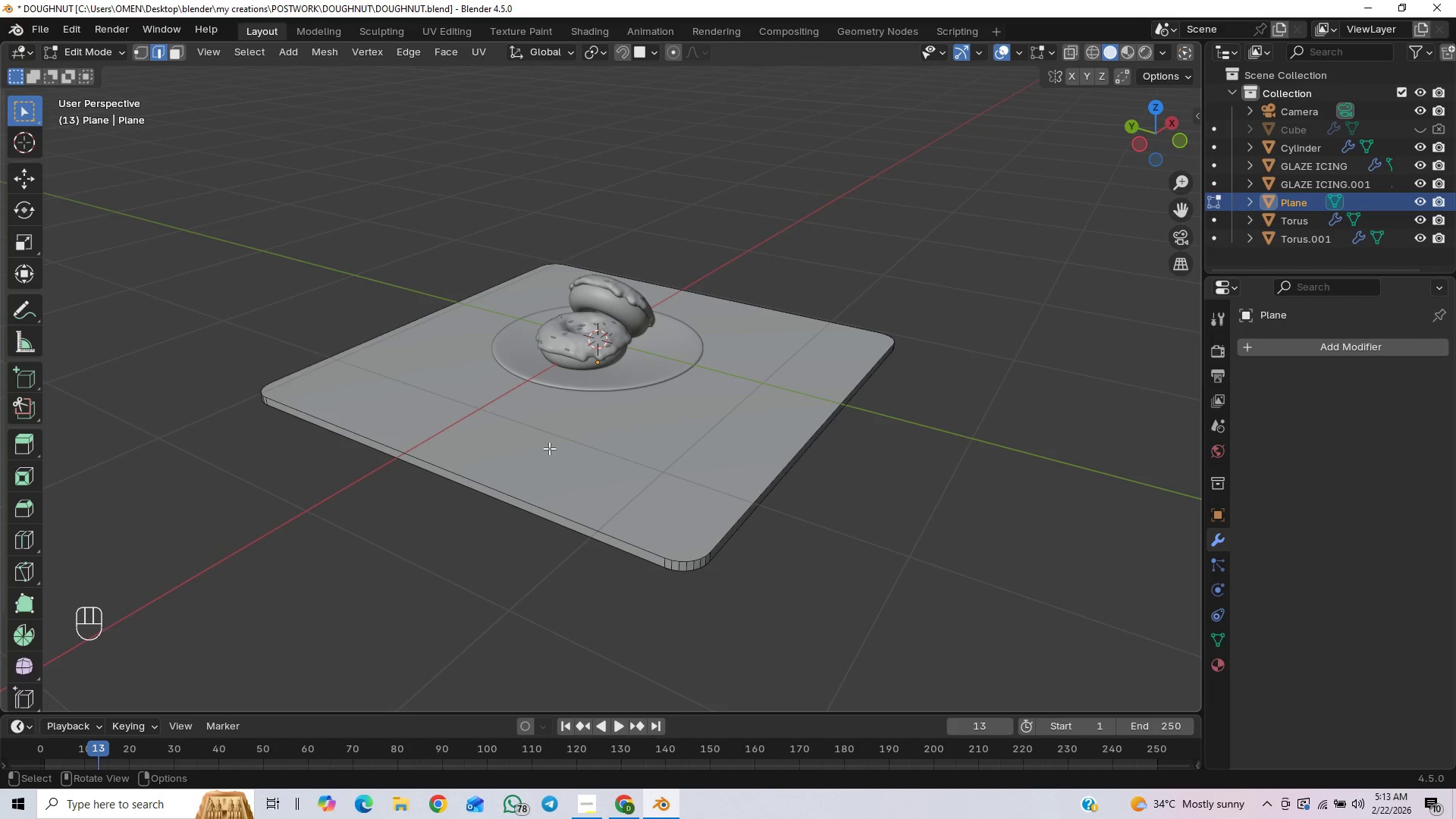 
wait(6.87)
 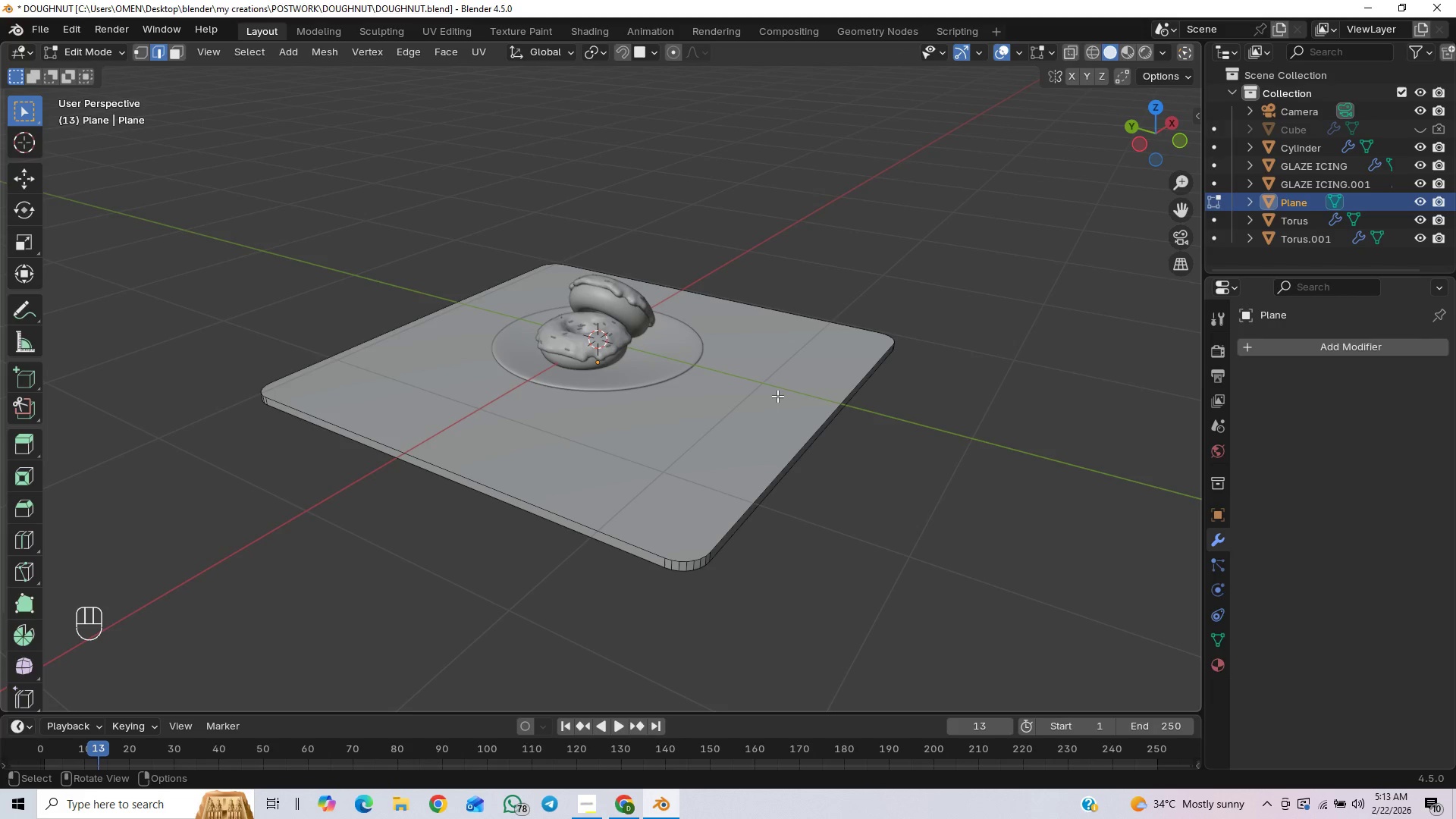 
scroll: coordinate [613, 545], scroll_direction: up, amount: 3.0
 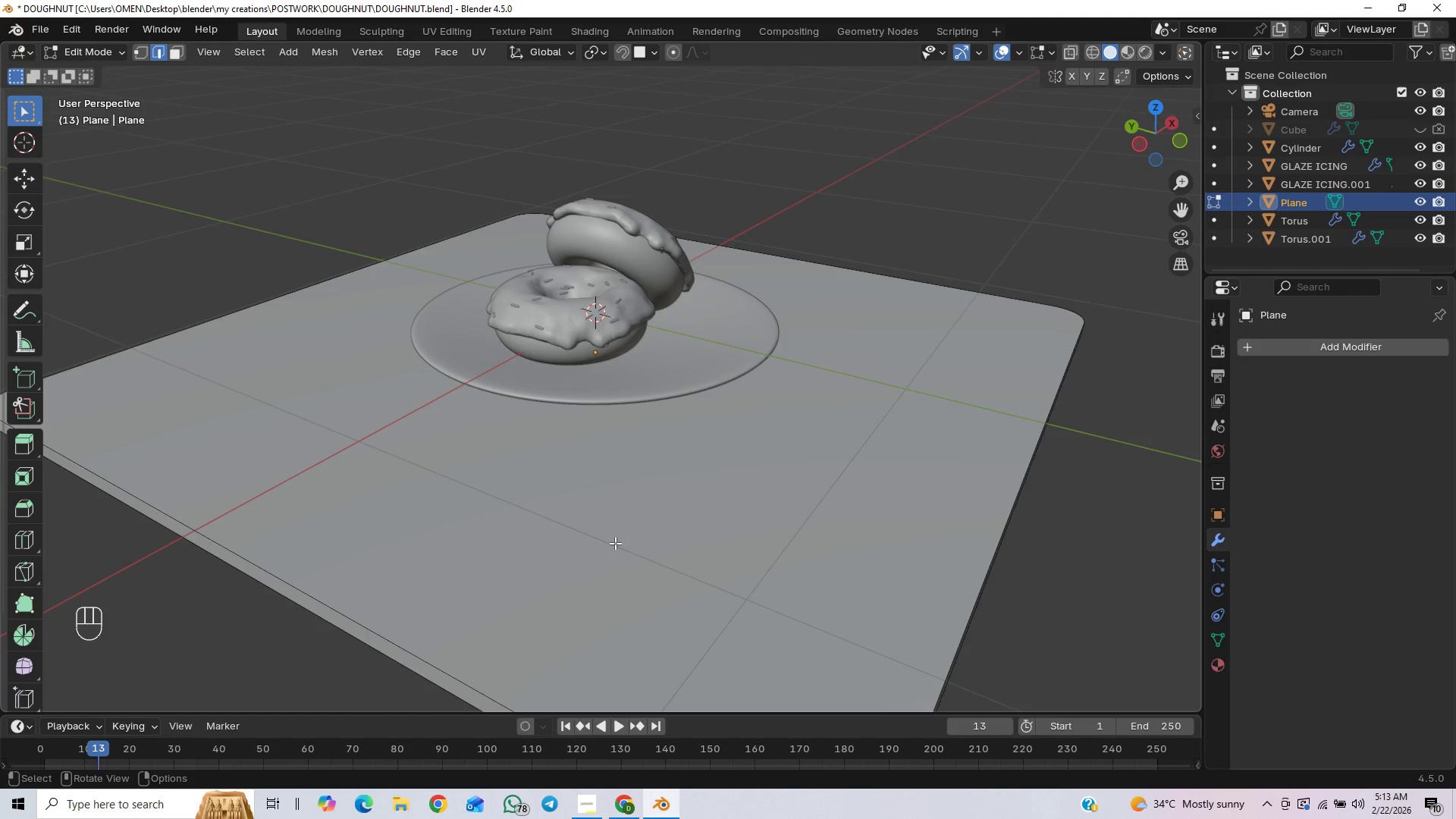 
scroll: coordinate [615, 543], scroll_direction: down, amount: 1.0
 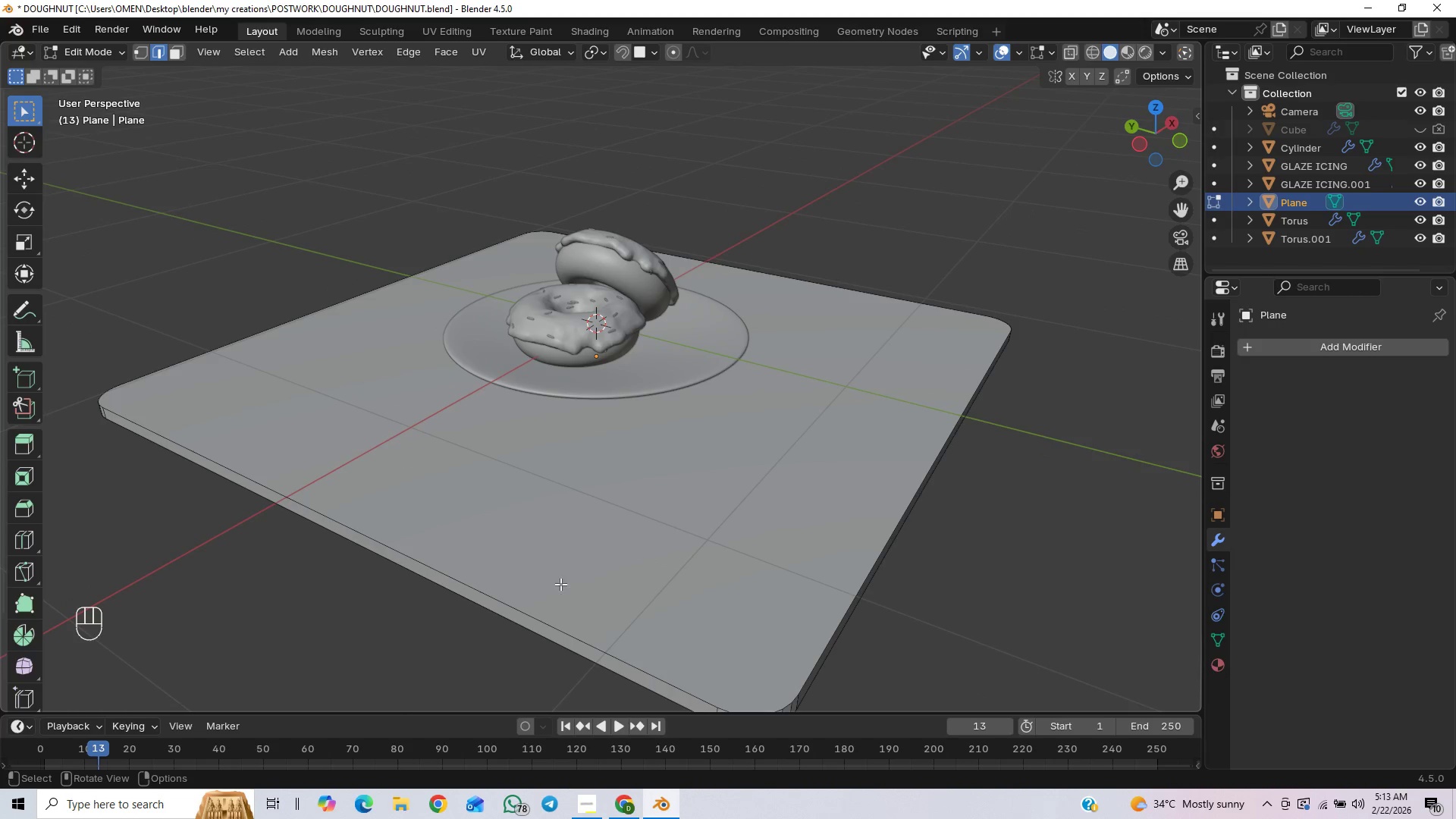 
hold_key(key=AltLeft, duration=1.09)
left_click([520, 607])
 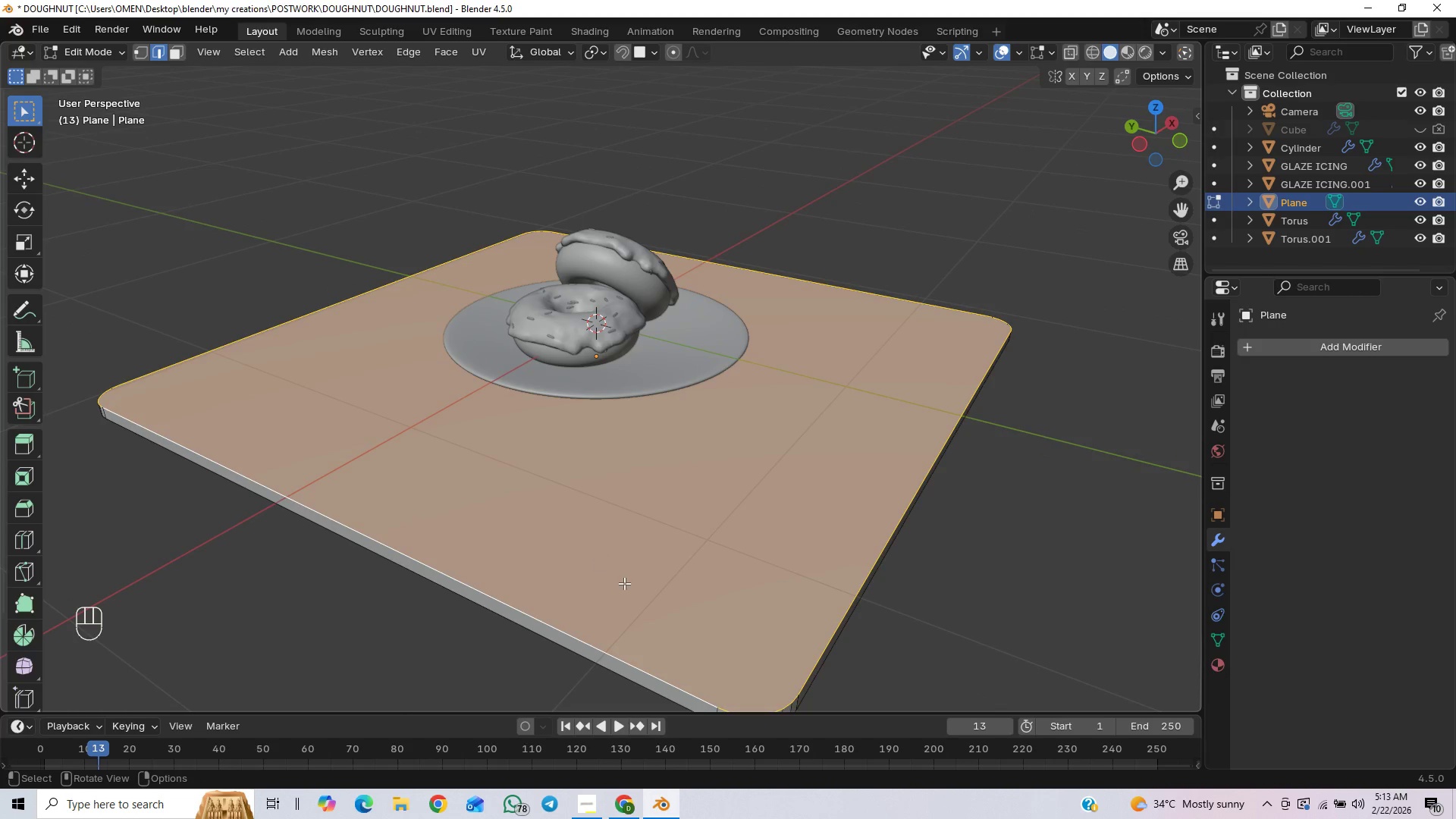 
scroll: coordinate [673, 521], scroll_direction: down, amount: 1.0
 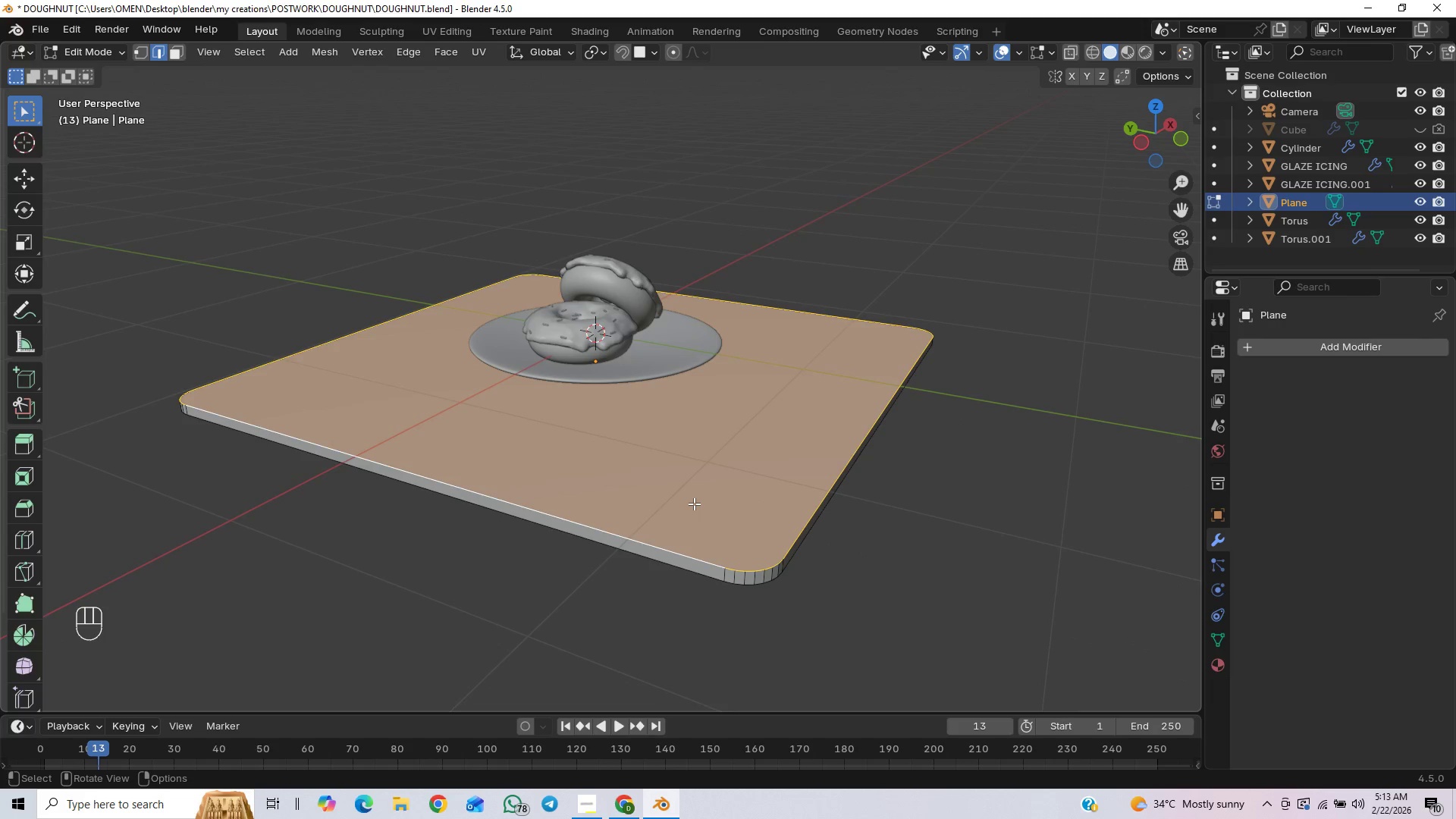 
key(Control+B)
 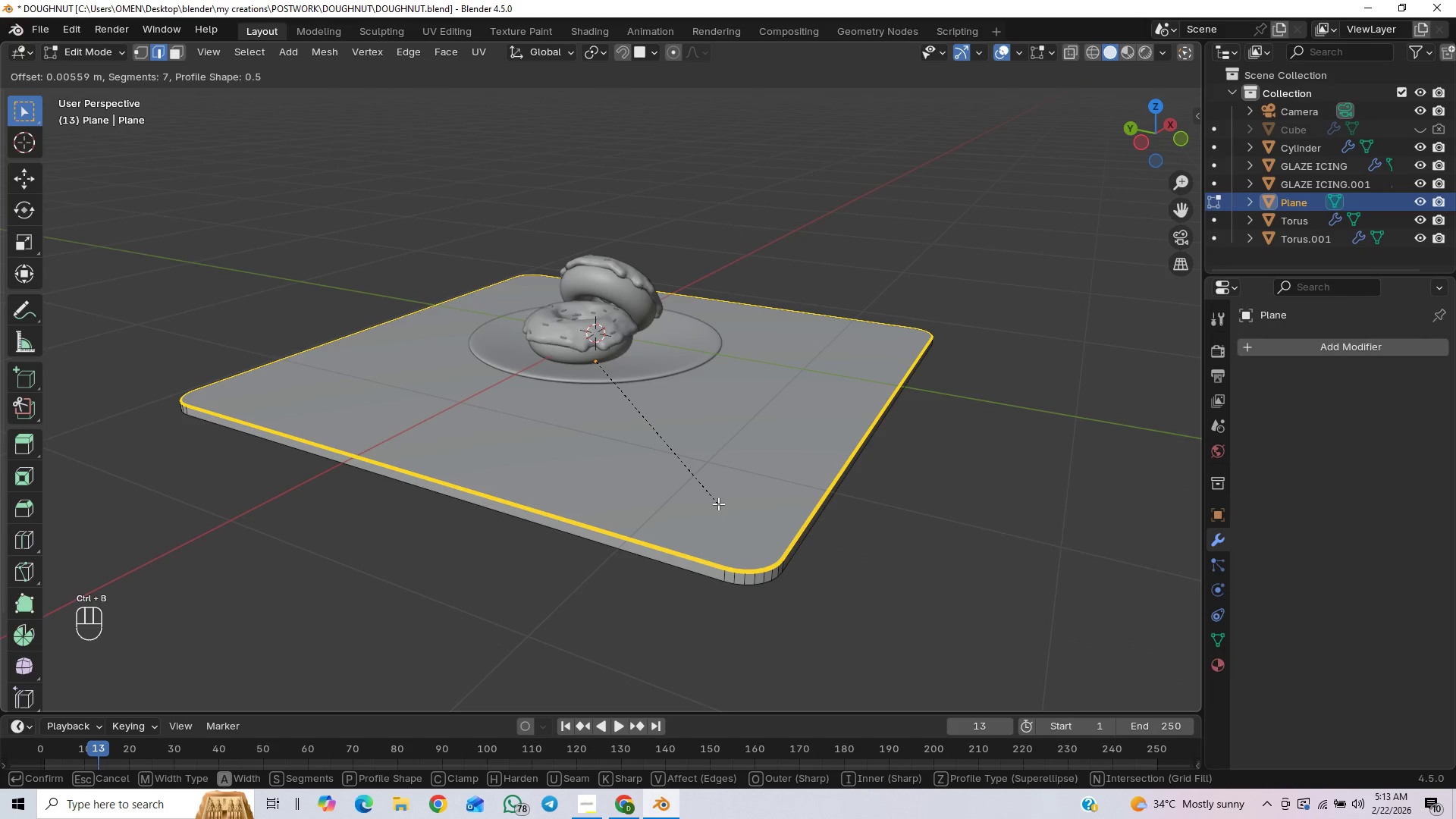 
right_click([718, 504])
 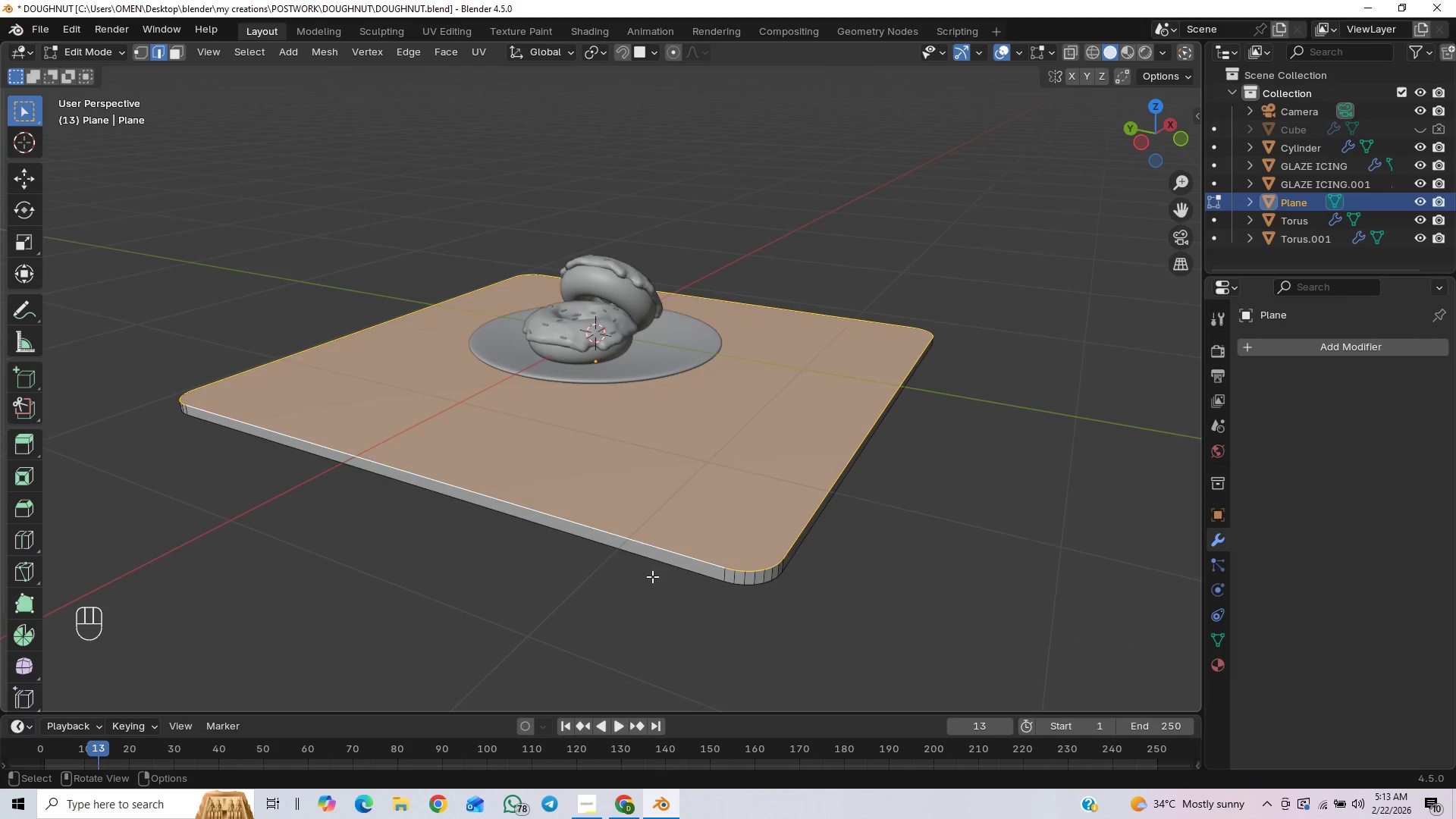 
hold_key(key=ShiftLeft, duration=1.08)
hold_key(key=AltLeft, duration=1.08)
left_click([655, 563])
 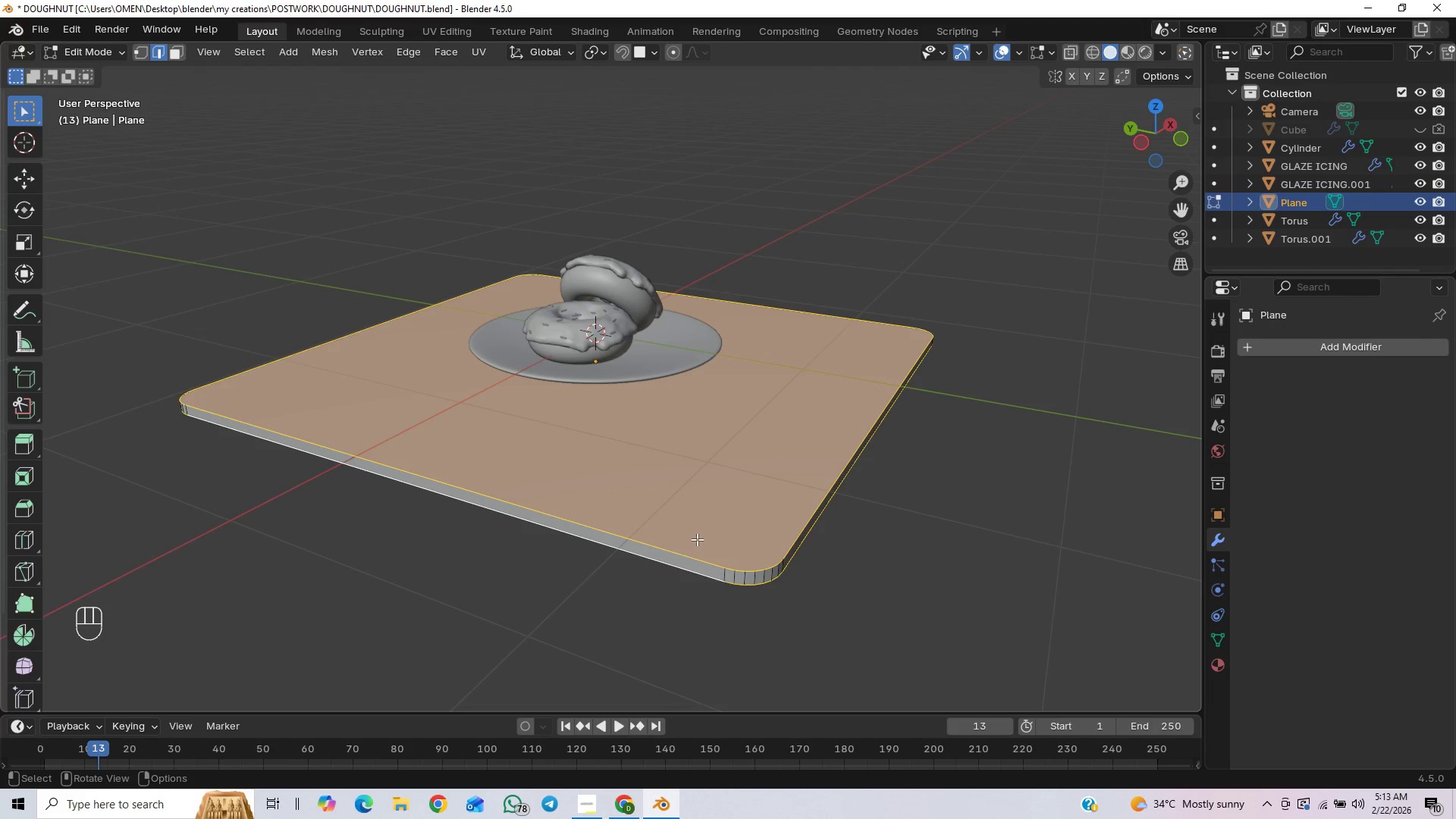 
key(Control+B)
 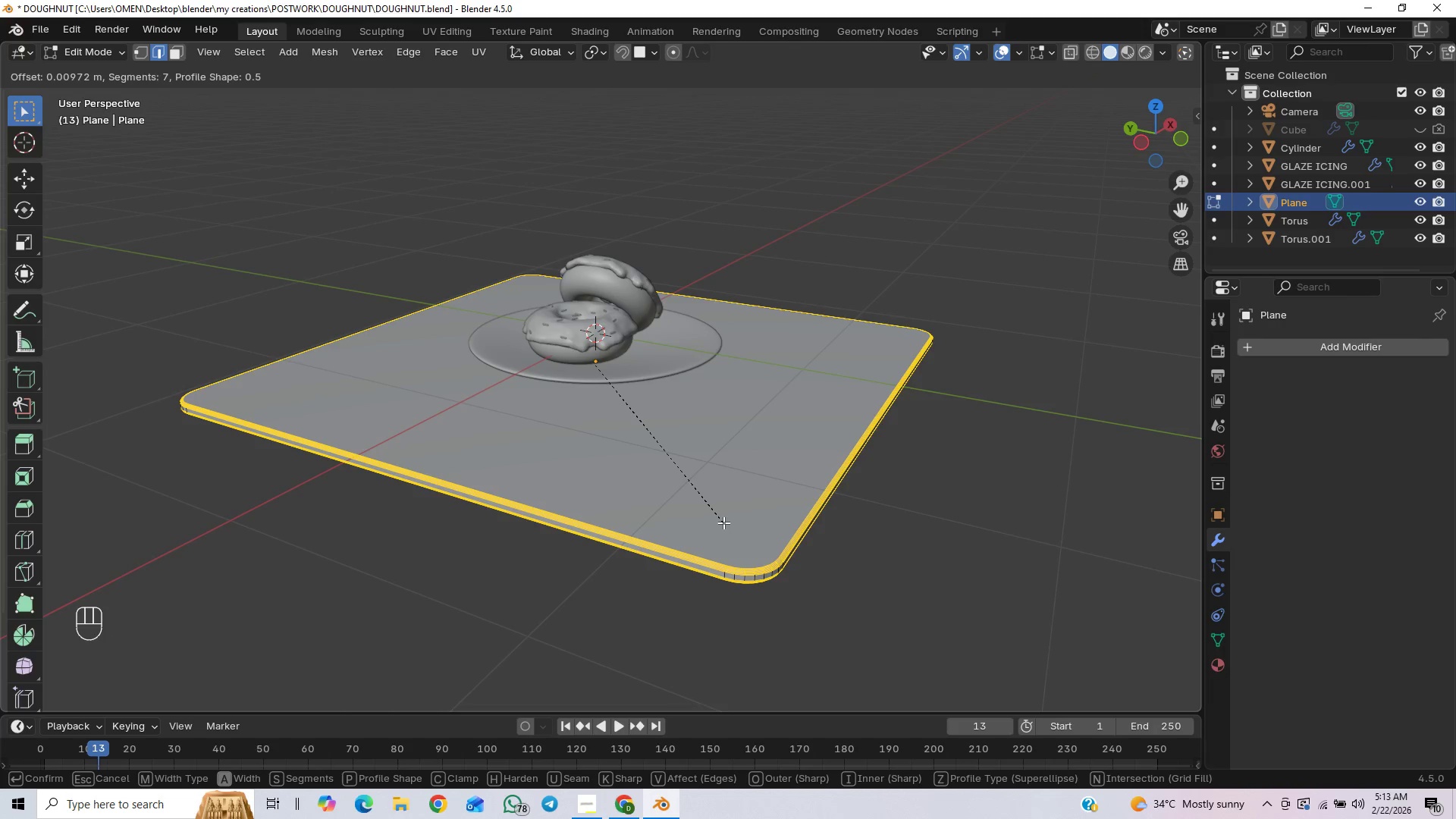 
left_click([723, 522])
 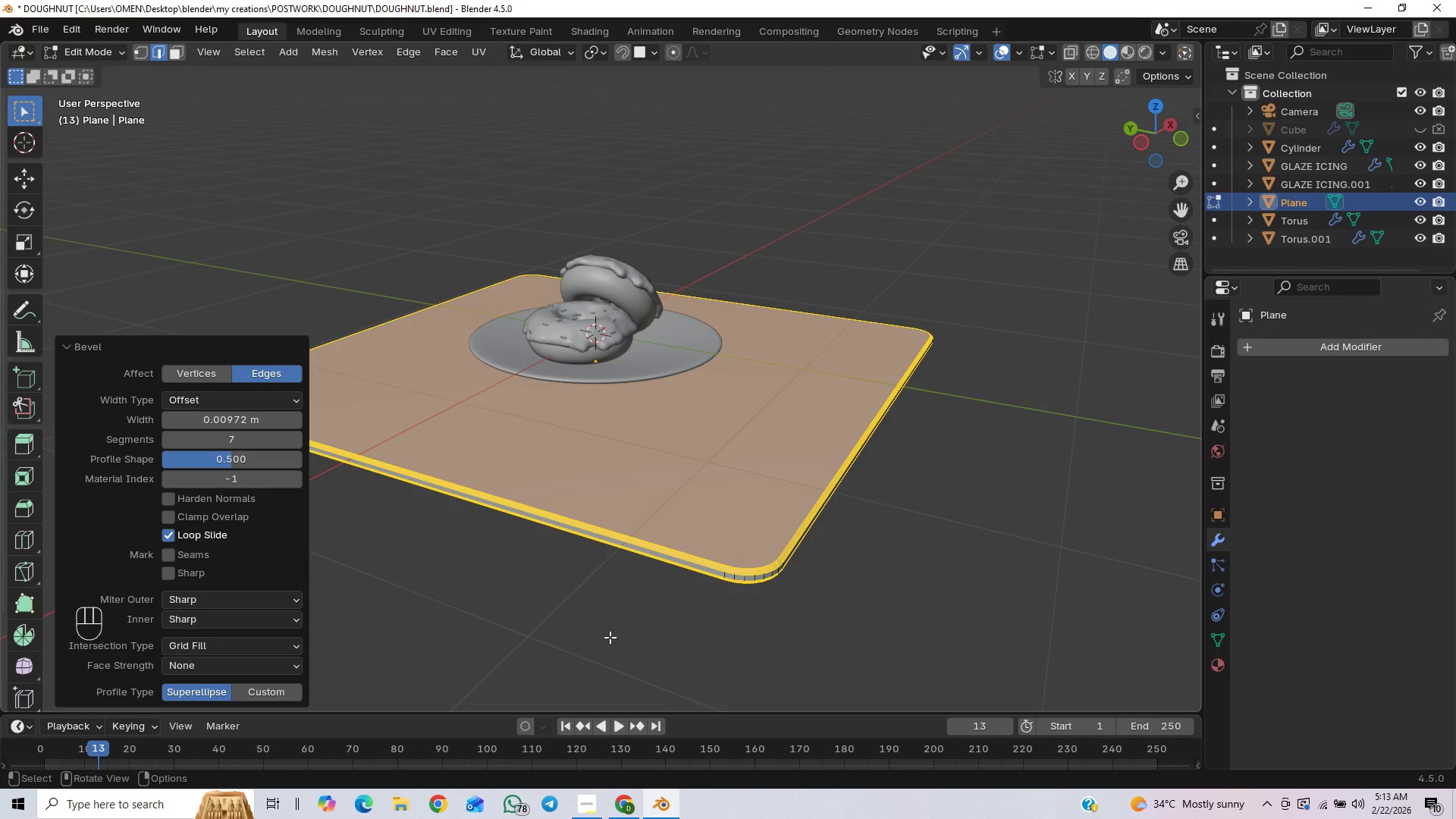 
key(Tab)
 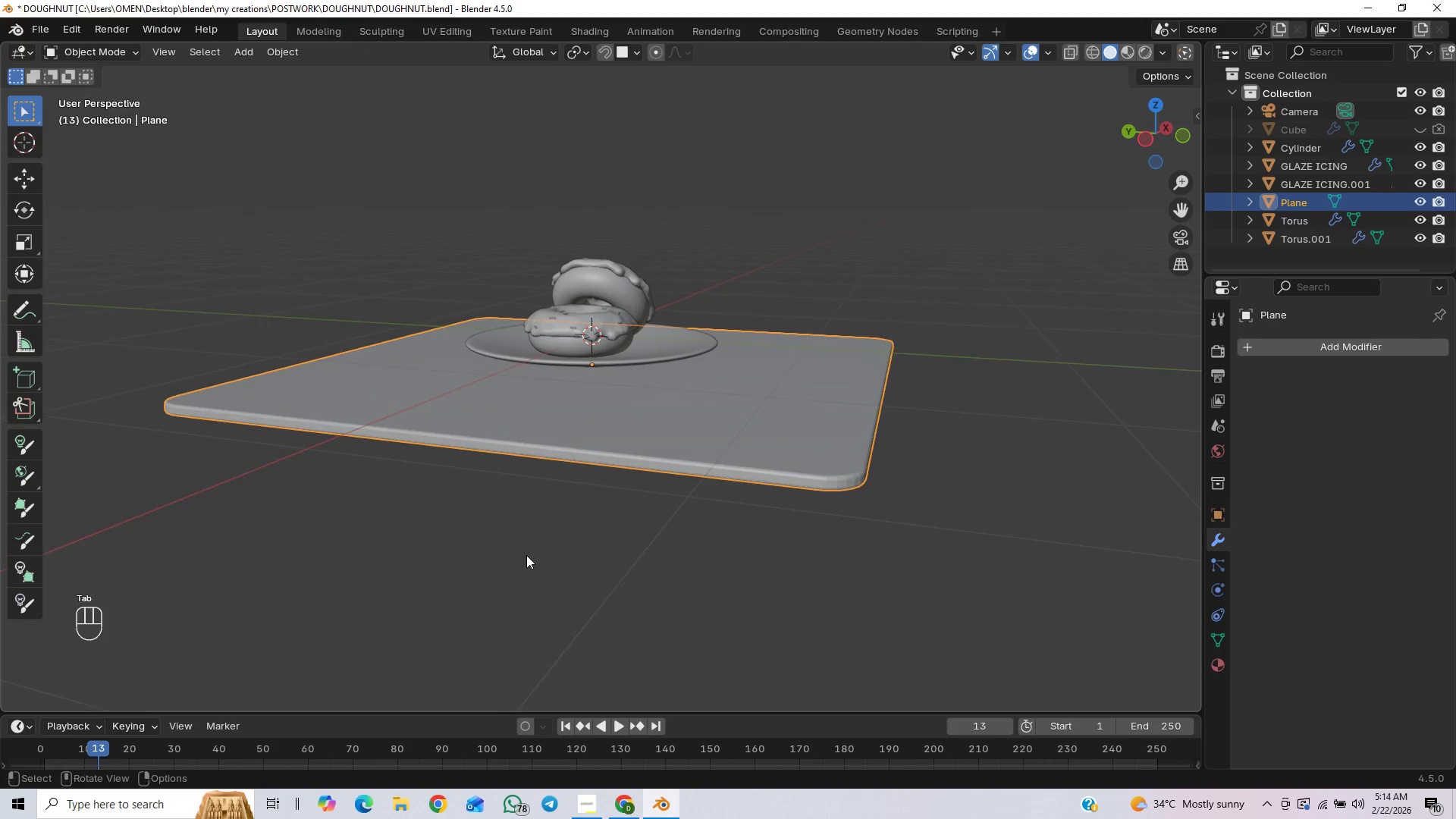 
scroll: coordinate [547, 563], scroll_direction: up, amount: 3.0
 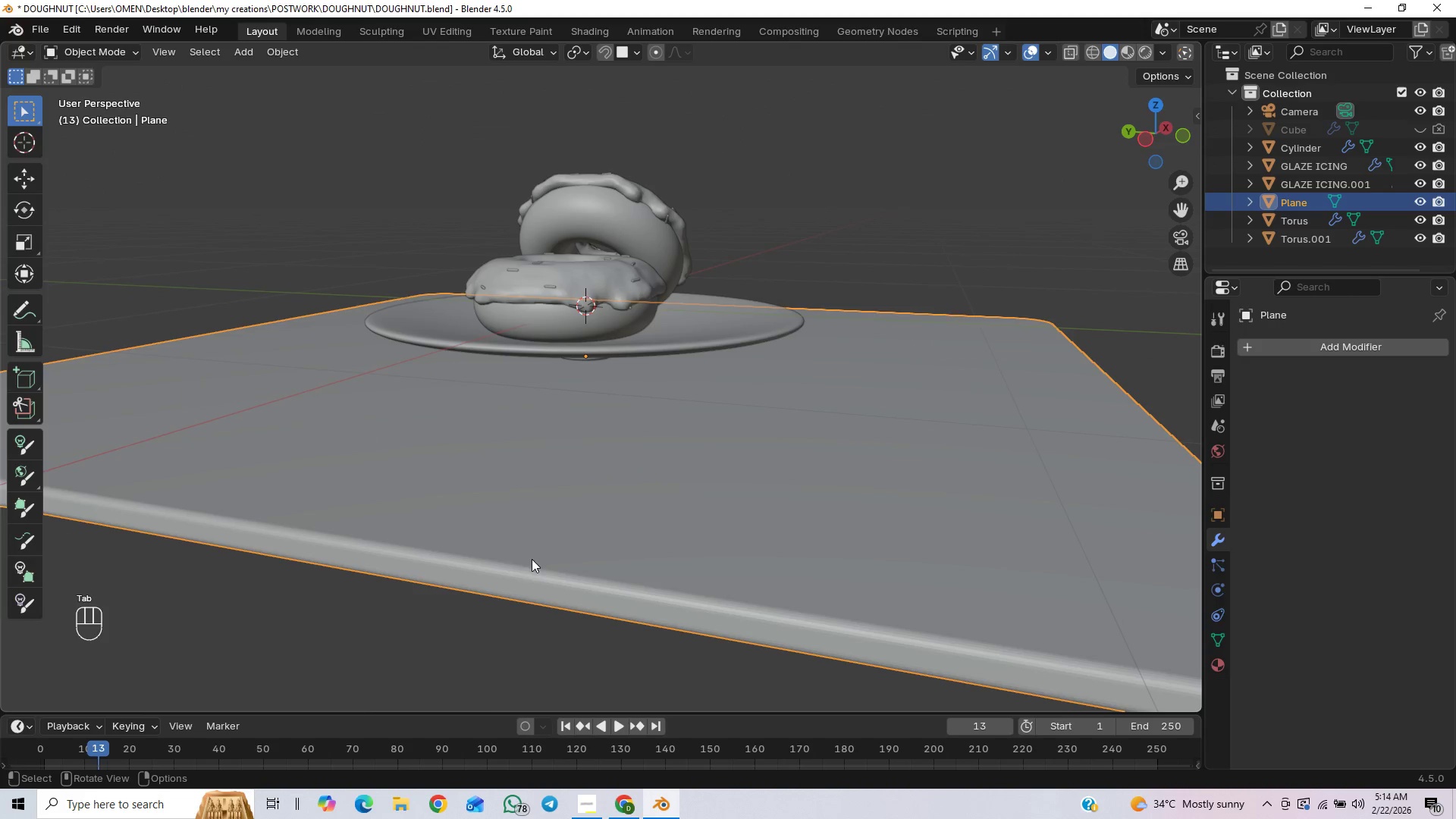 
scroll: coordinate [532, 565], scroll_direction: down, amount: 1.0
 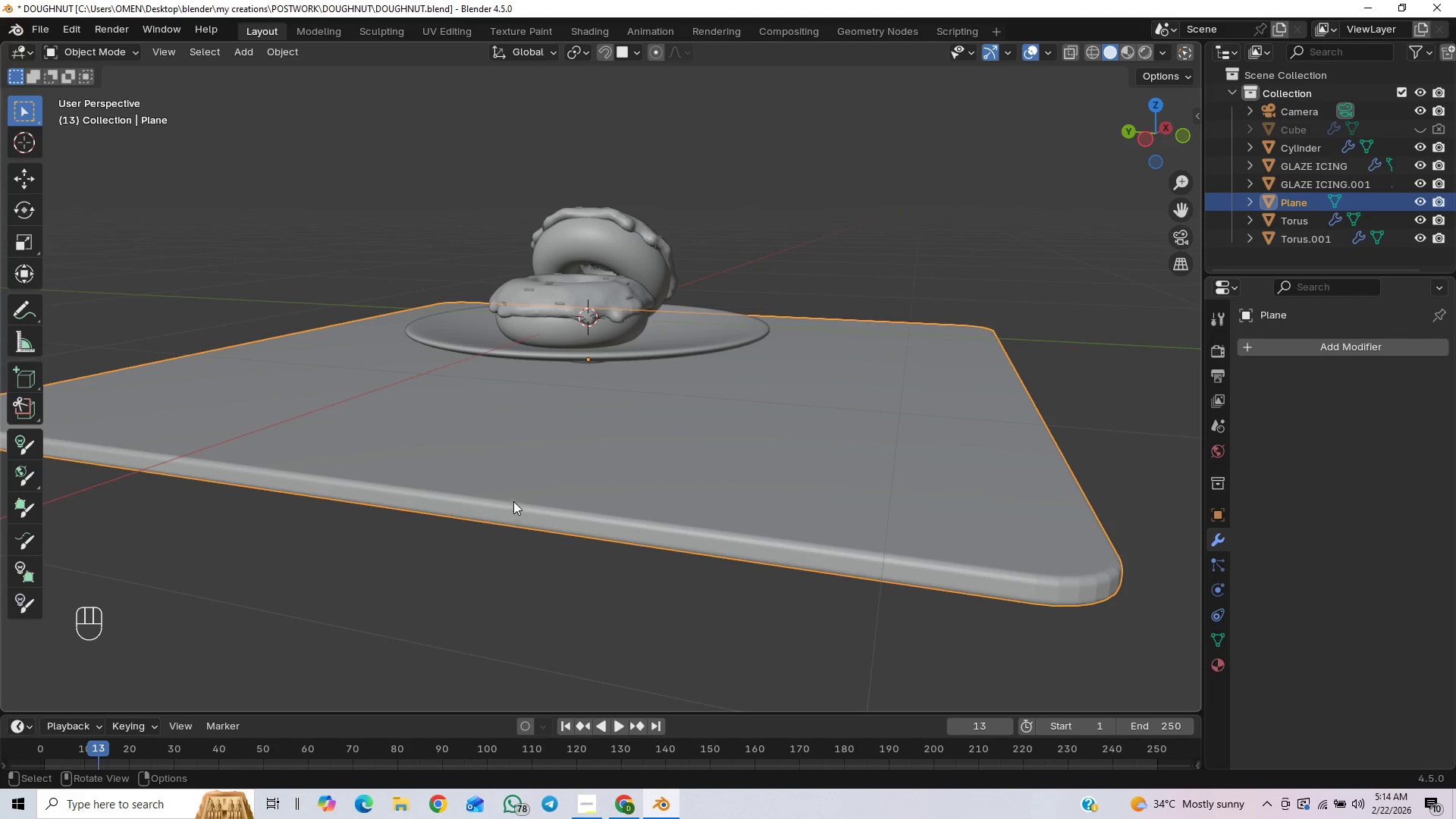 
key(Control+2)
 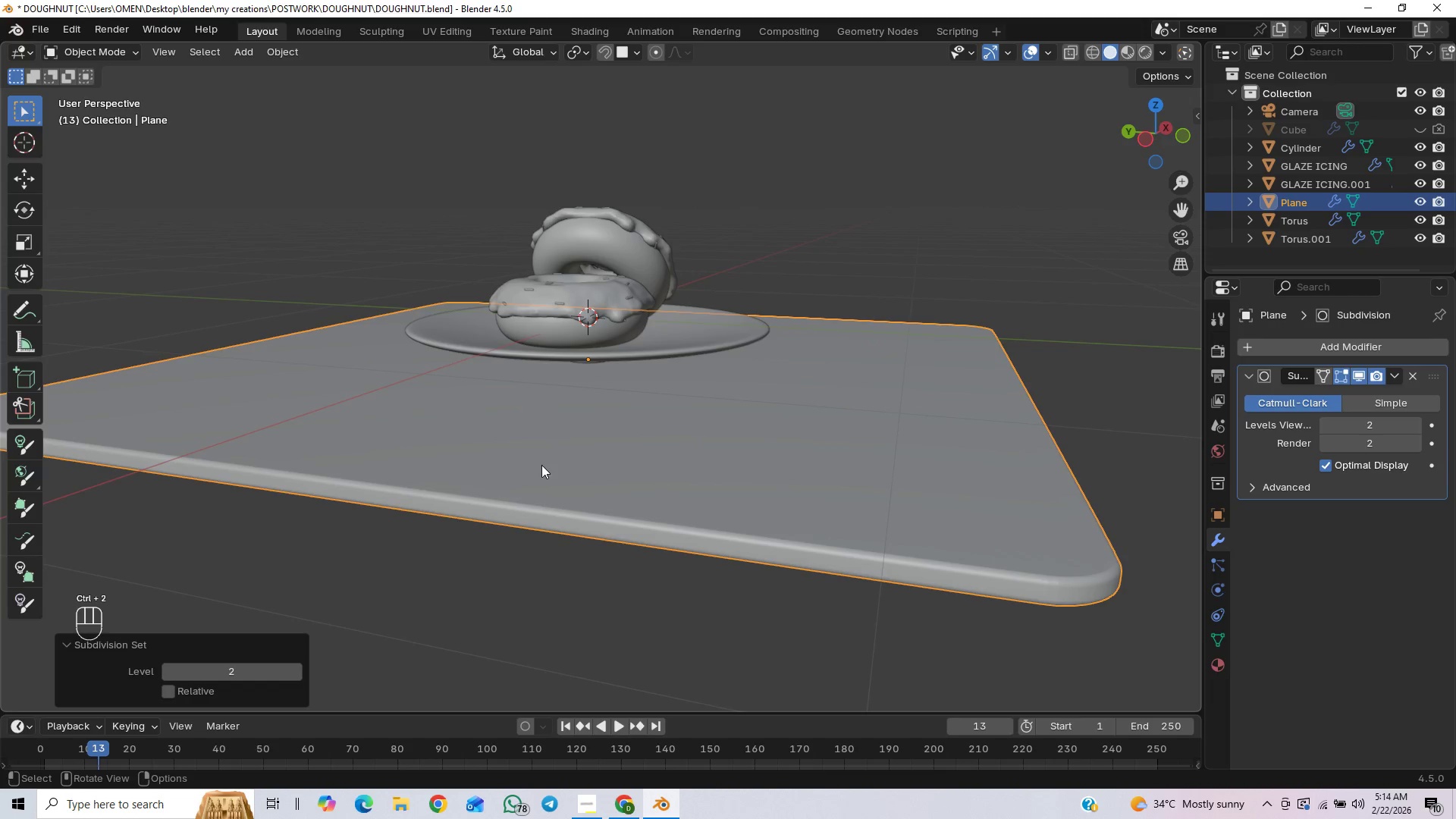 
key(Control+S)
 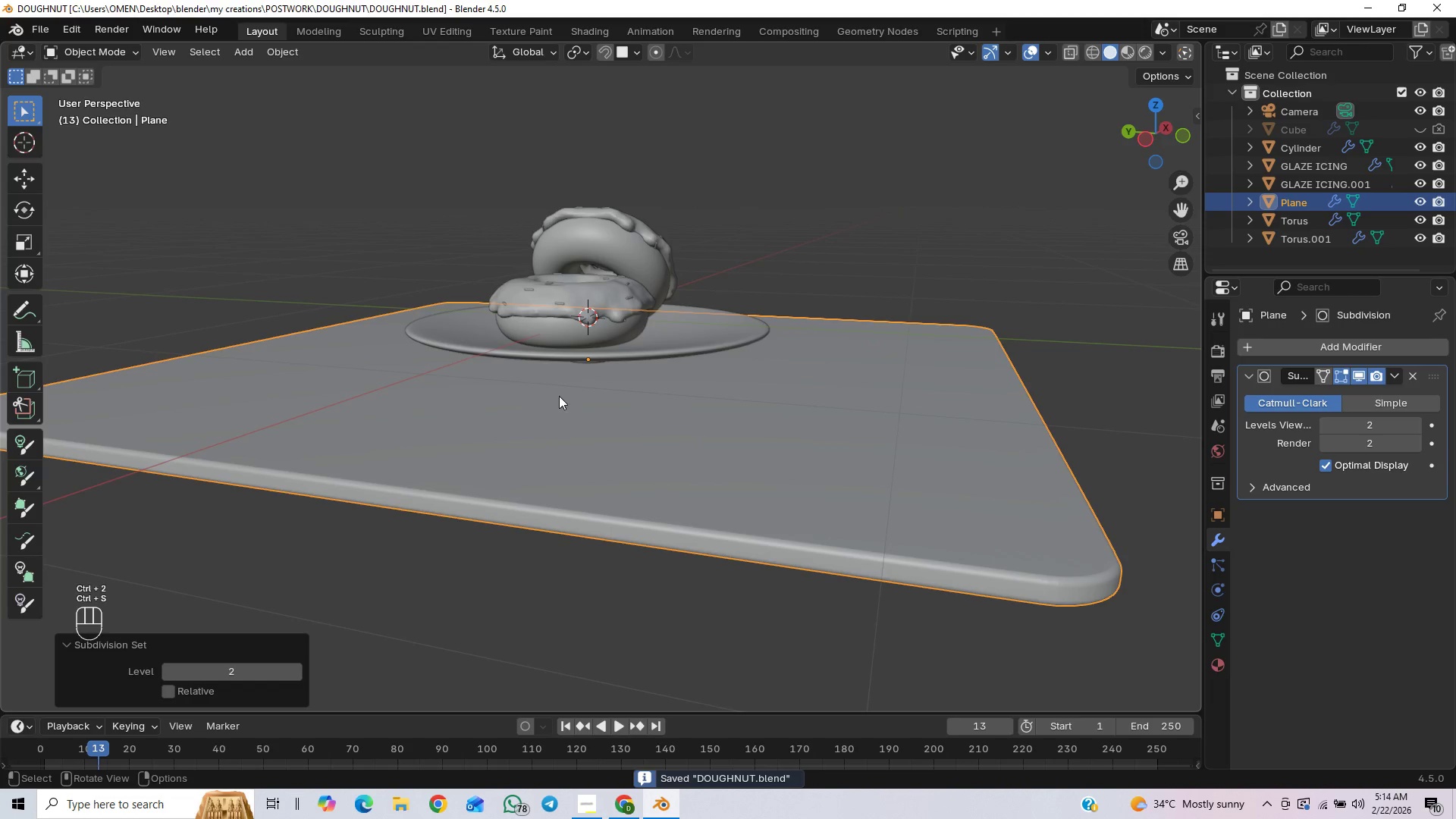 
scroll: coordinate [558, 447], scroll_direction: down, amount: 1.0
 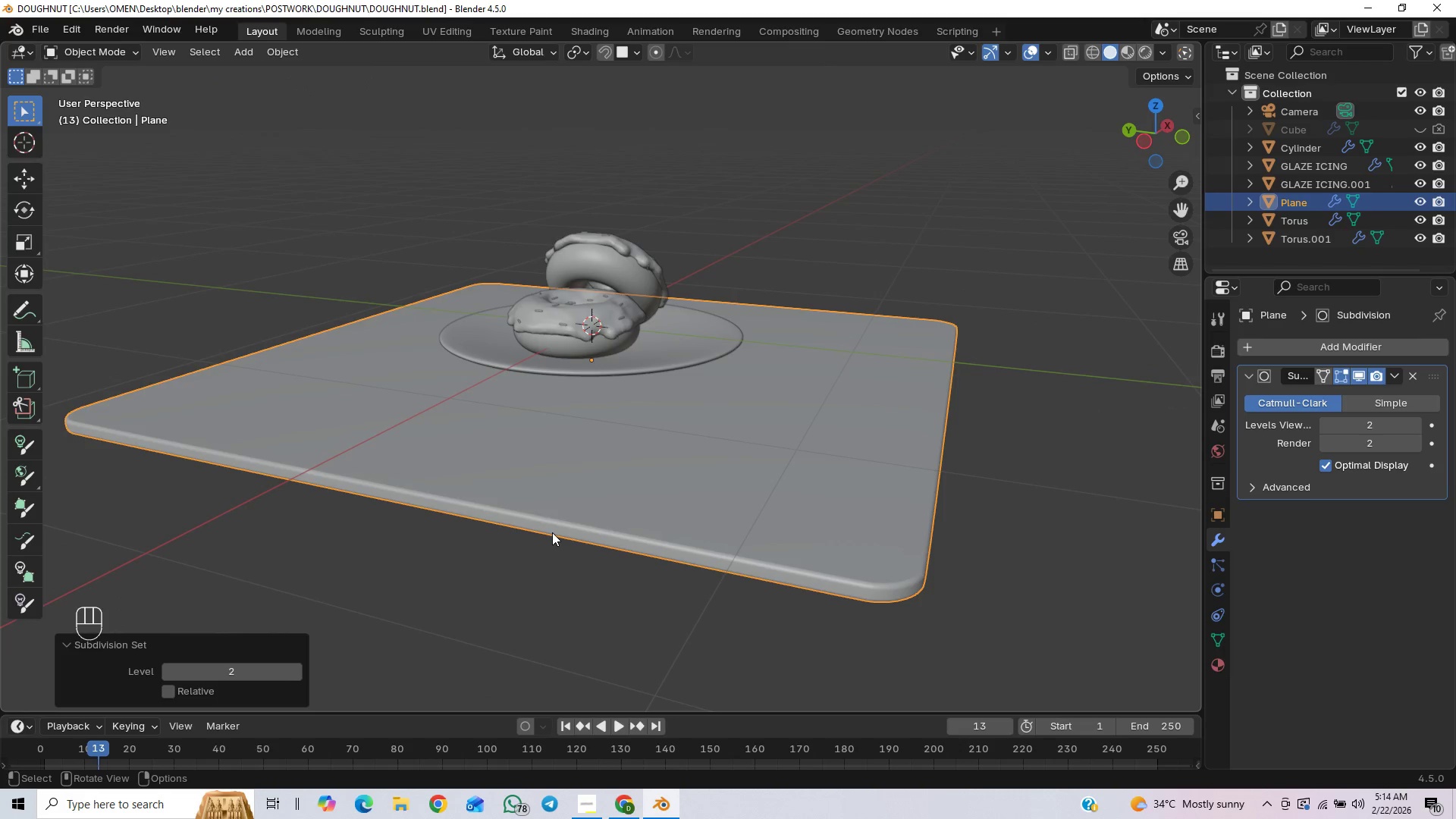 
wait(10.54)
 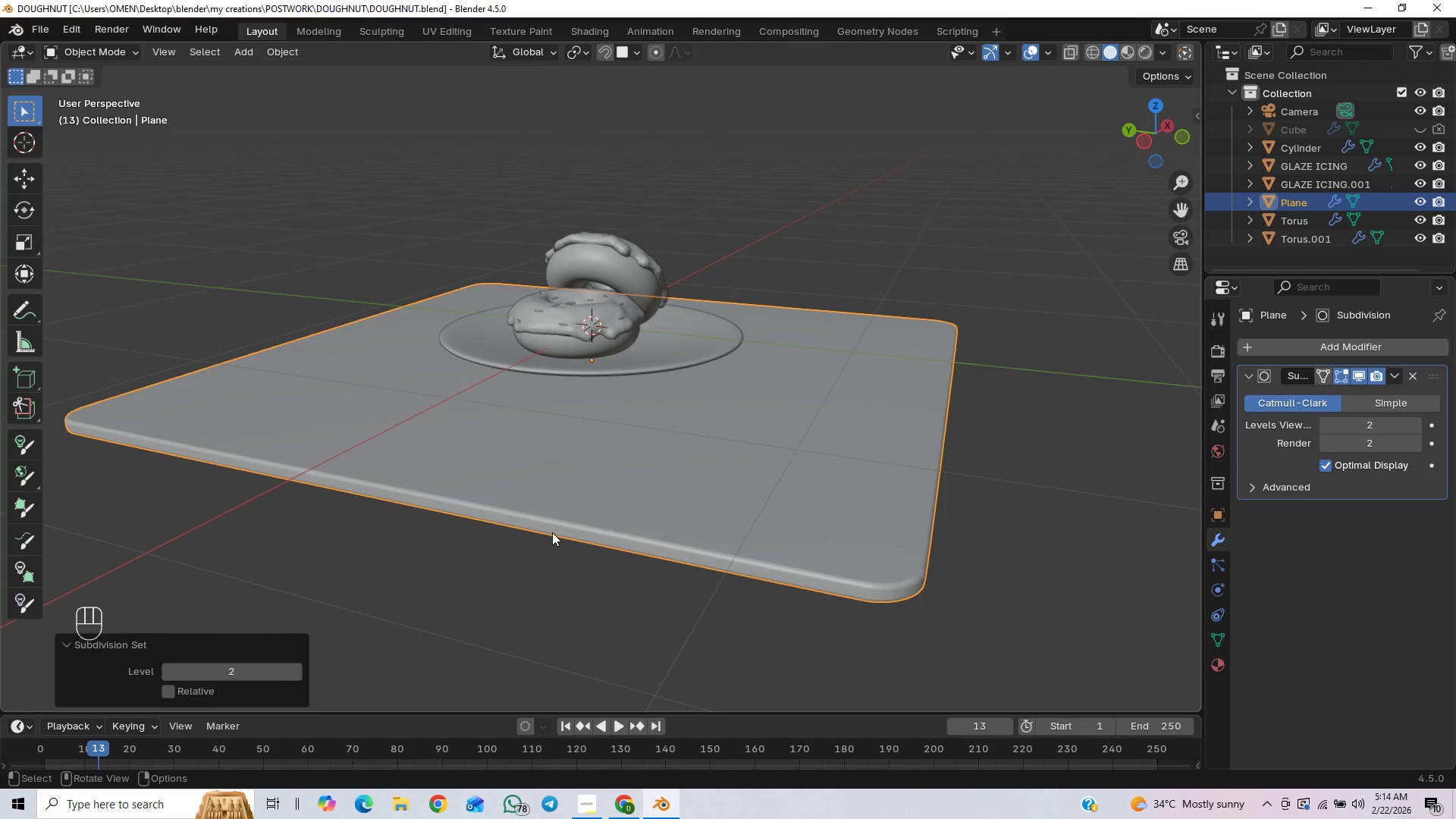 
scroll: coordinate [557, 347], scroll_direction: down, amount: 1.0
 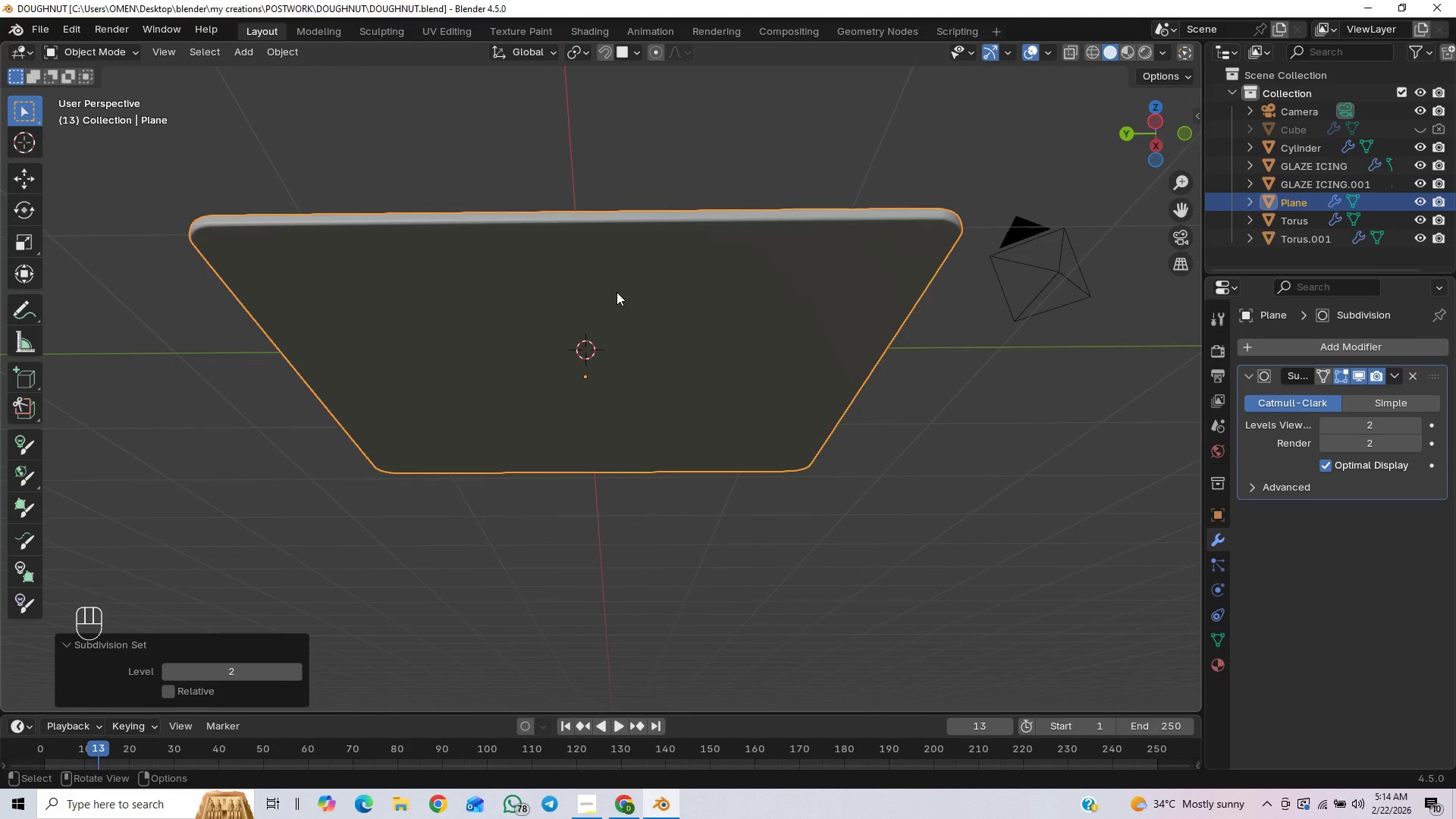 
key(Tab)
 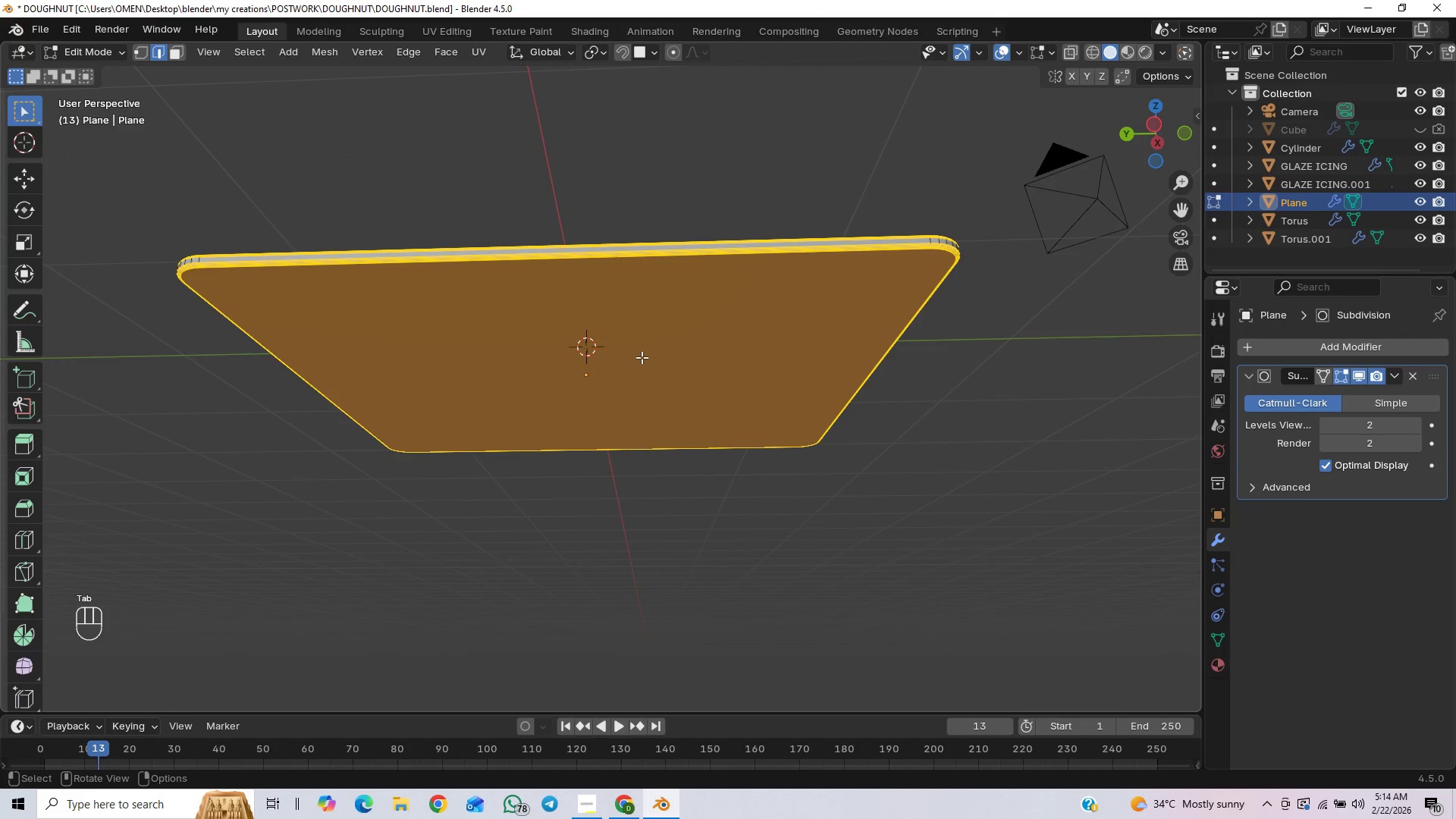 
key(3)
 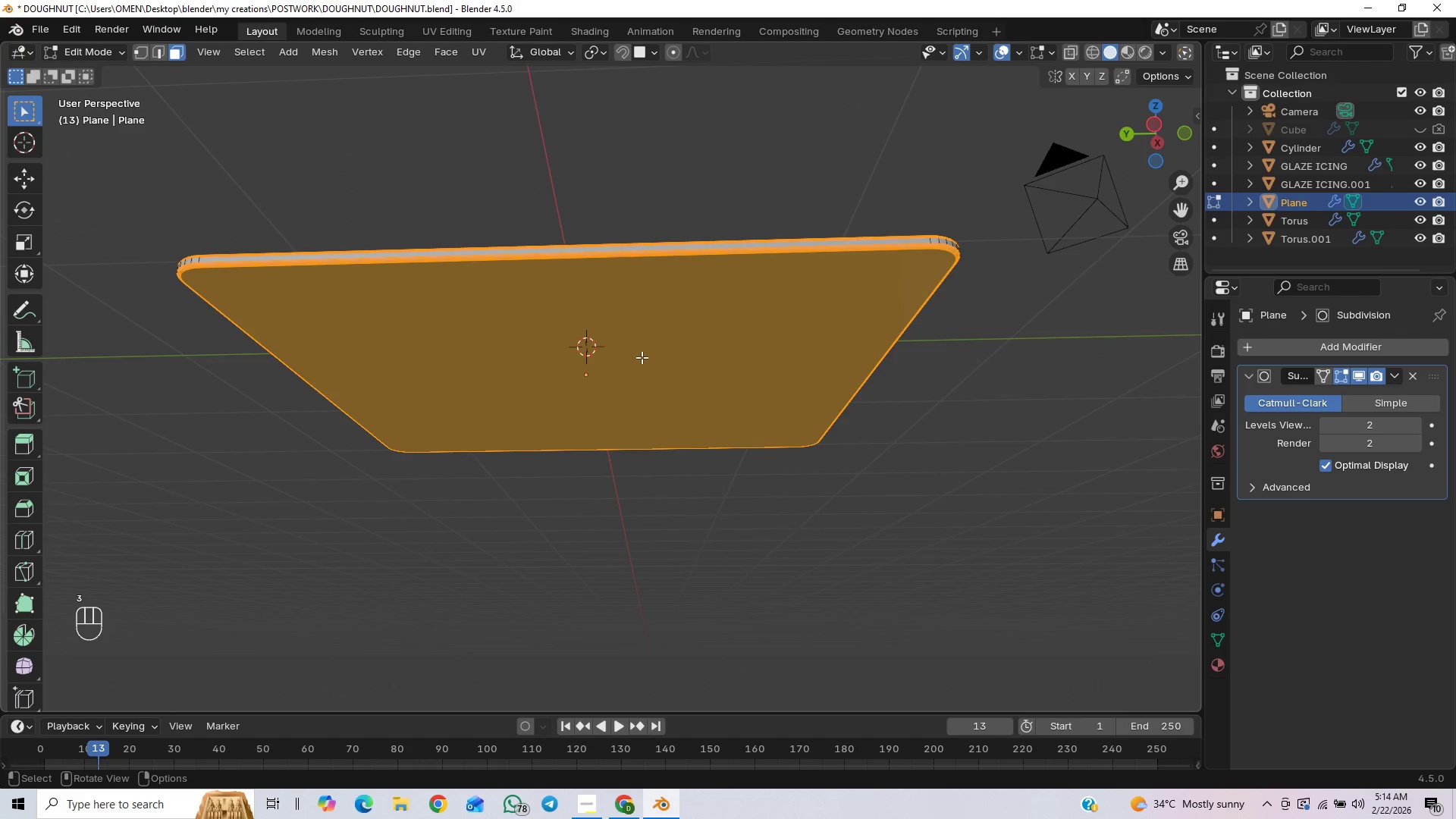 
left_click([642, 357])
 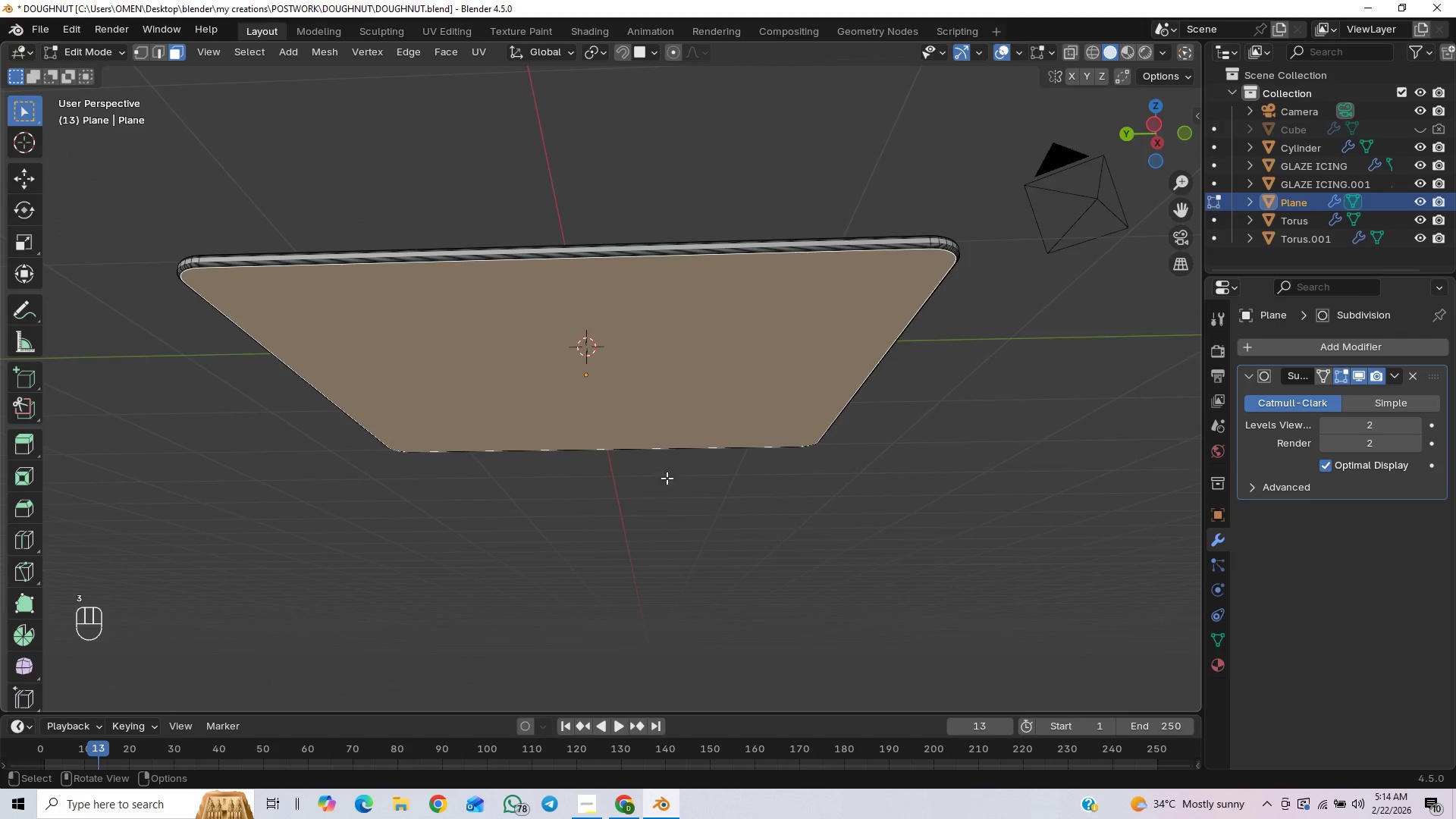 
right_click([668, 383])
 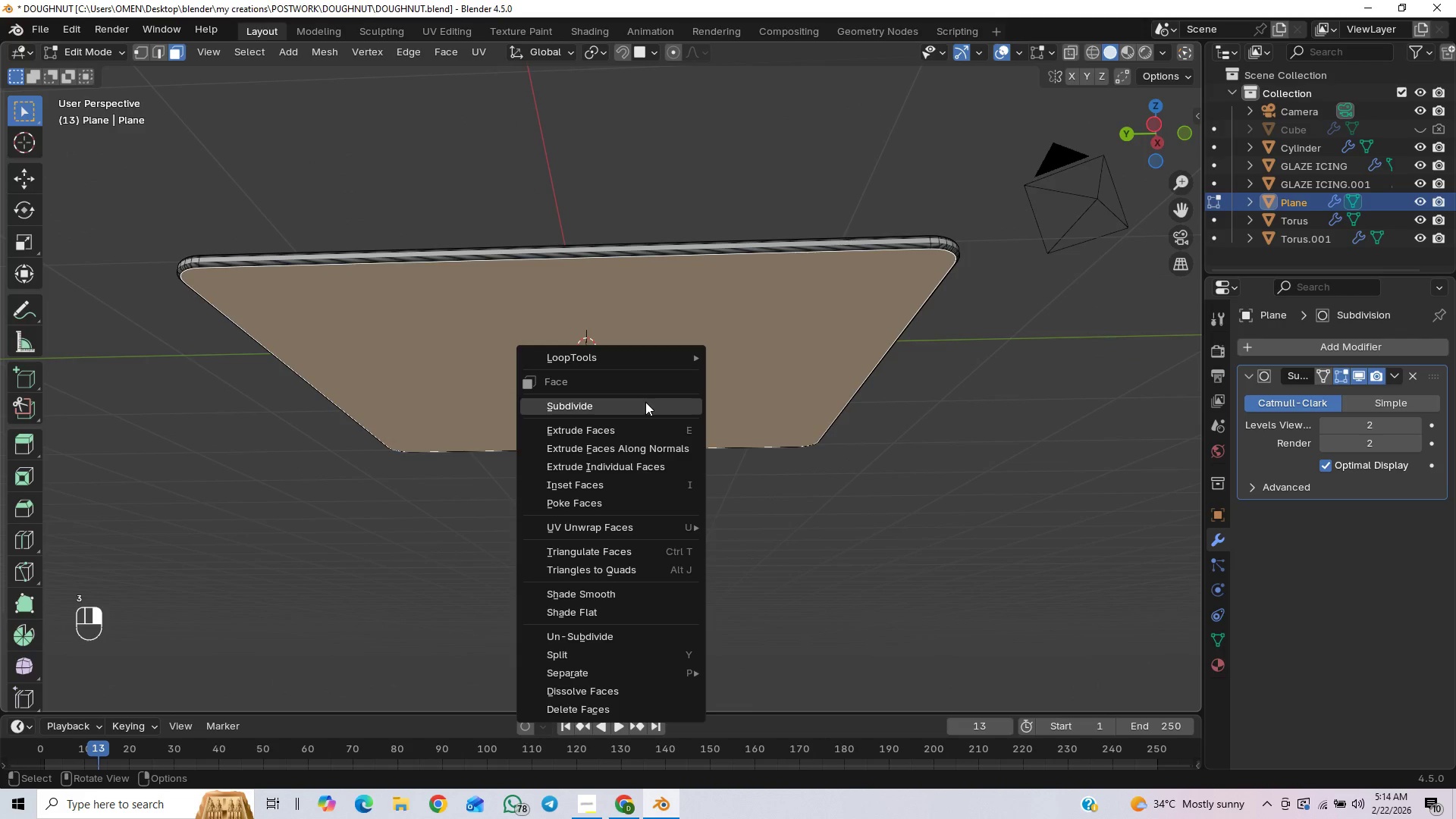 
left_click([643, 406])
 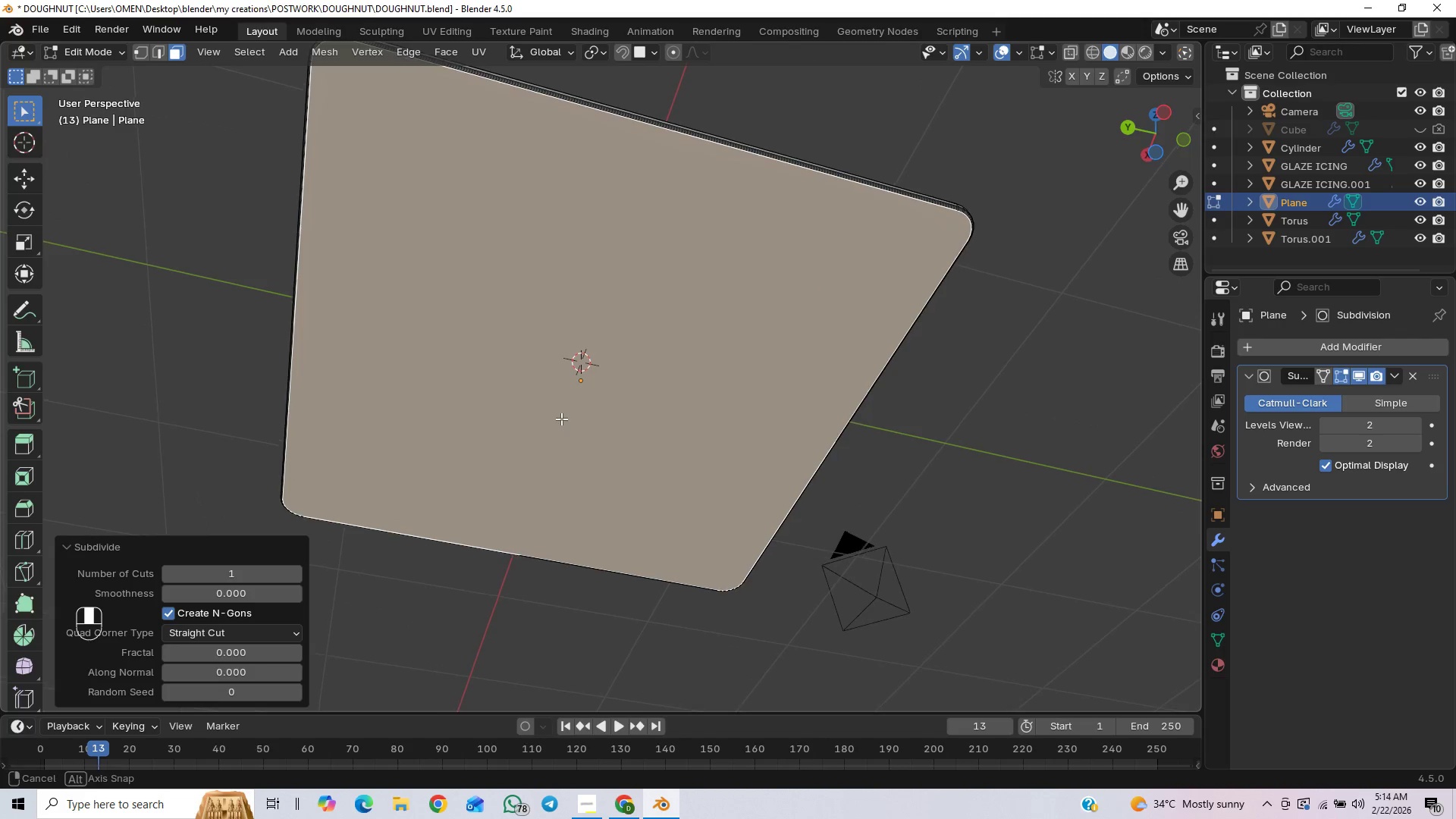 
left_click([300, 576])
 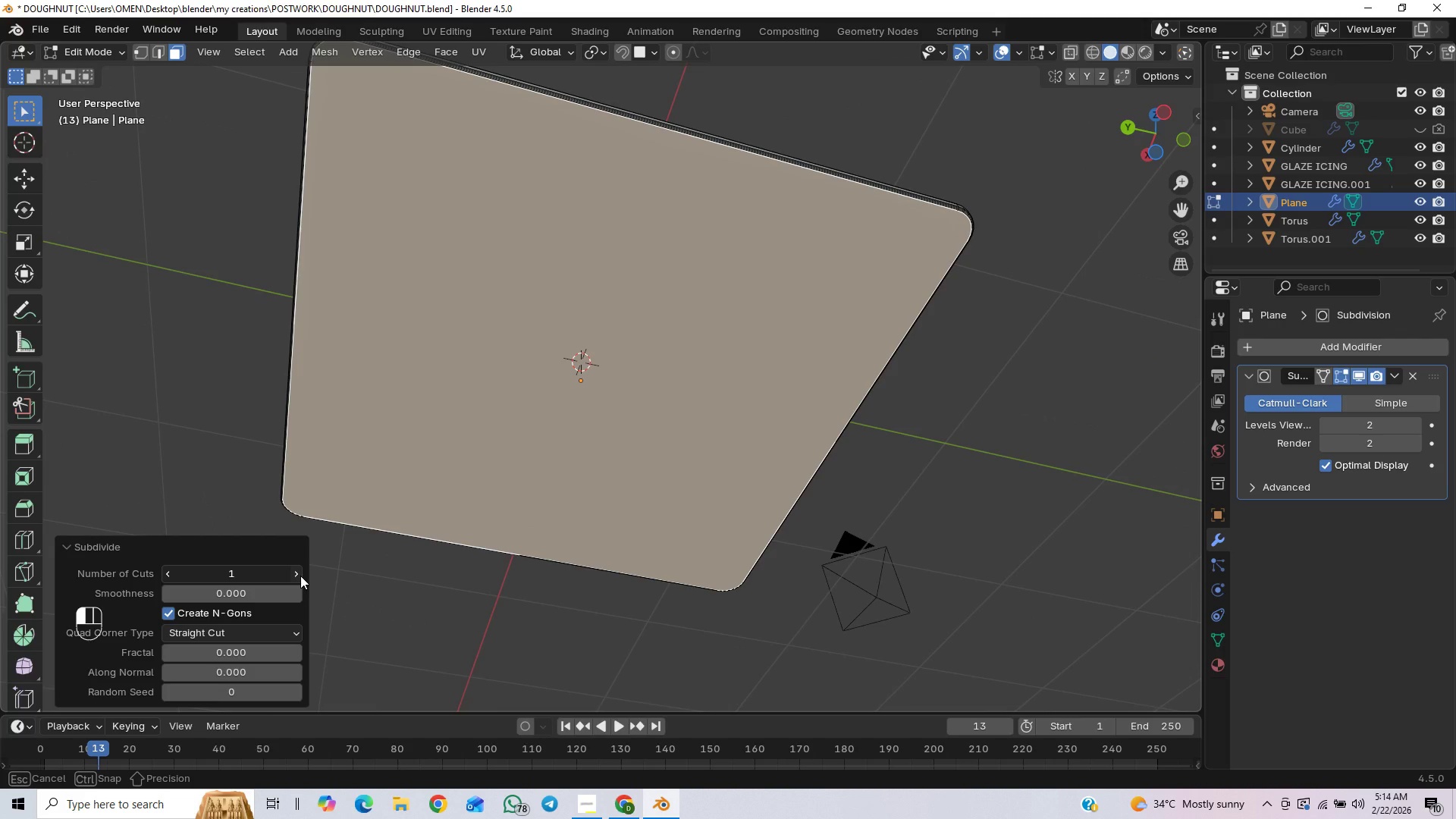 
left_click([300, 576])
 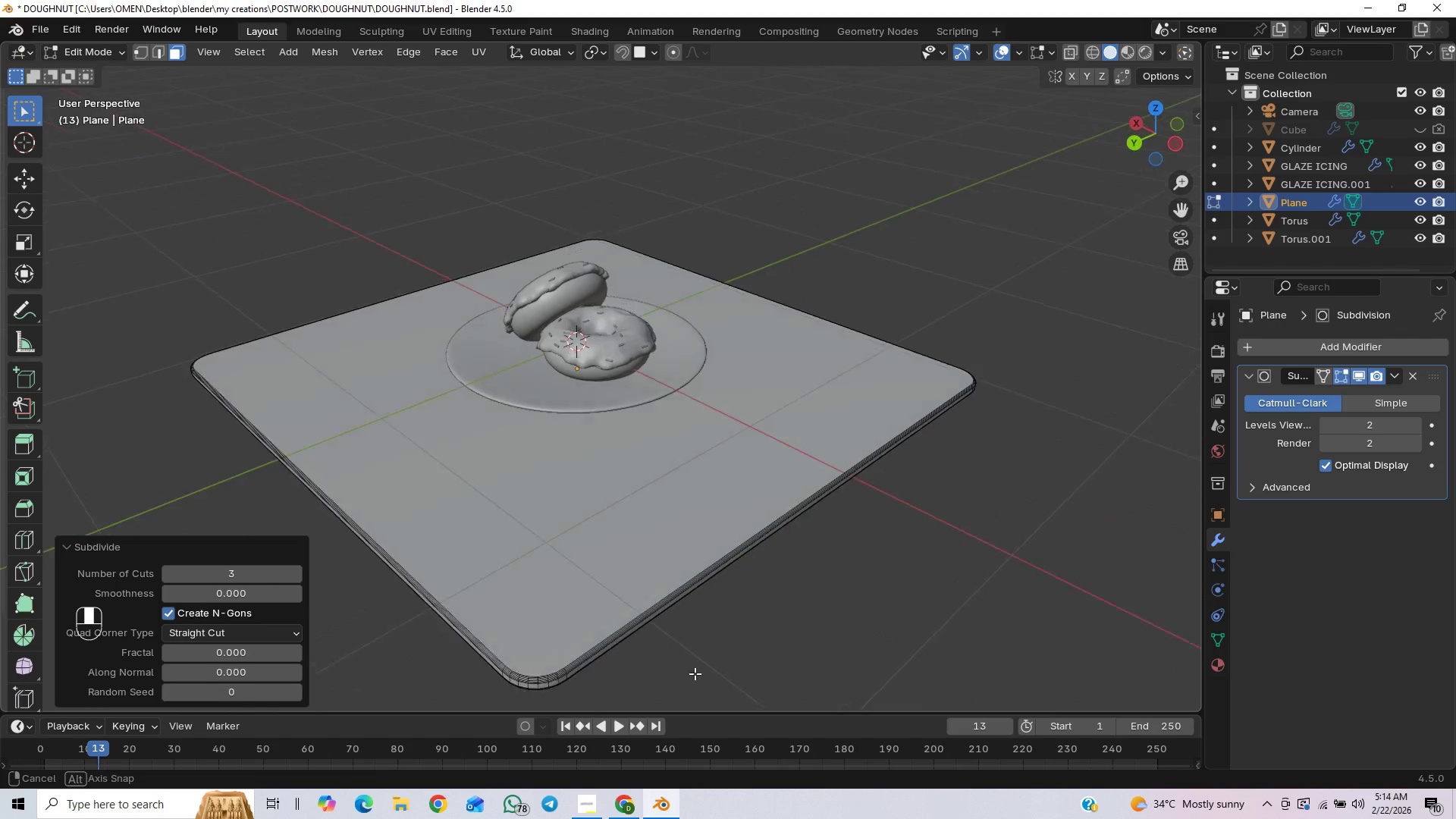 
wait(7.84)
 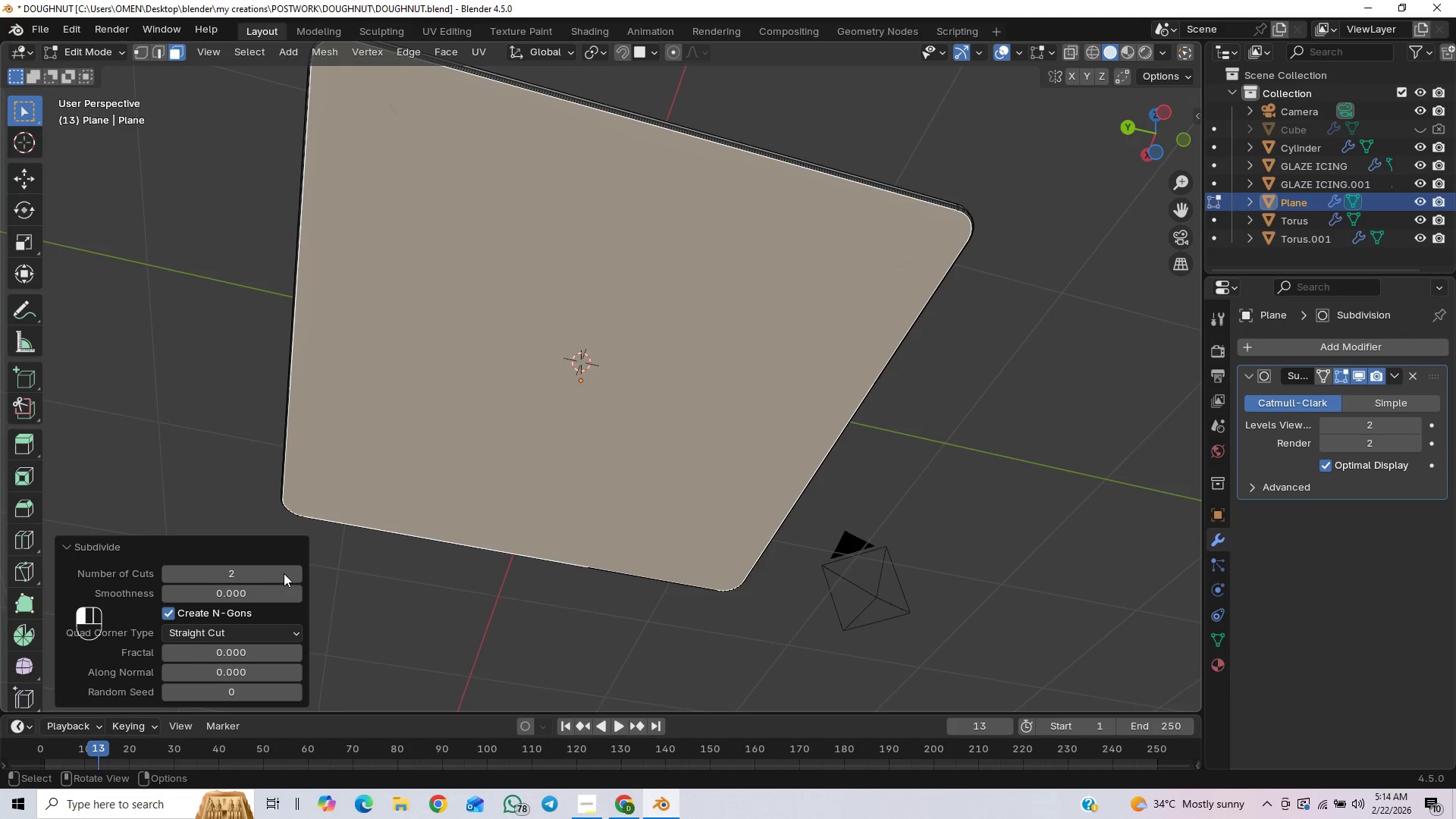 
hold_key(key=ControlLeft, duration=1.08)
 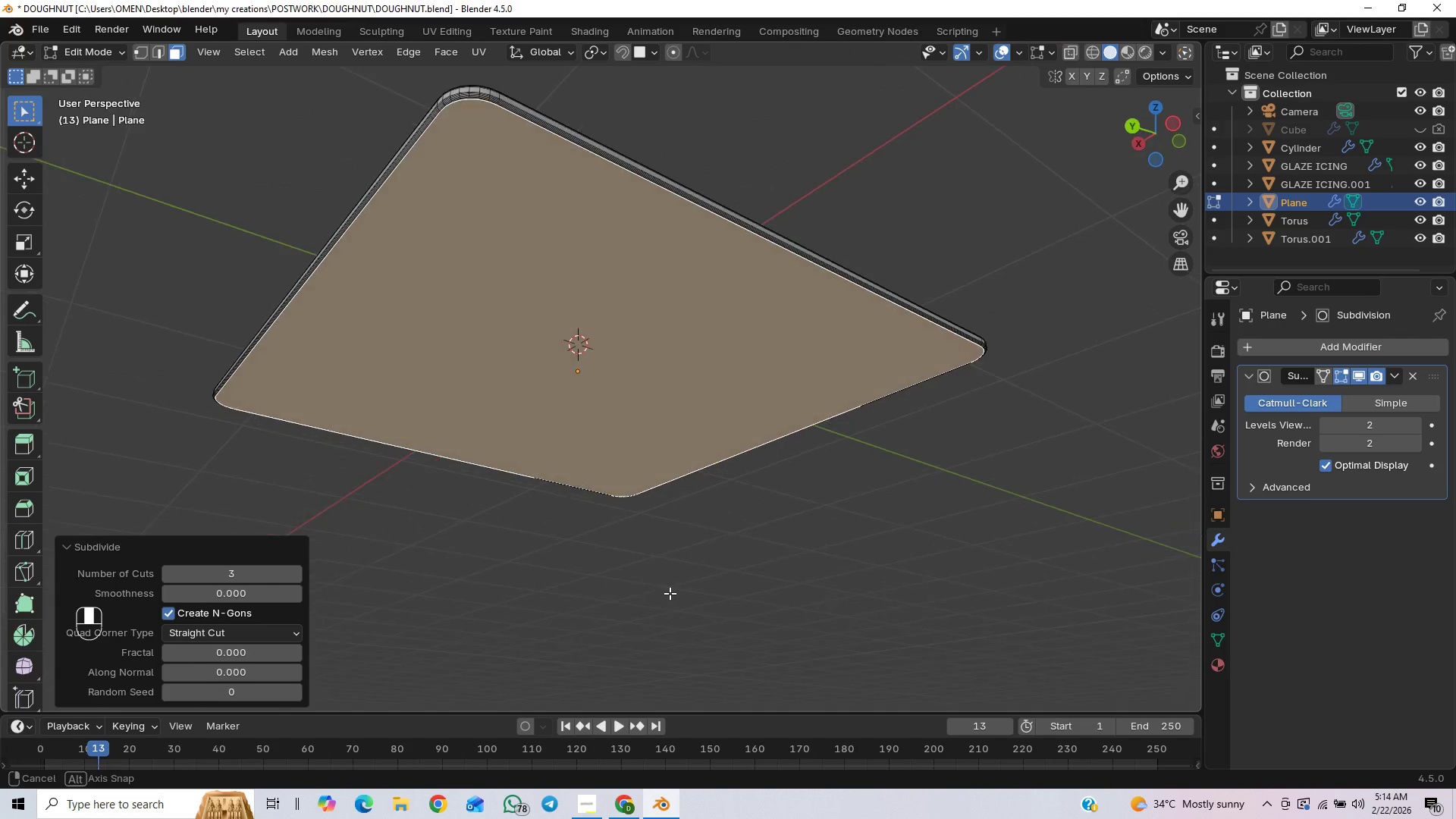 
hold_key(key=ControlLeft, duration=0.77)
 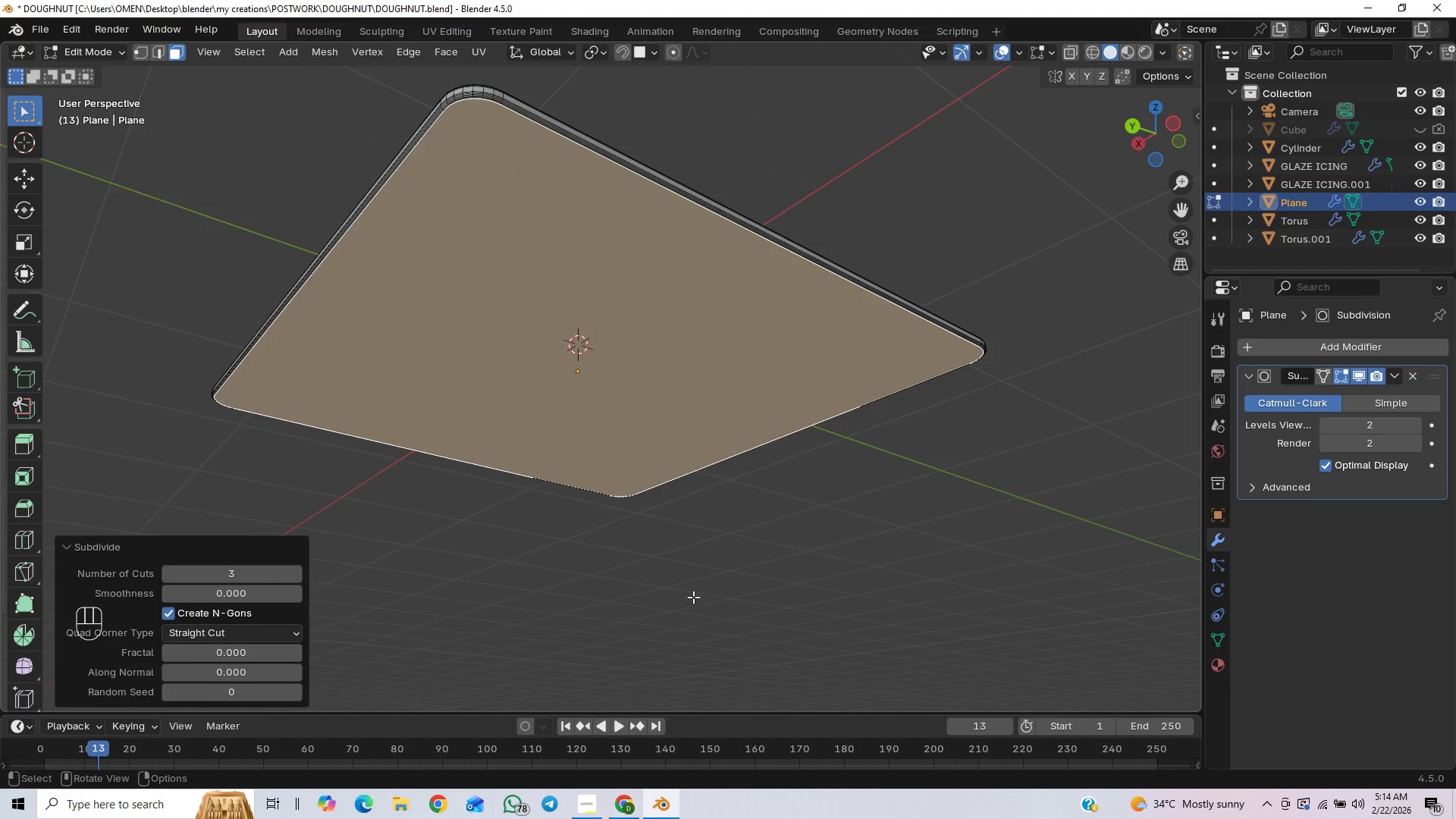 
scroll: coordinate [693, 597], scroll_direction: up, amount: 1.0
 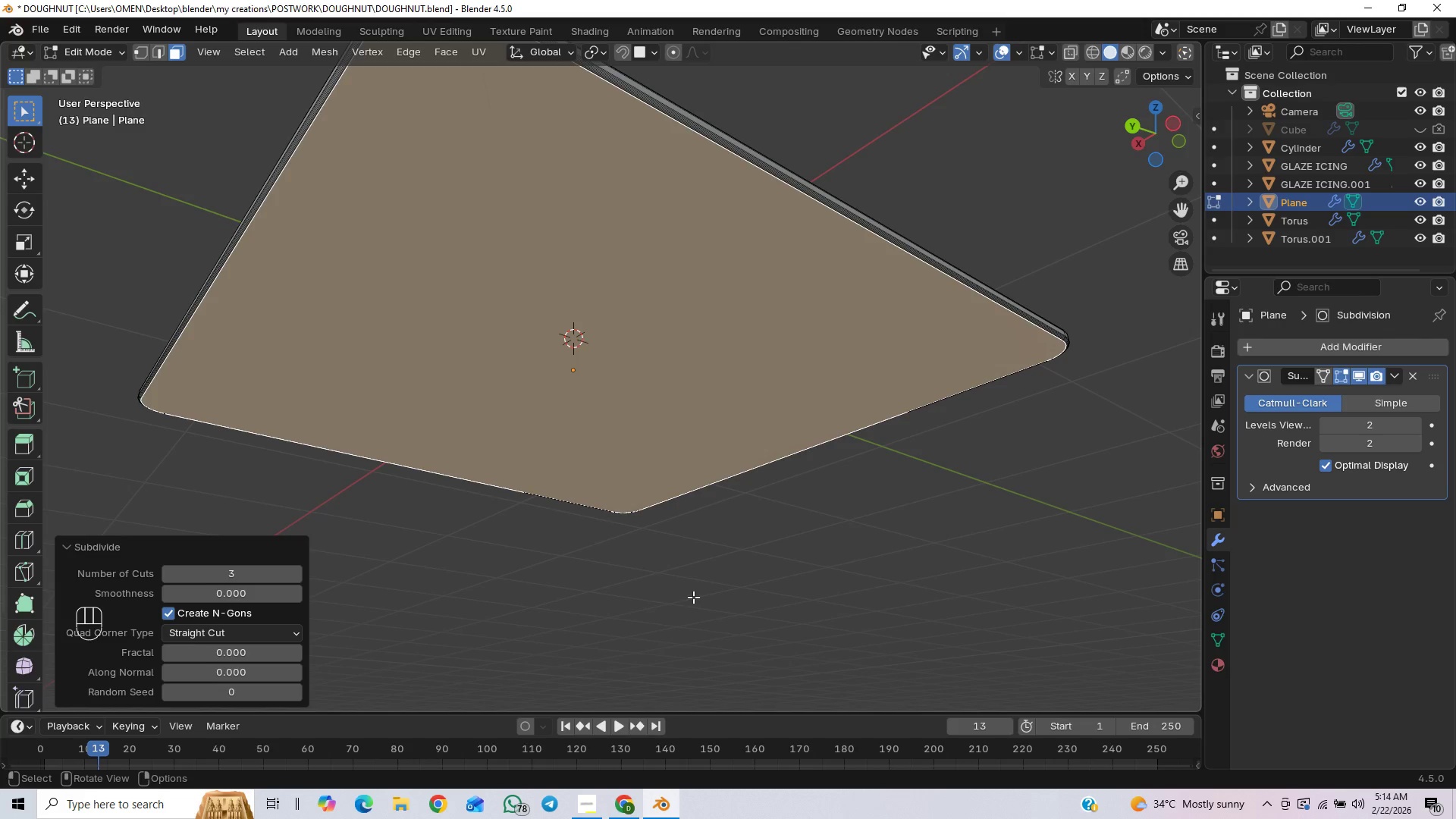 
key(Control+Z)
 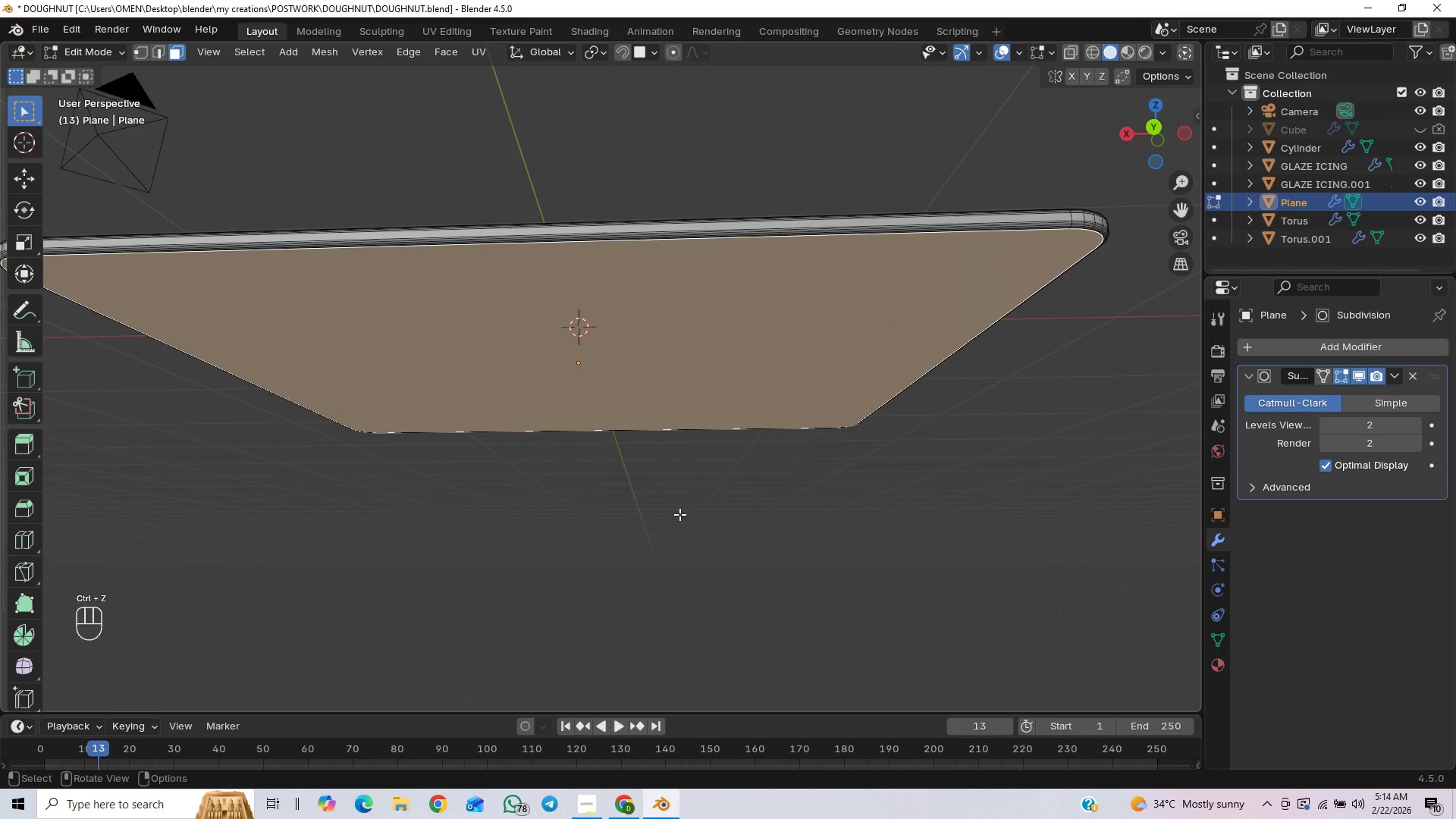 
scroll: coordinate [667, 487], scroll_direction: up, amount: 1.0
 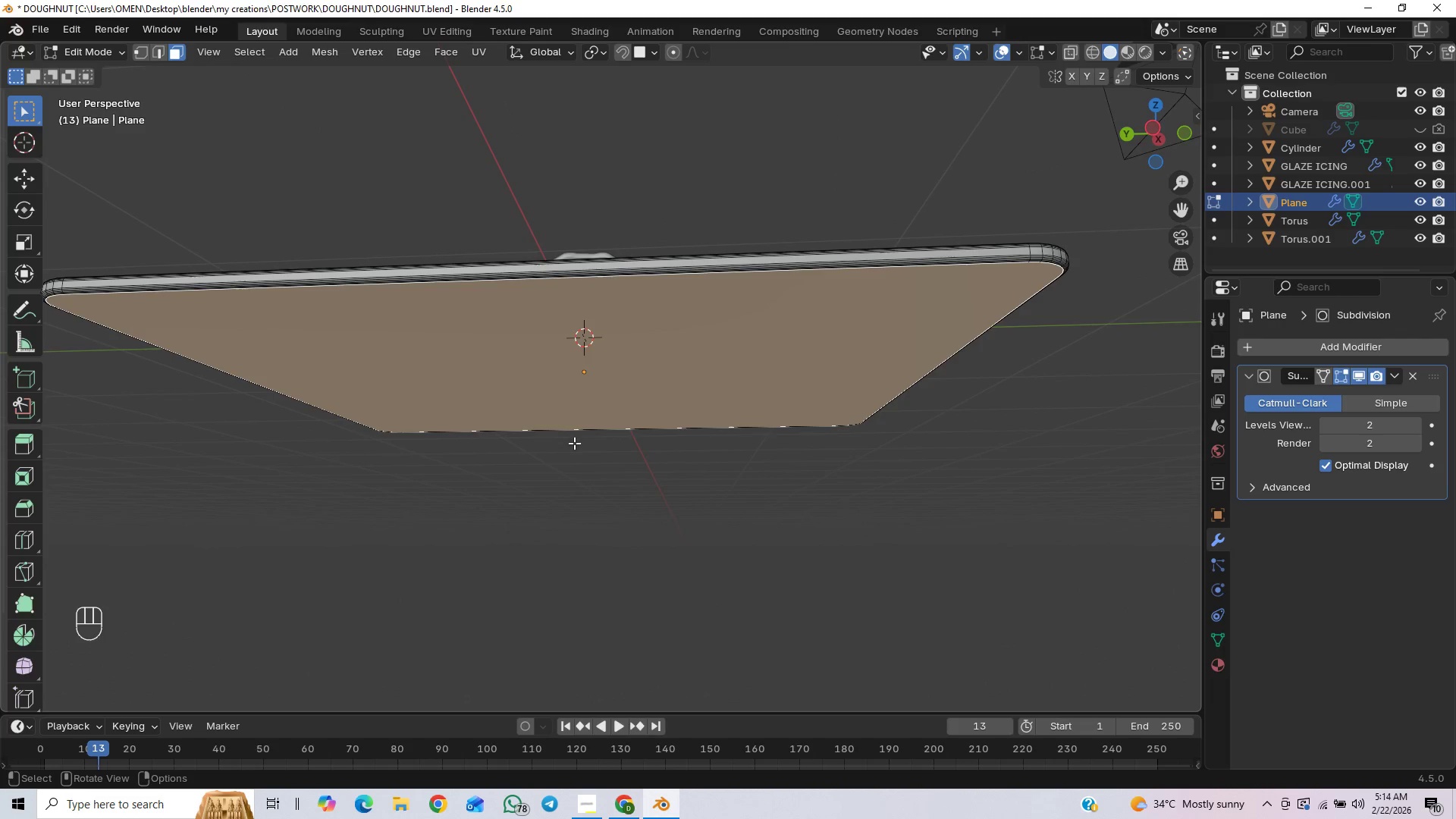 
key(I)
 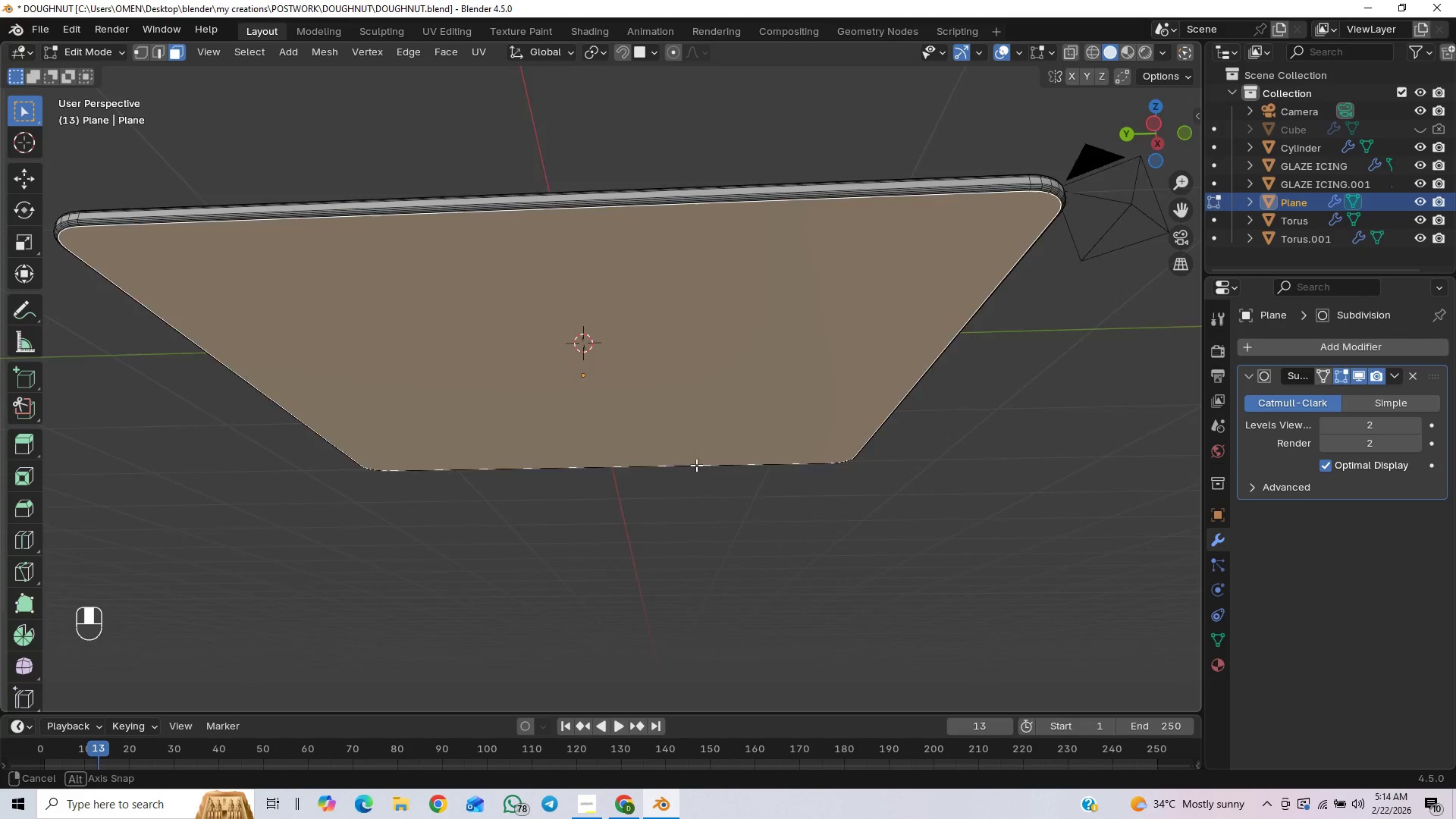 
wait(6.58)
 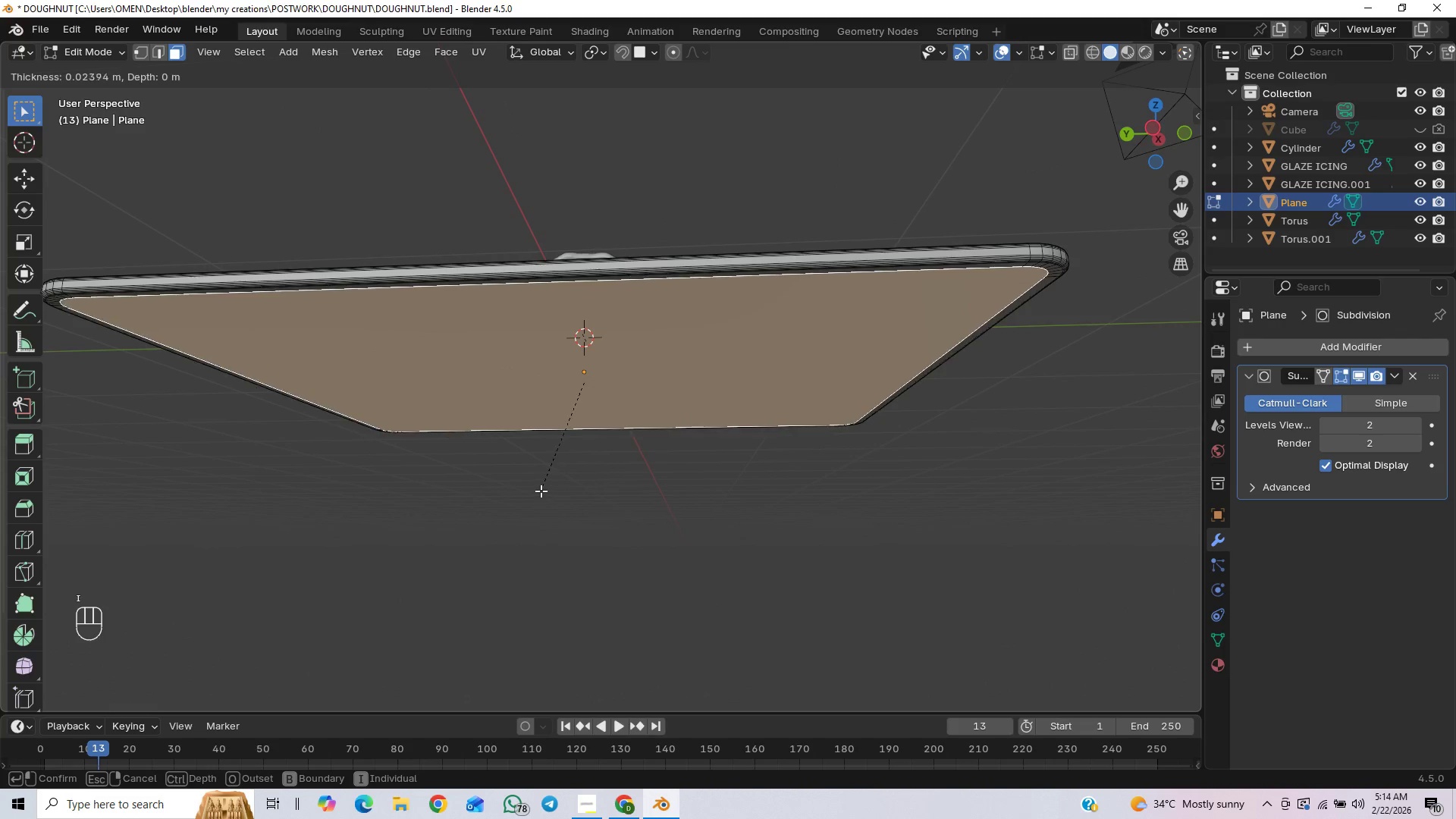 
key(I)
 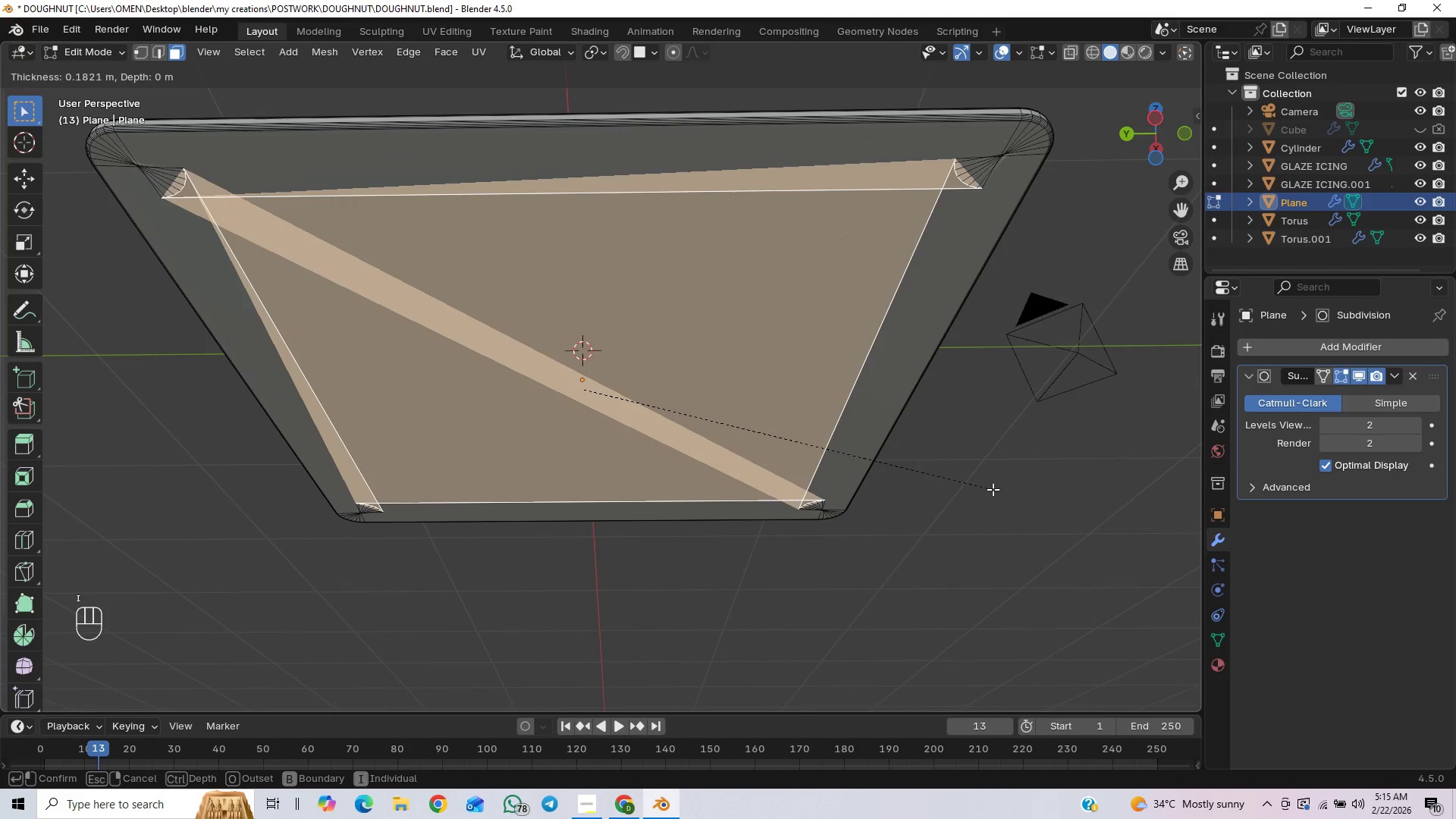 
type(ii)
 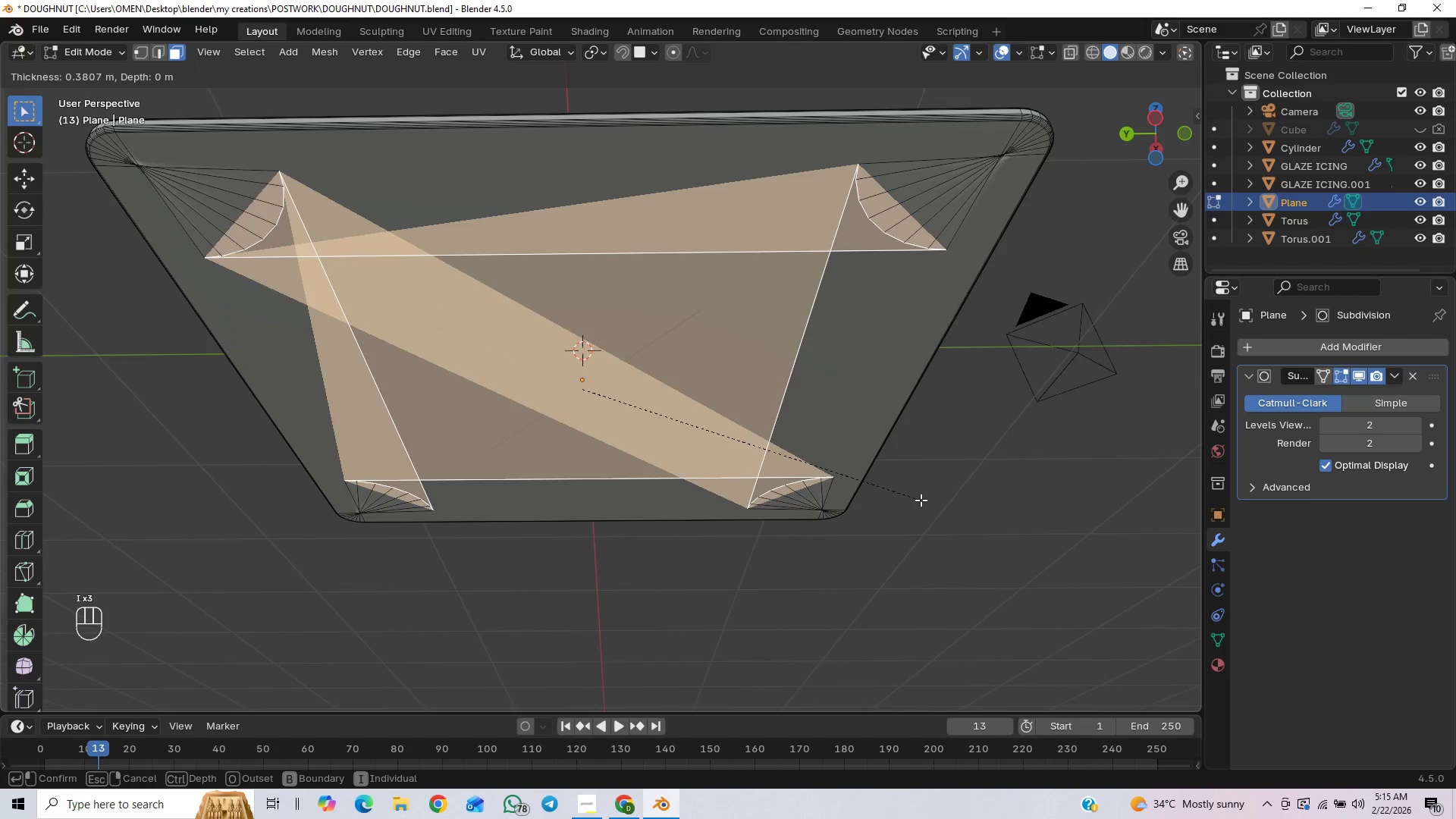 
type(bi)
 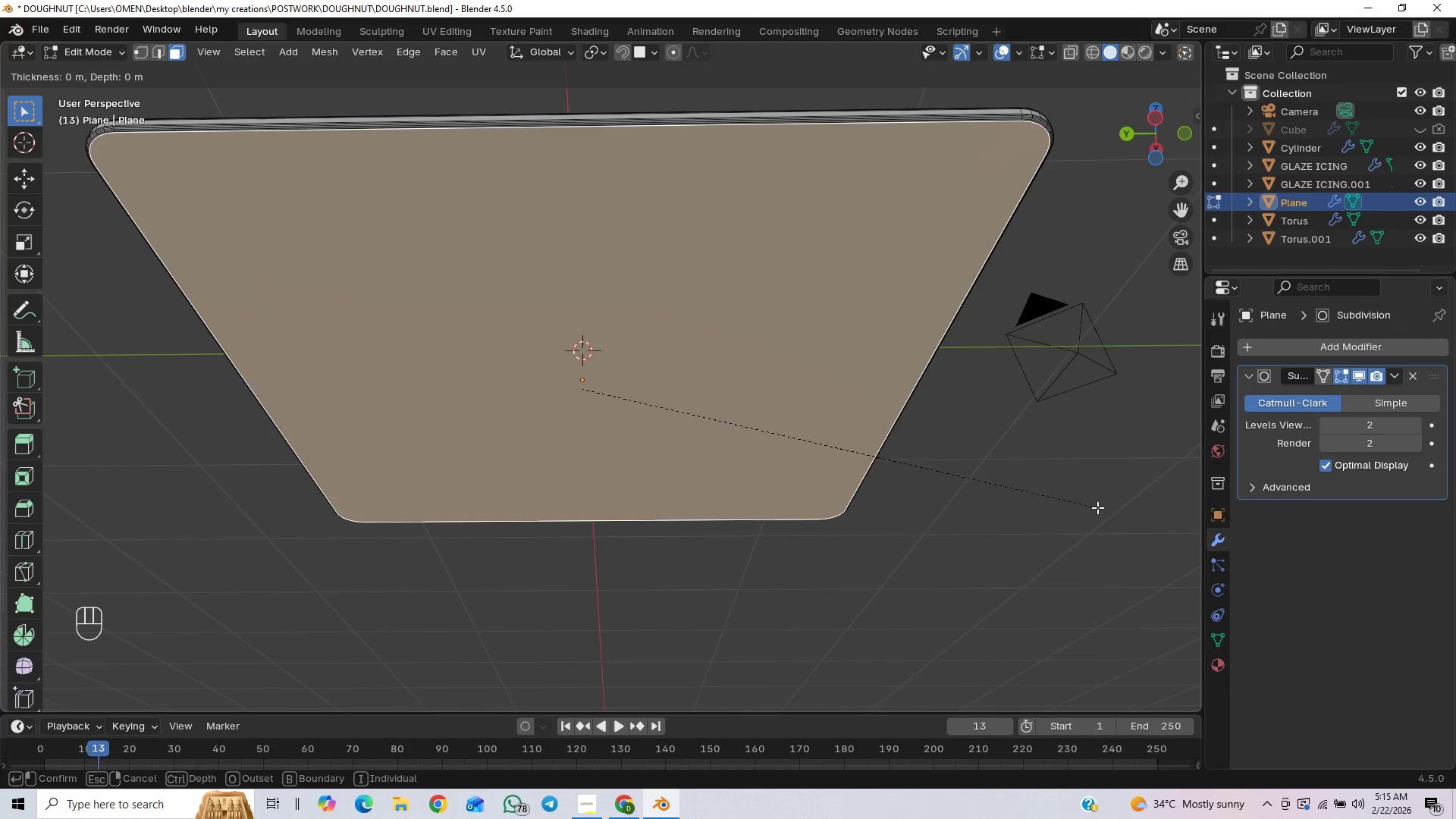 
left_click([834, 601])
 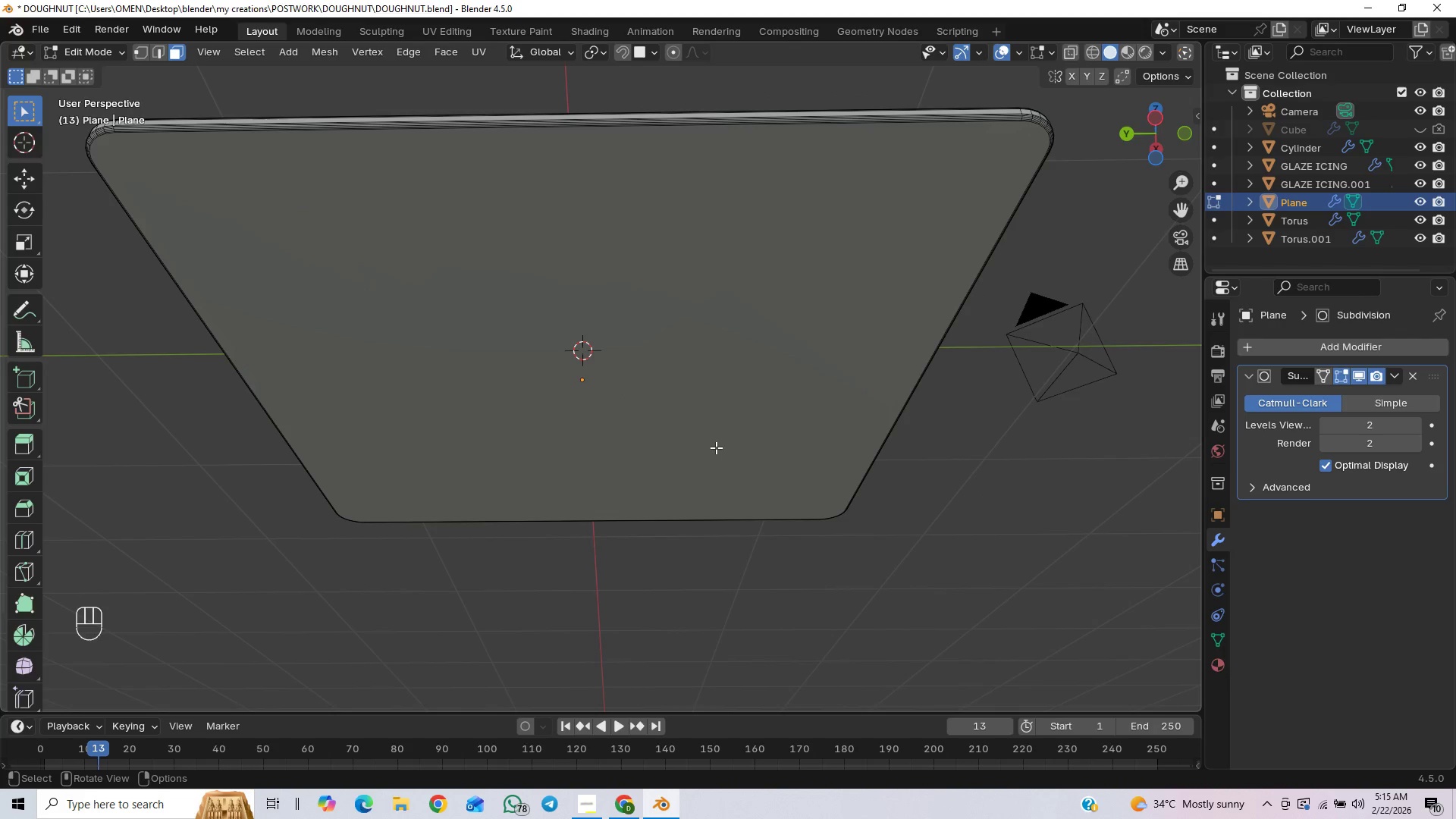 
hold_key(key=ShiftLeft, duration=0.52)
 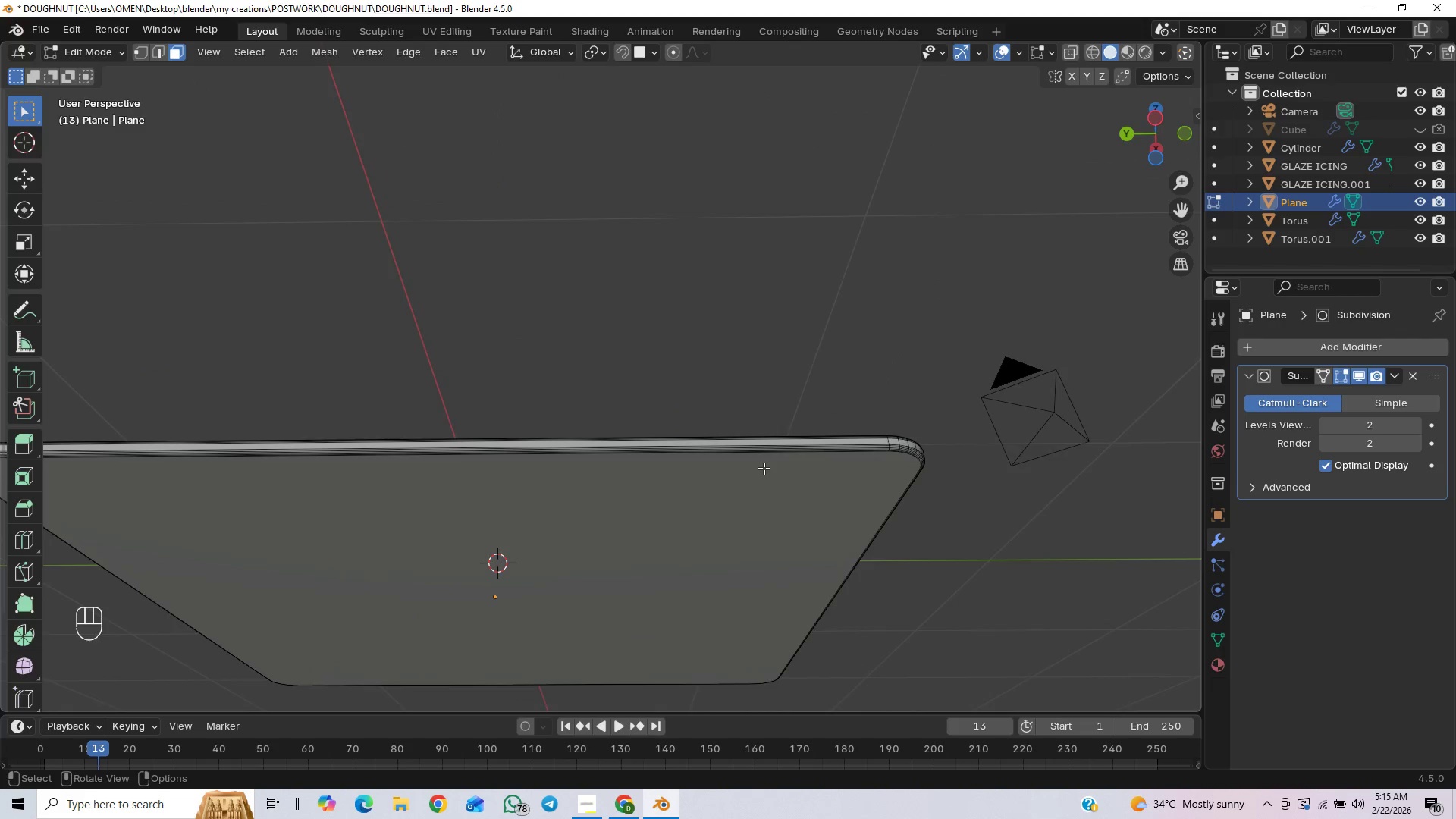 
scroll: coordinate [770, 466], scroll_direction: up, amount: 4.0
 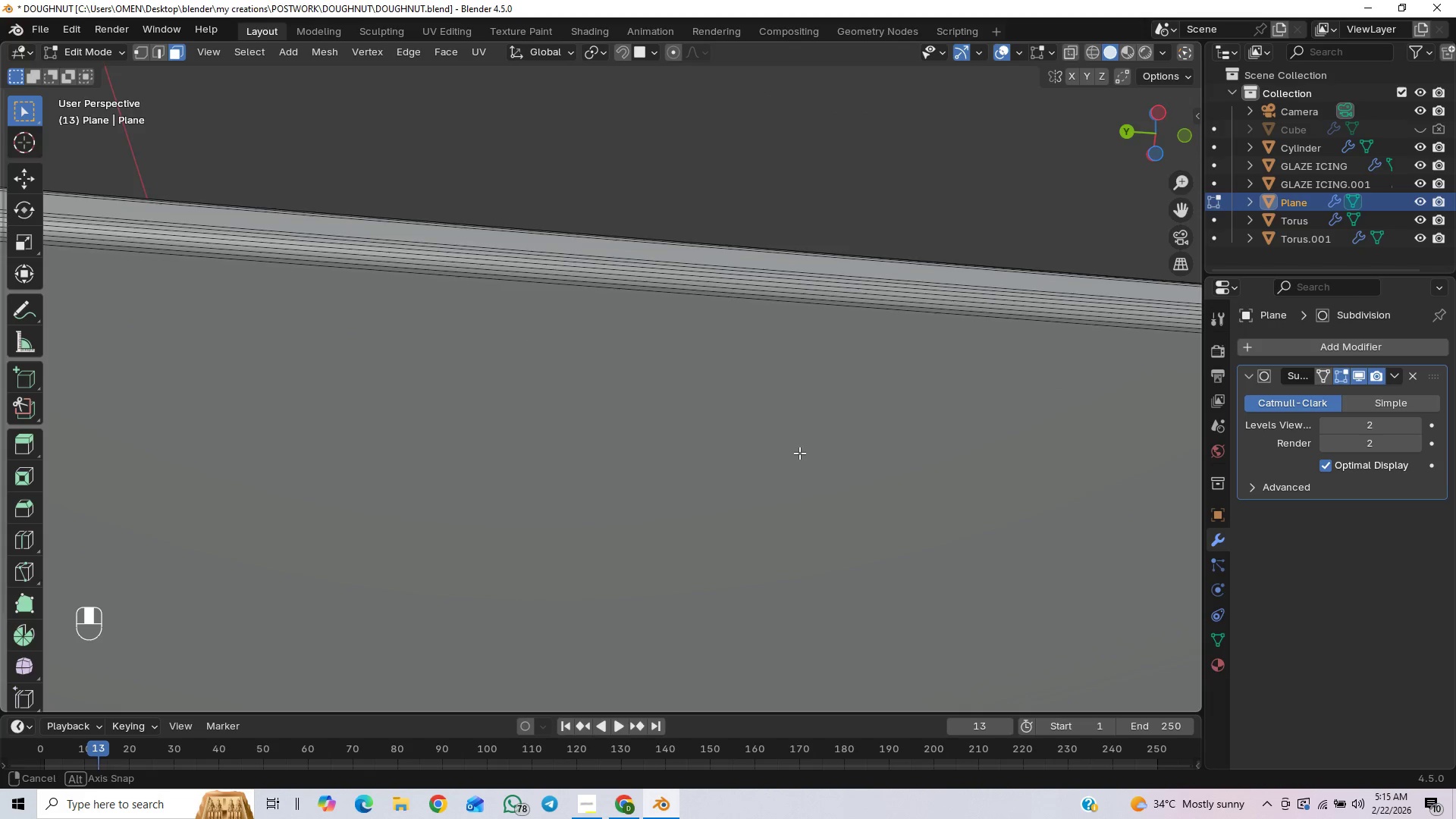 
scroll: coordinate [861, 507], scroll_direction: down, amount: 3.0
 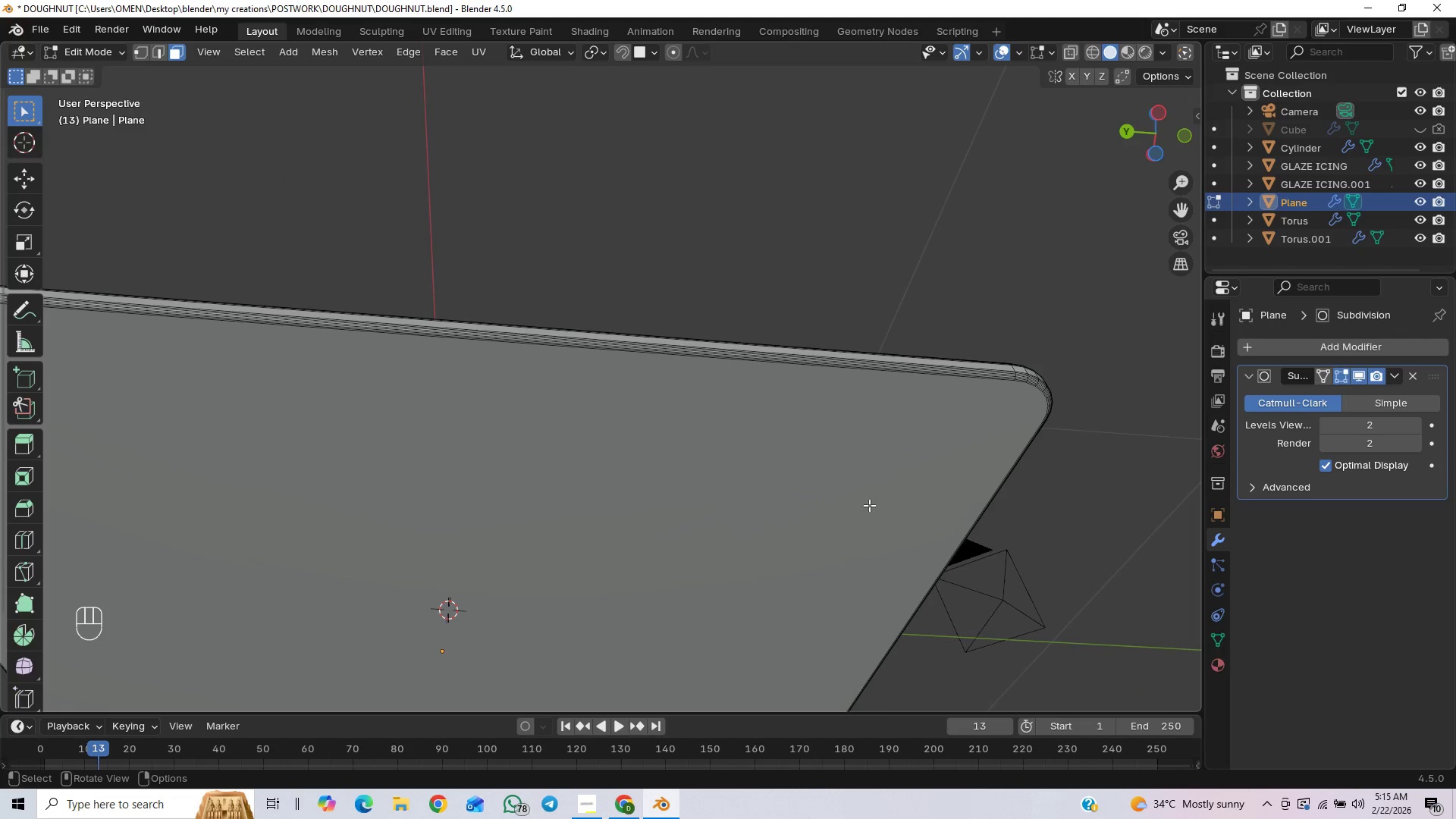 
key(Control+Z)
 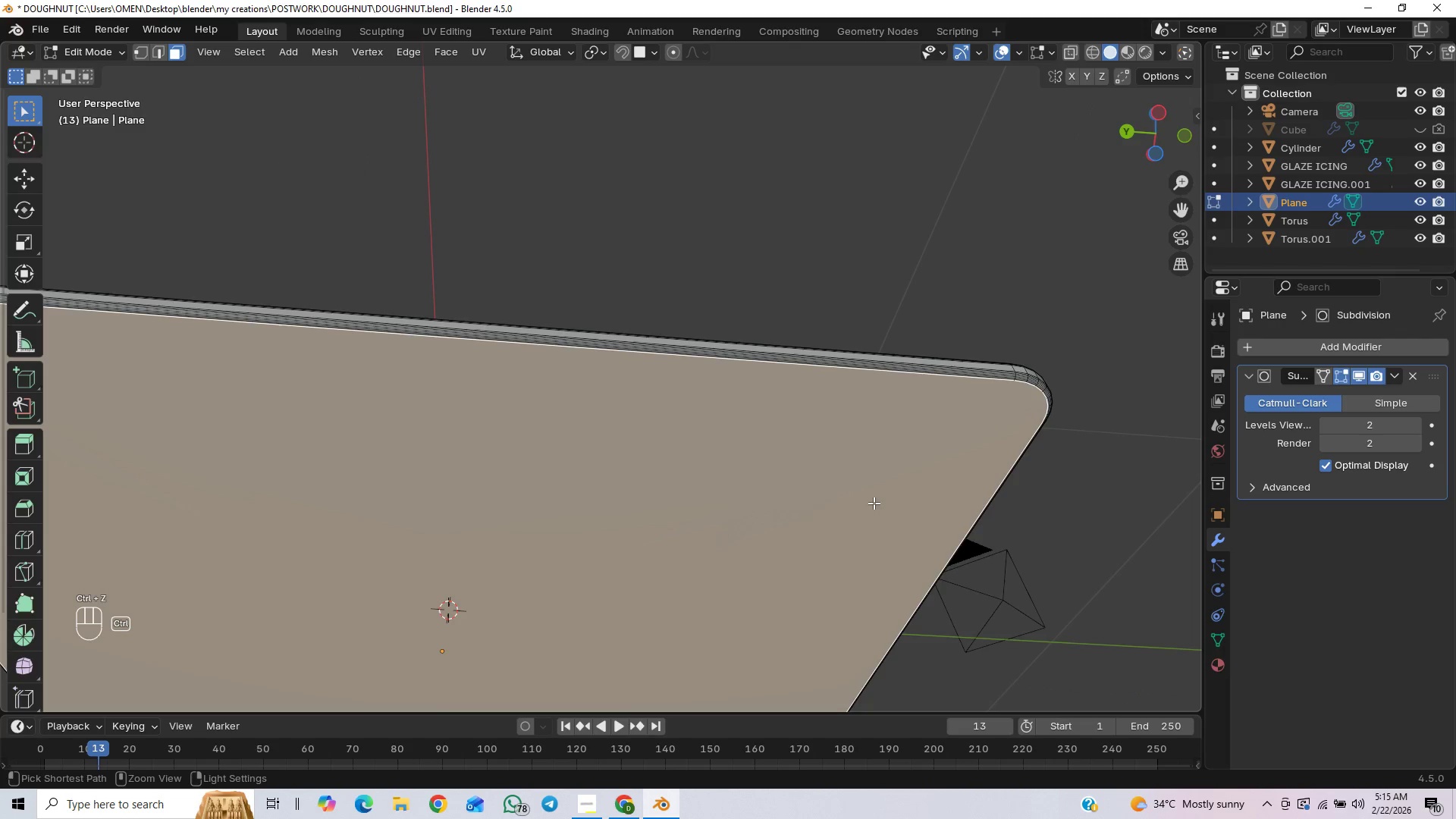 
key(Control+Z)
 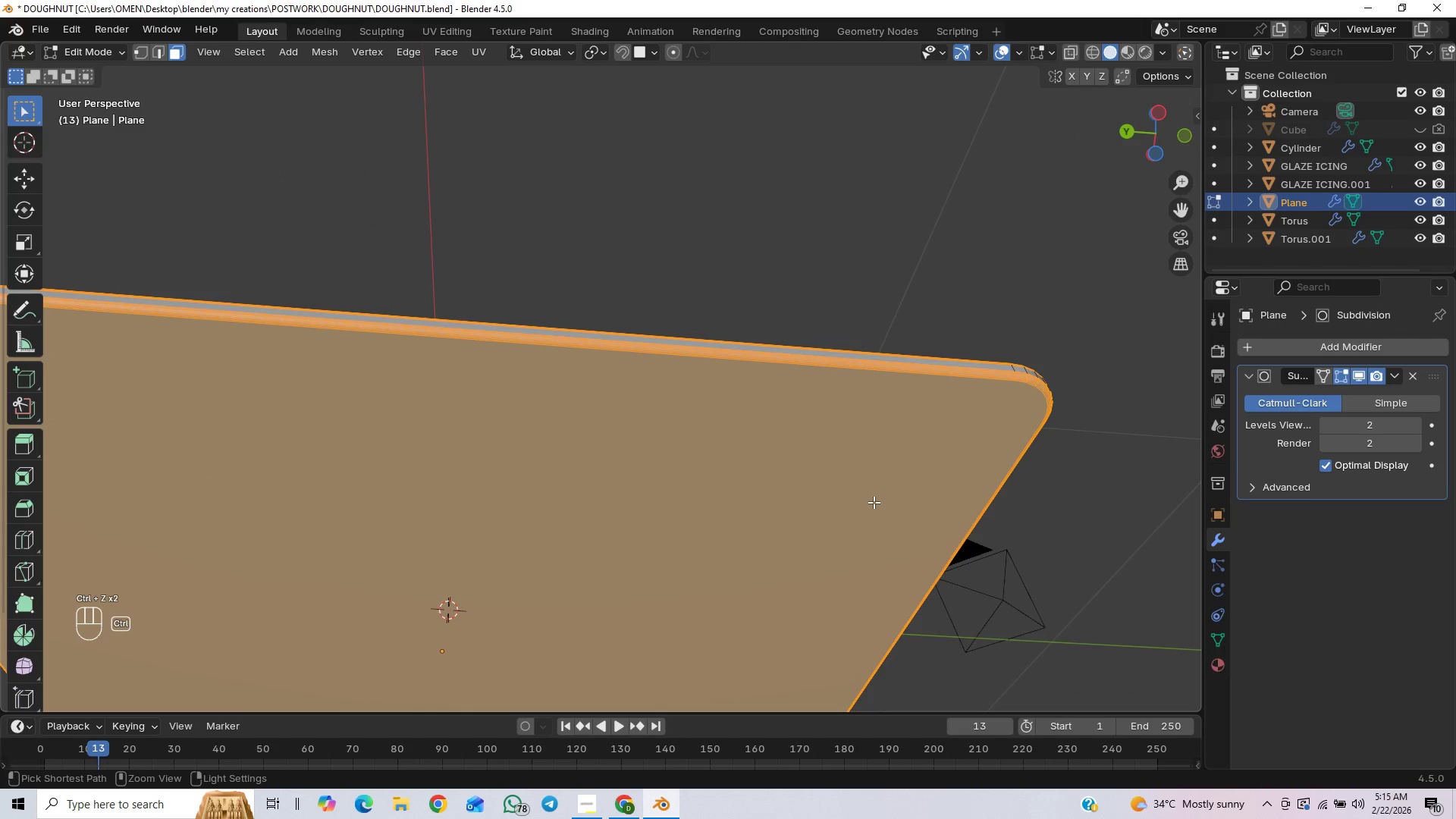 
key(Control+Z)
 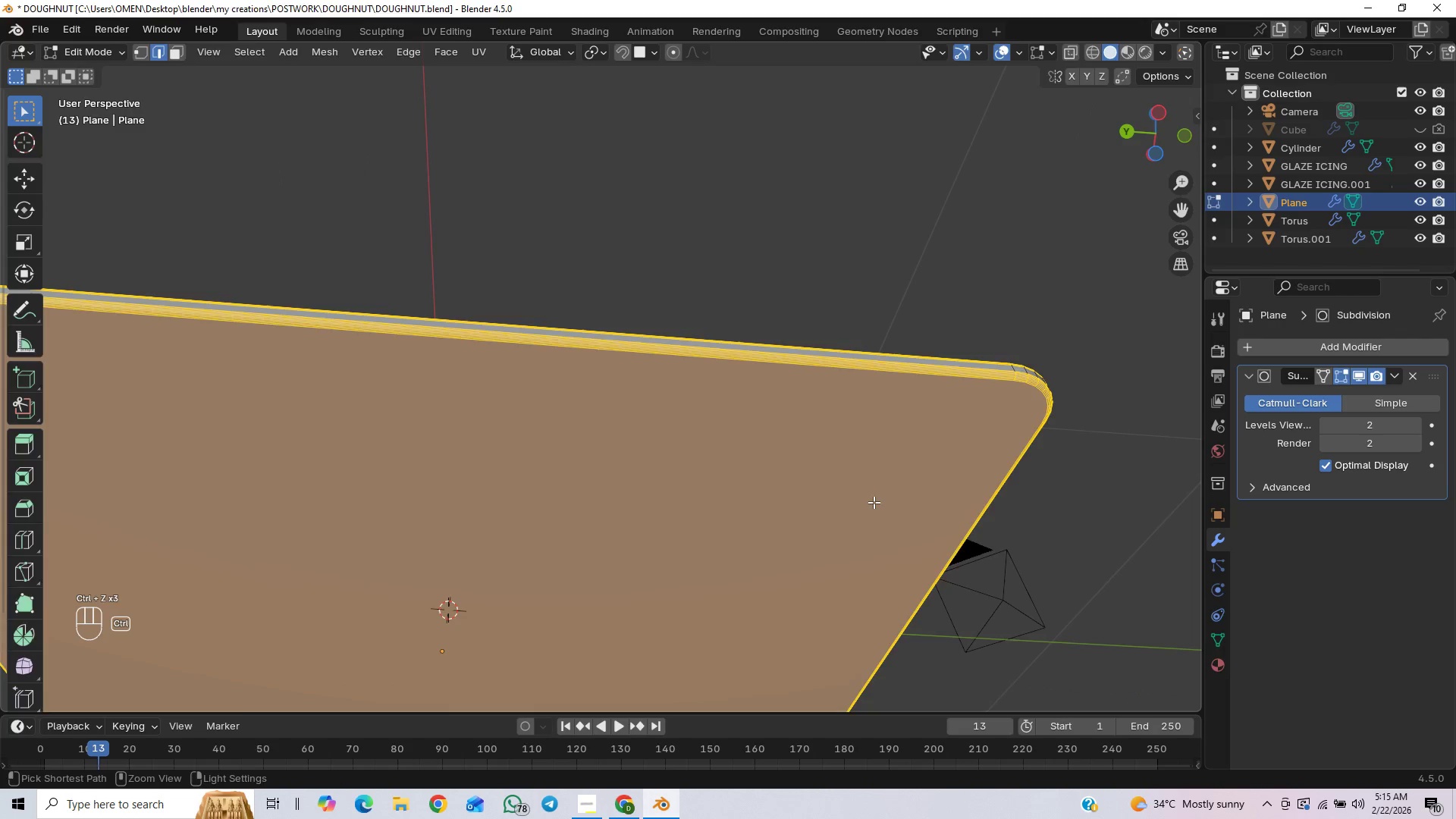 
key(Control+Z)
 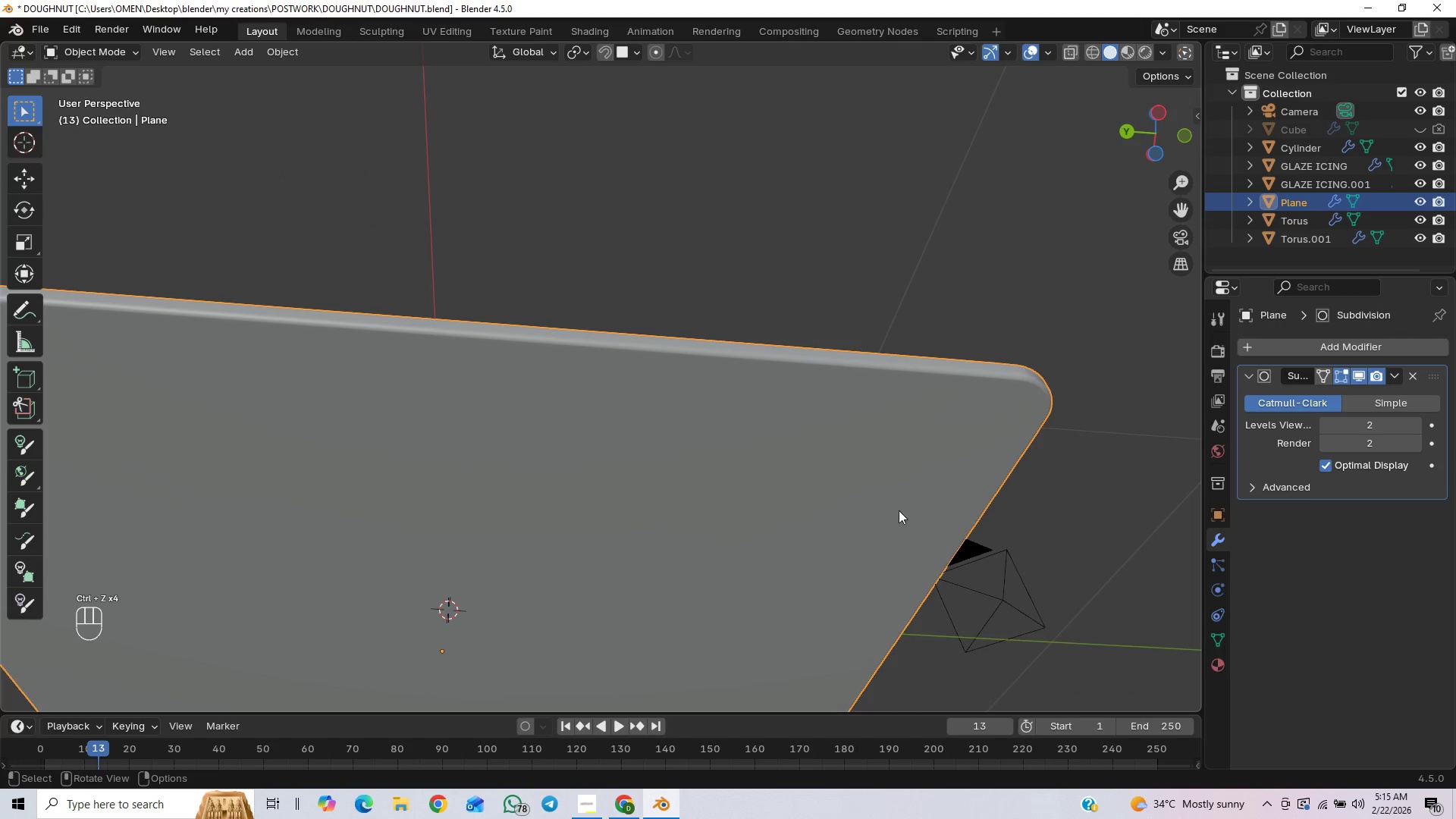 
key(Control+Z)
 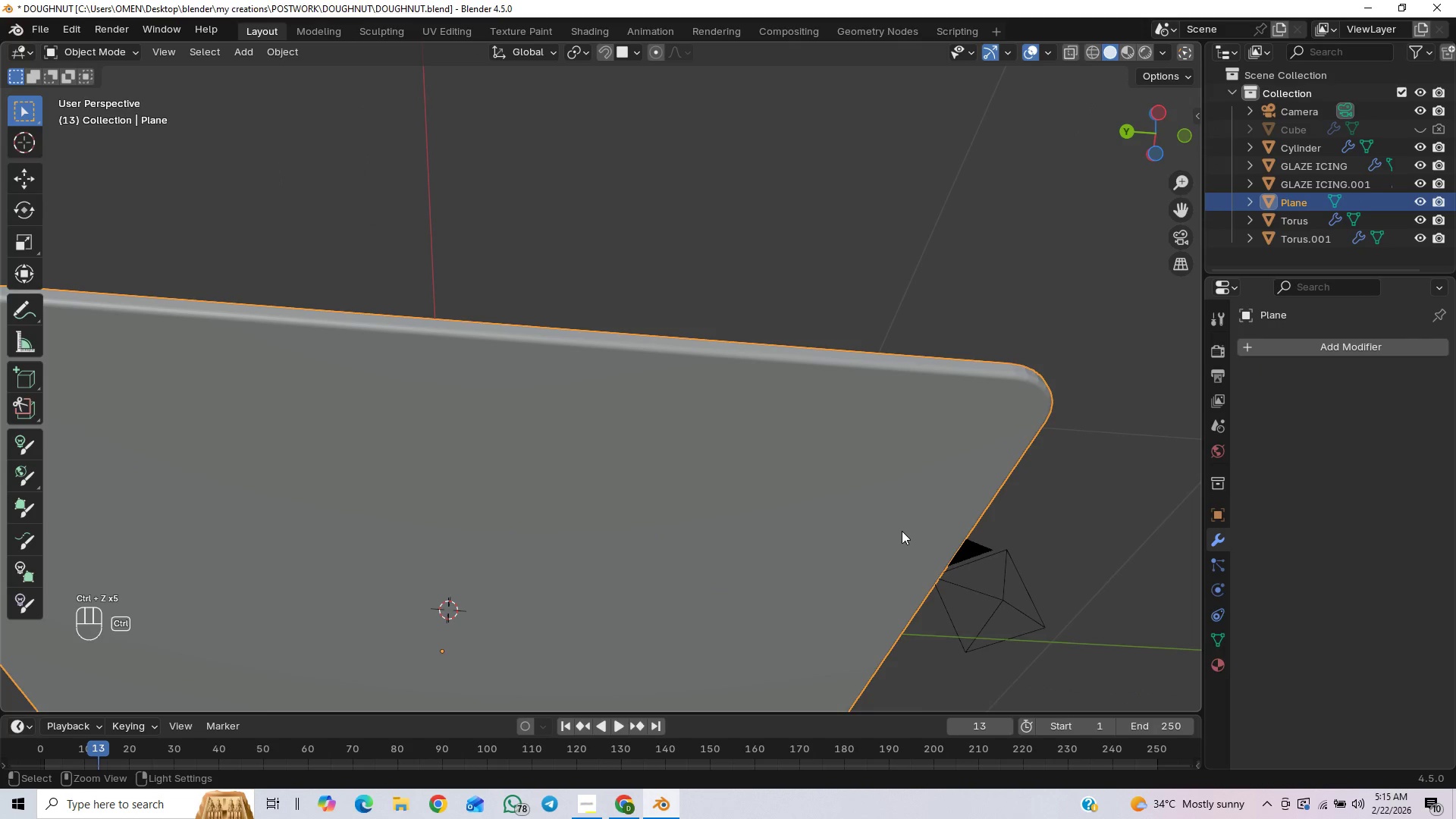 
key(Control+Z)
 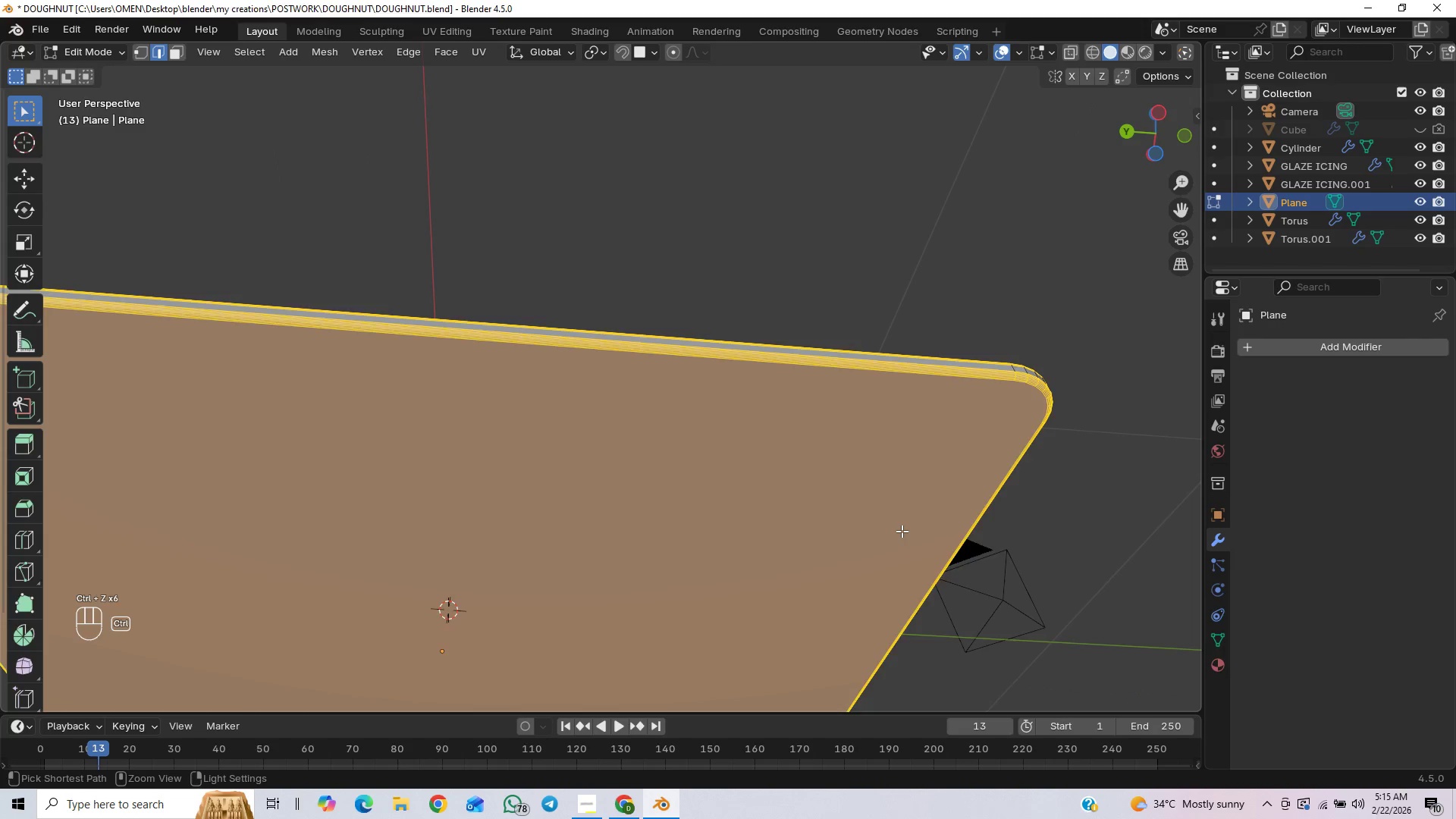 
key(Control+Z)
 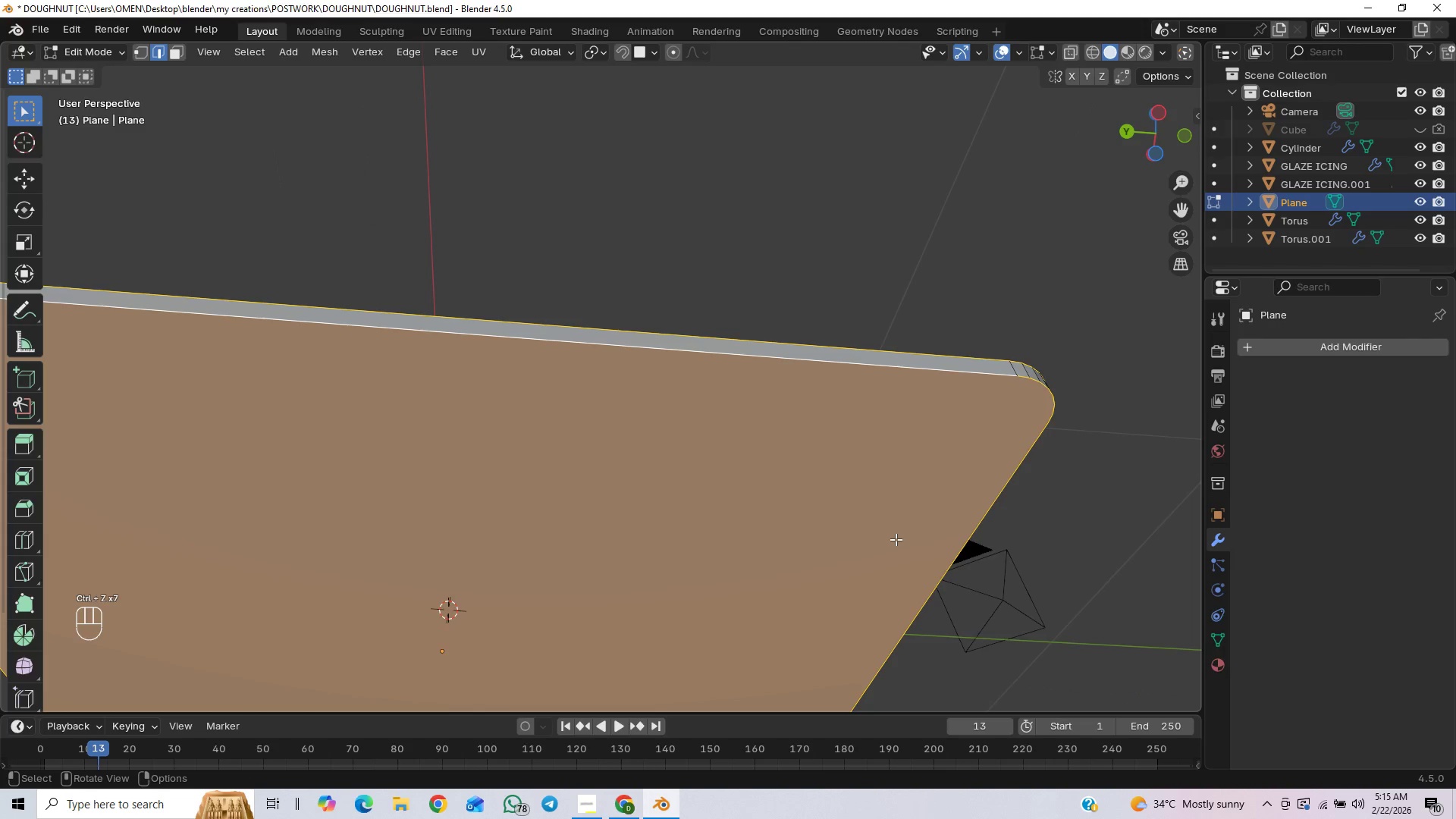 
key(End)
 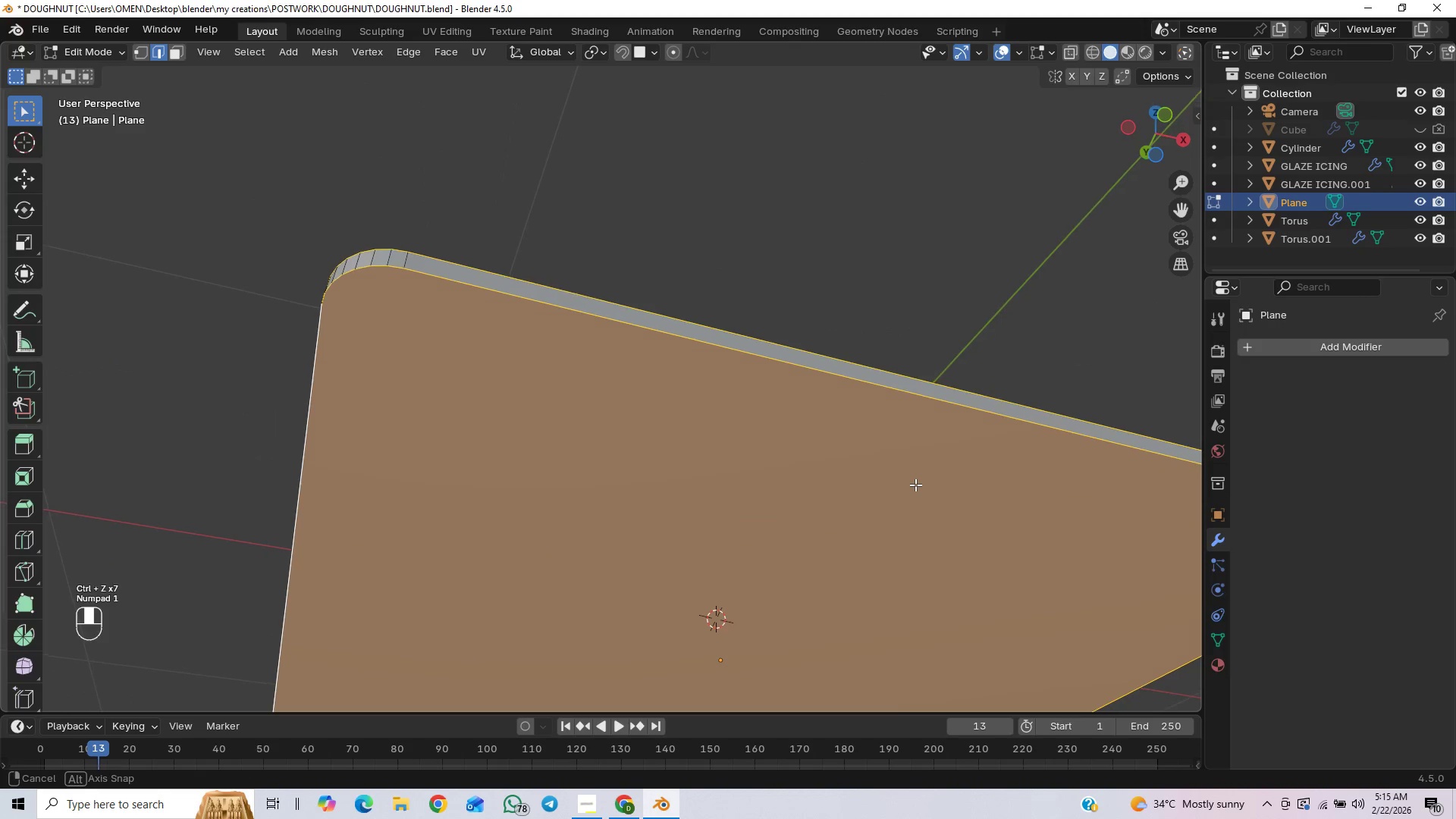 
hold_key(key=ShiftLeft, duration=0.52)
 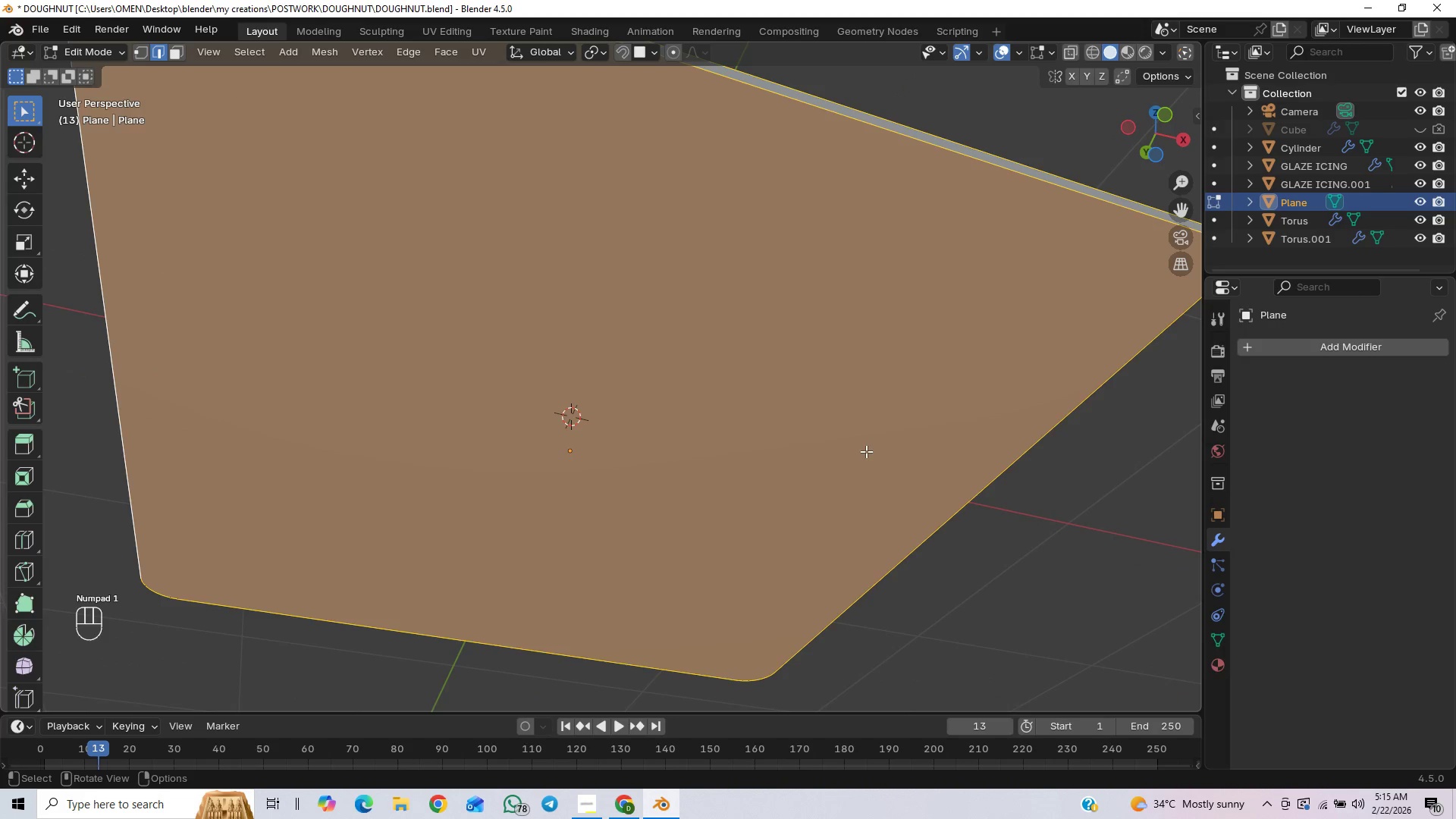 
scroll: coordinate [865, 454], scroll_direction: down, amount: 1.0
 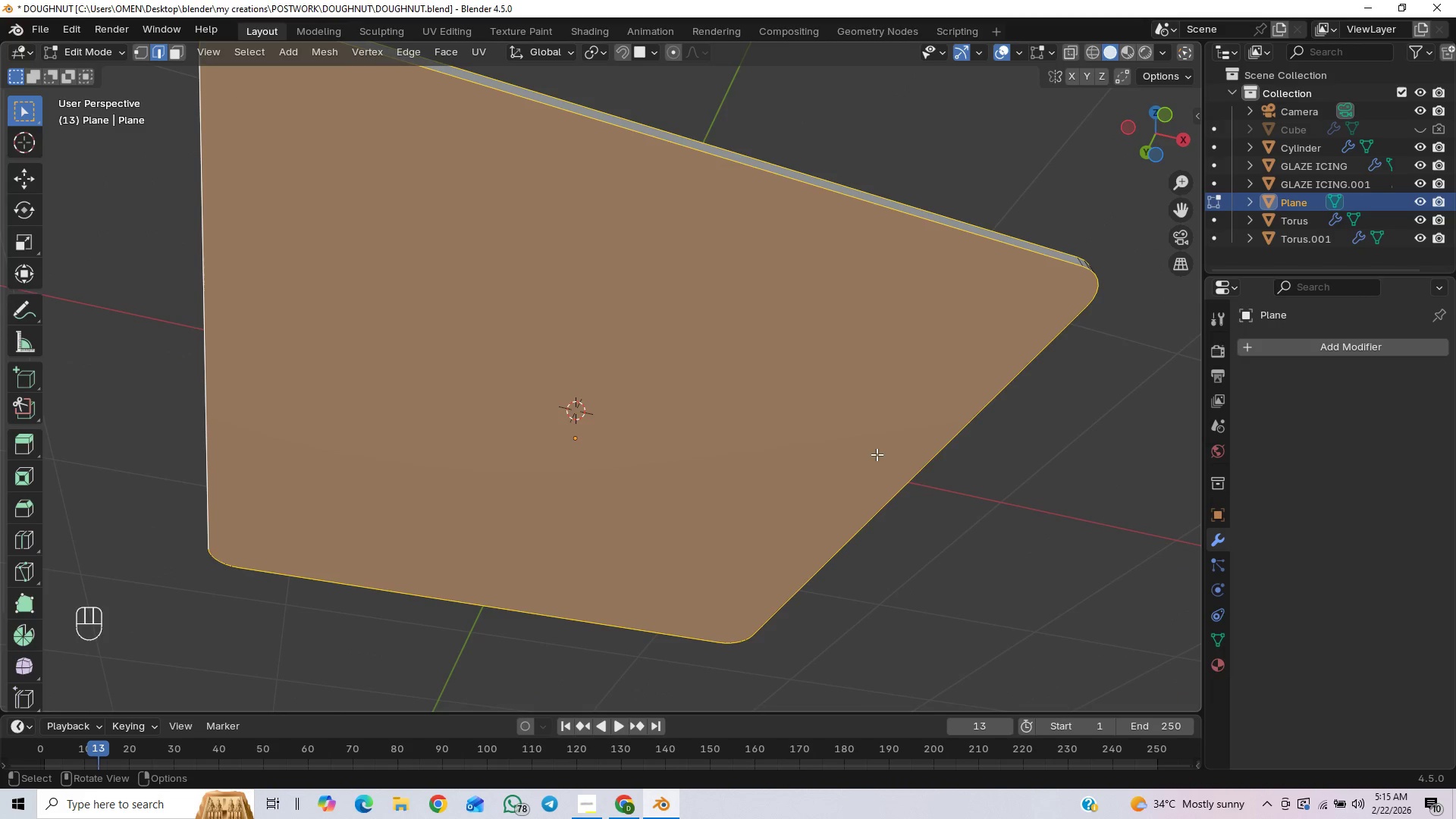 
key(I)
 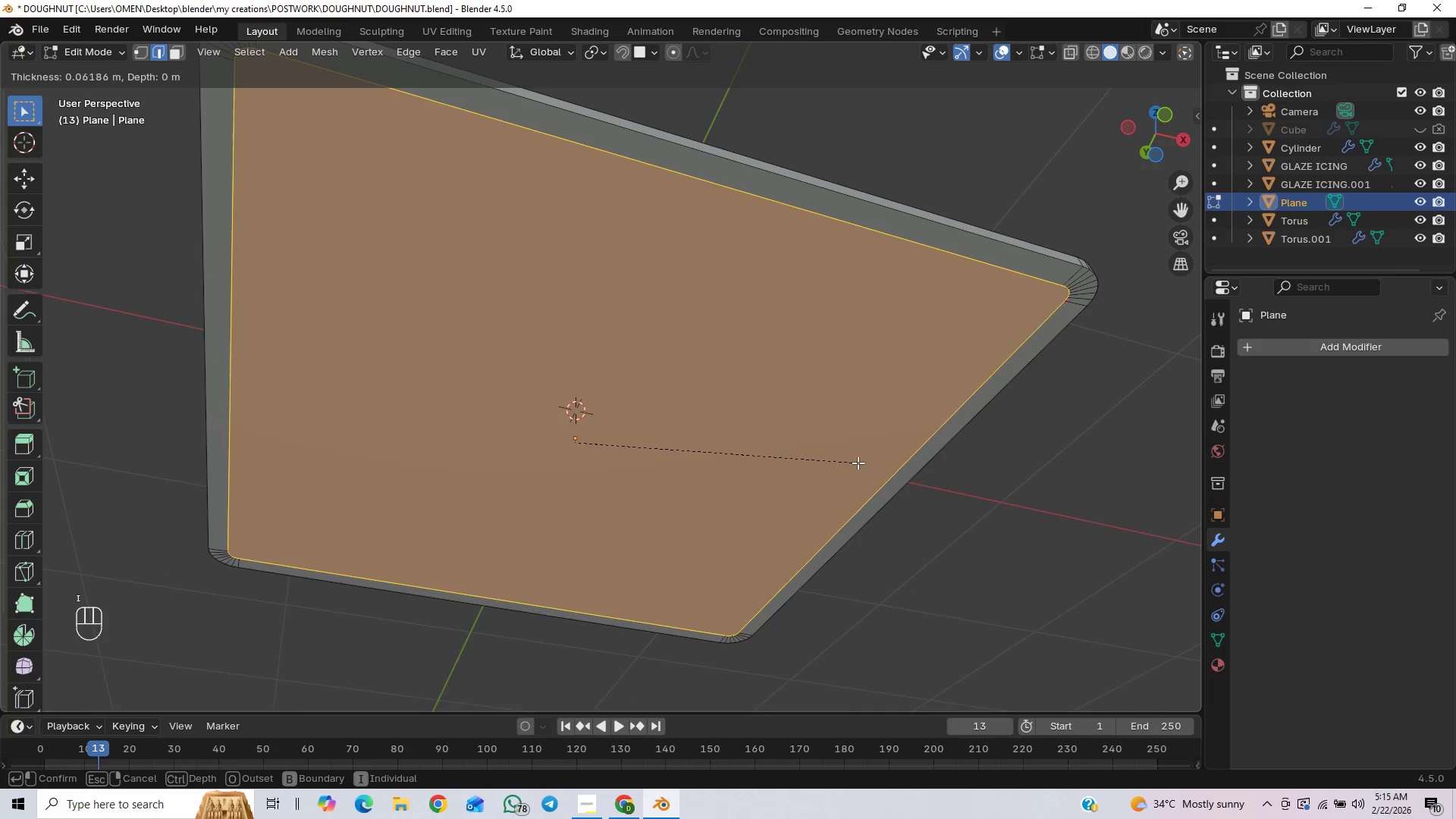 
right_click([858, 463])
 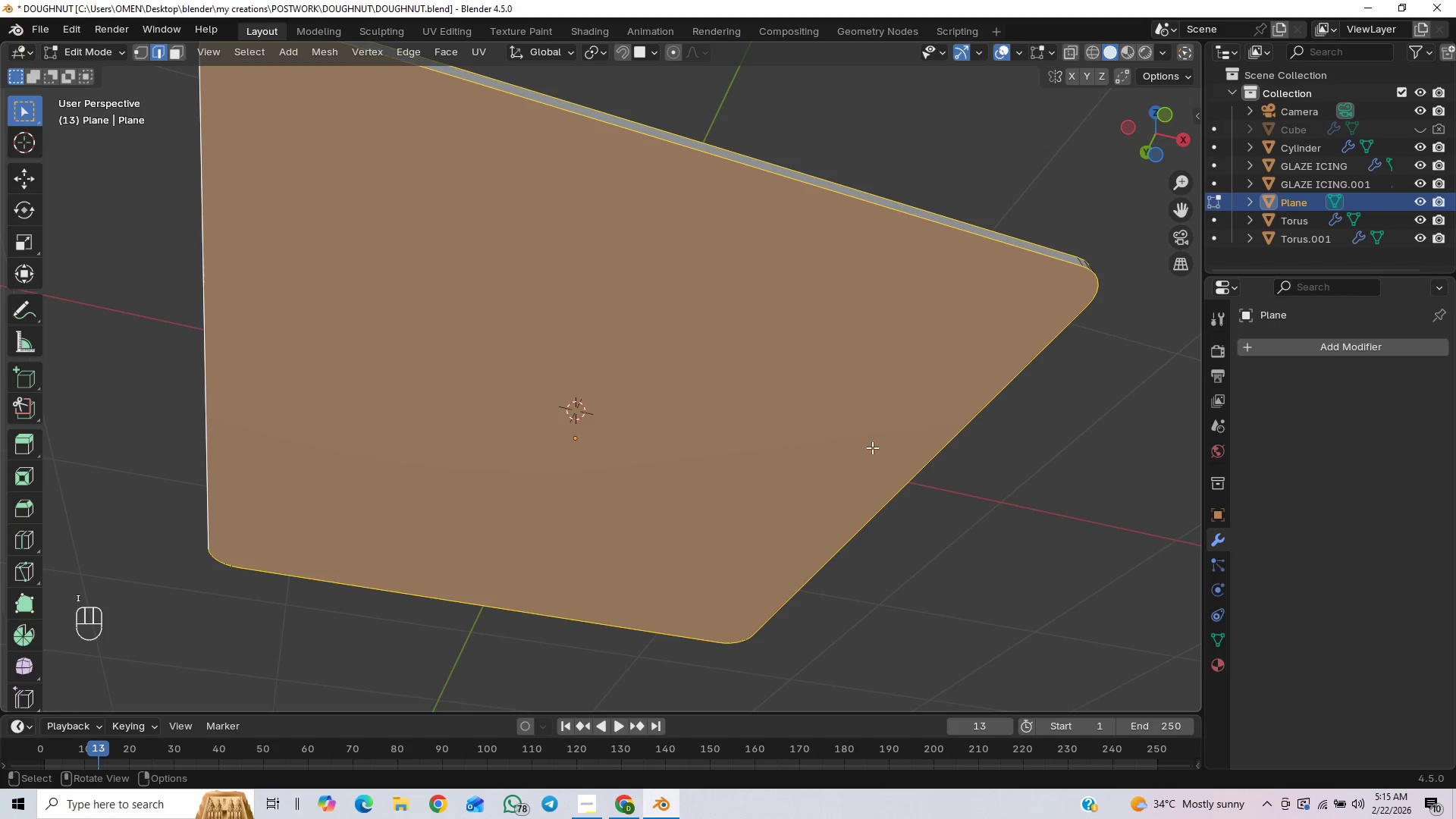 
scroll: coordinate [874, 447], scroll_direction: down, amount: 2.0
 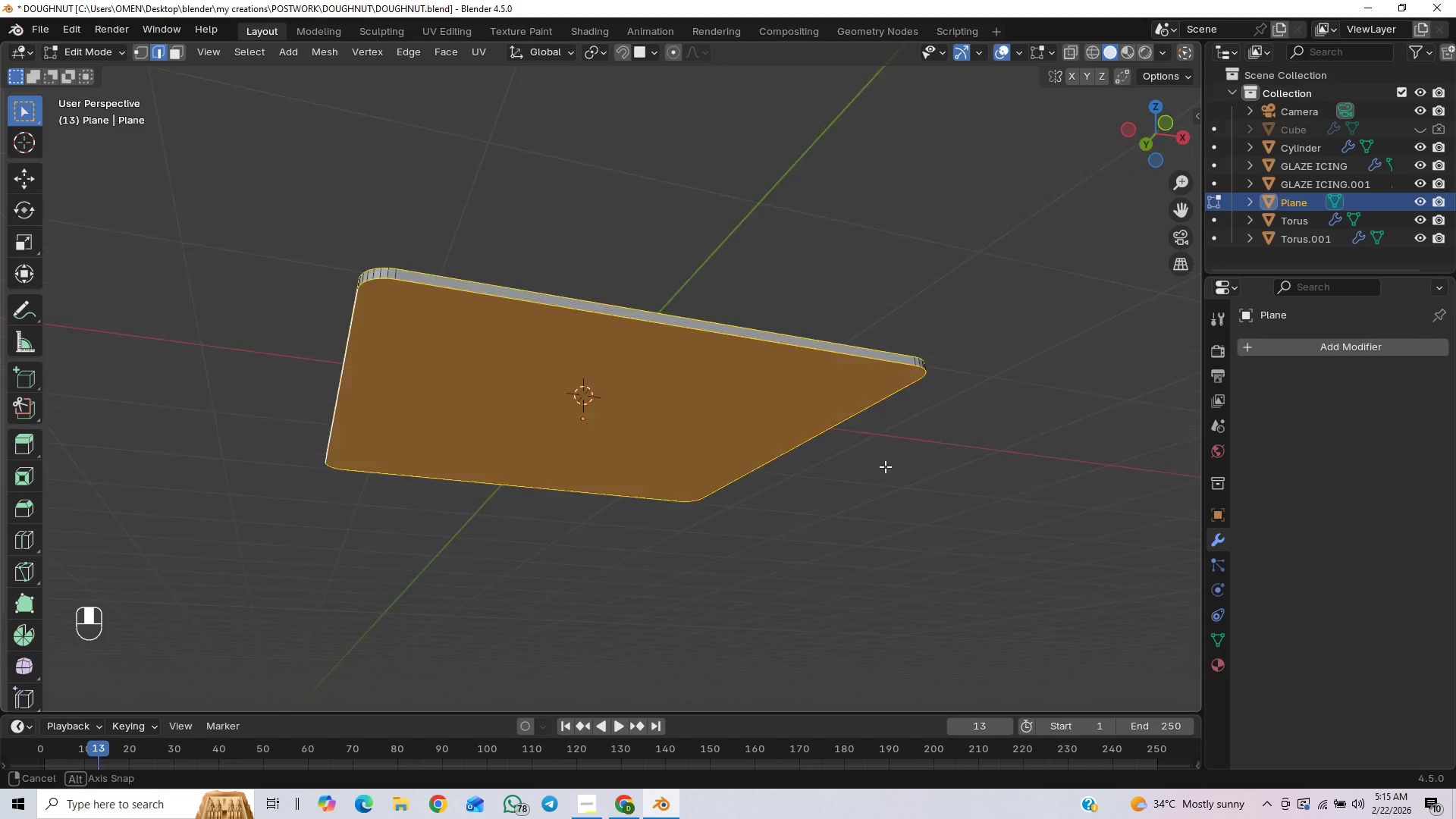 
left_click([805, 420])
 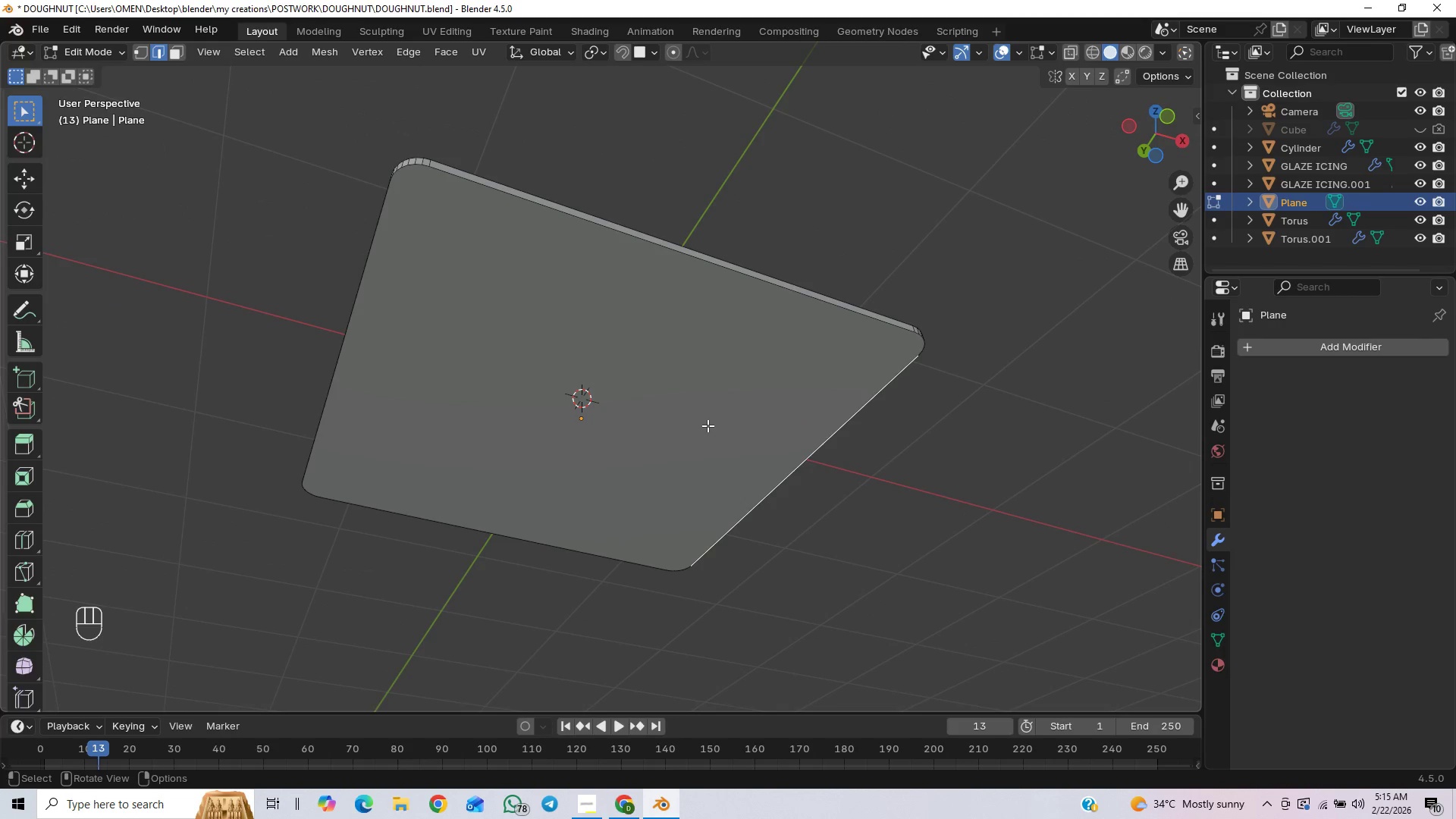 
key(3)
 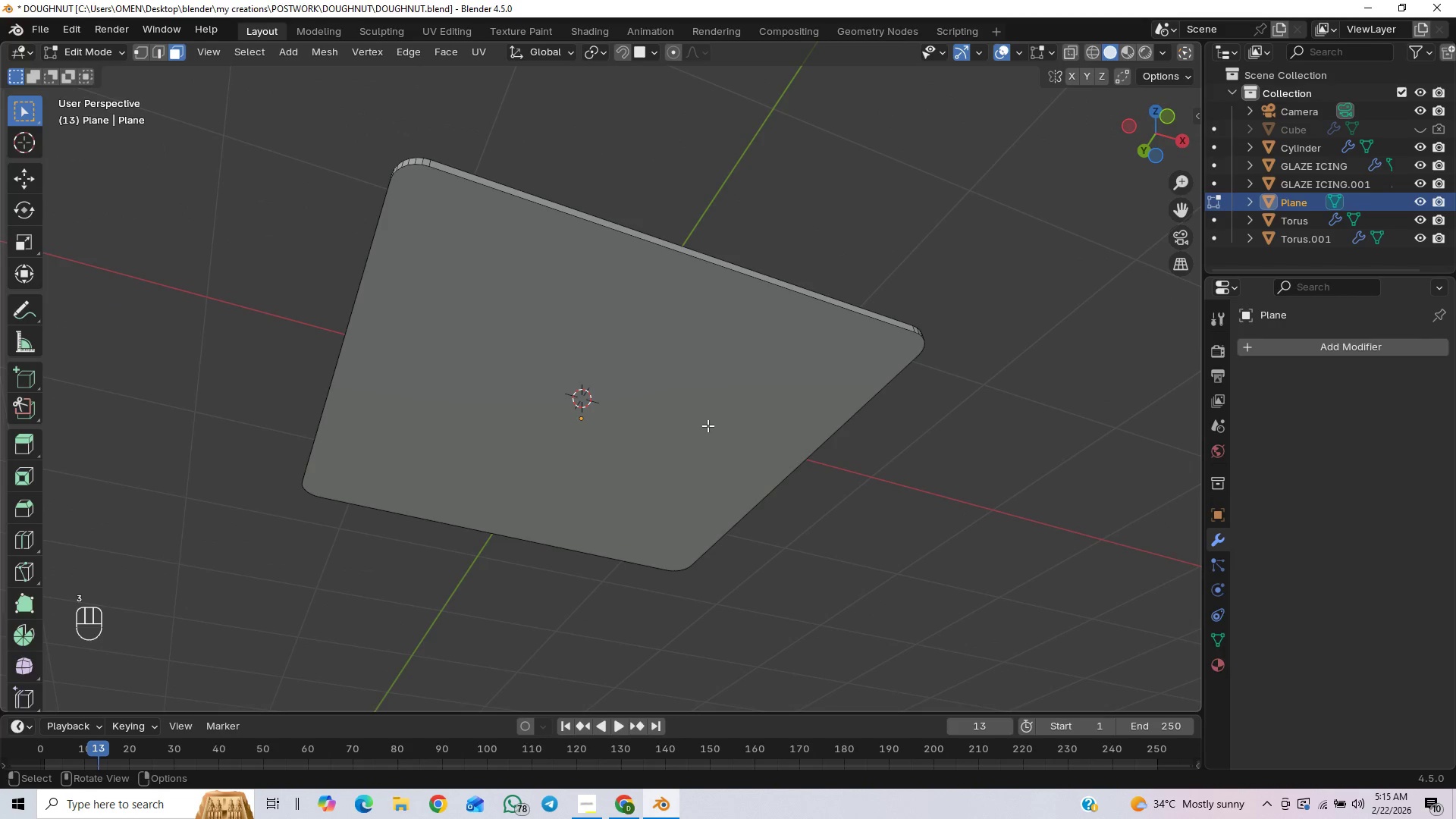 
left_click([708, 425])
 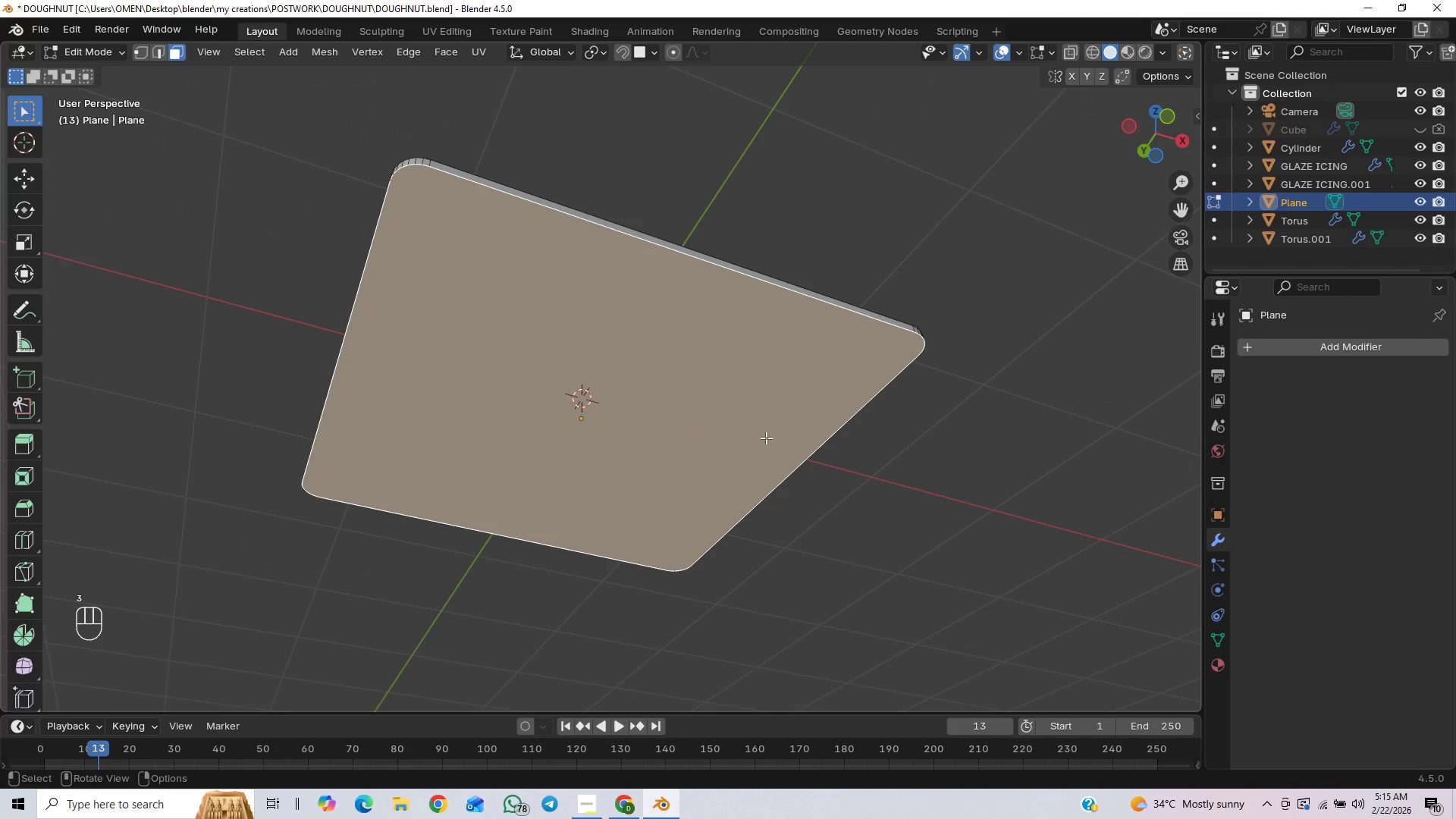 
scroll: coordinate [874, 442], scroll_direction: up, amount: 1.0
 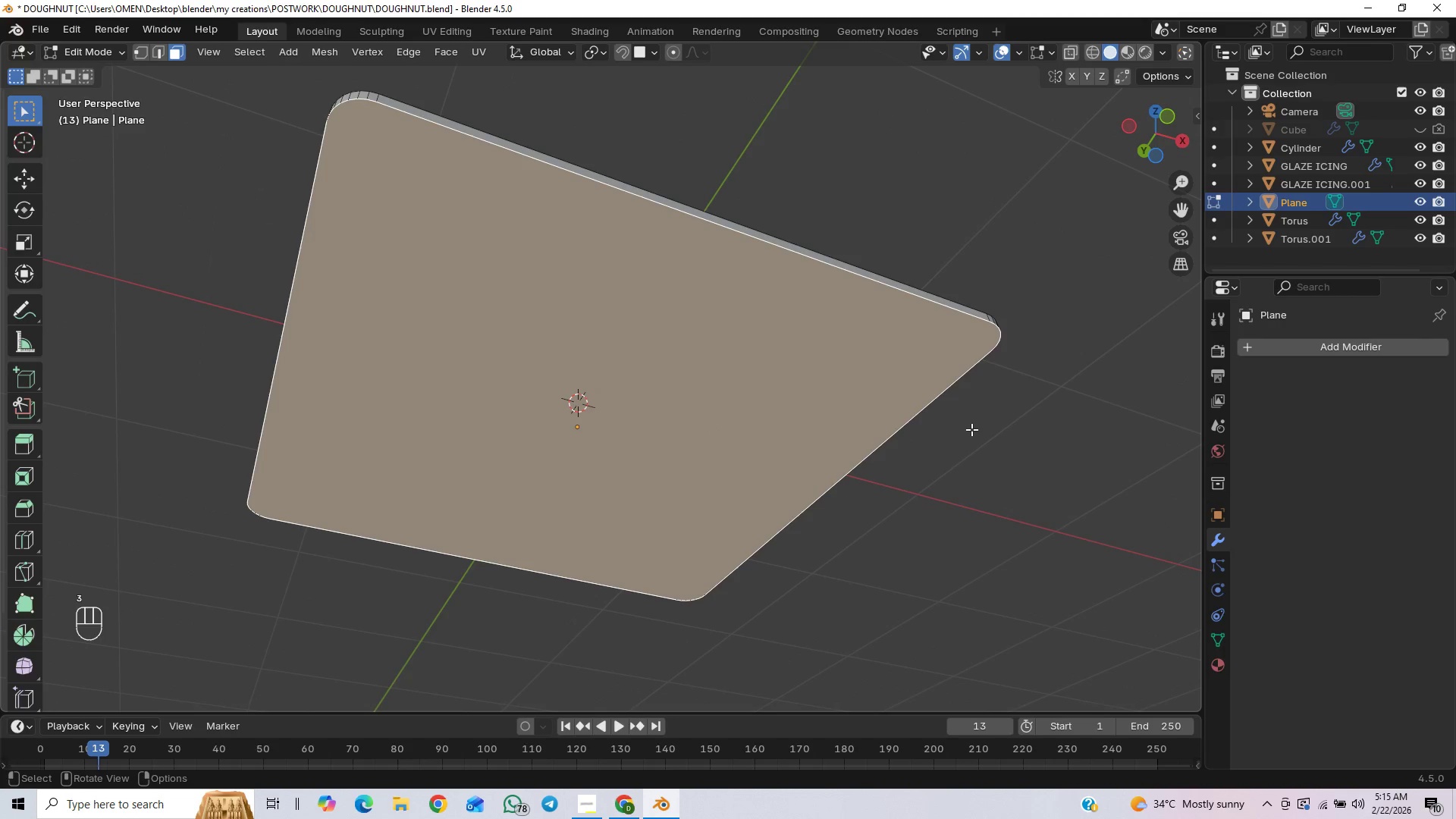 
key(I)
 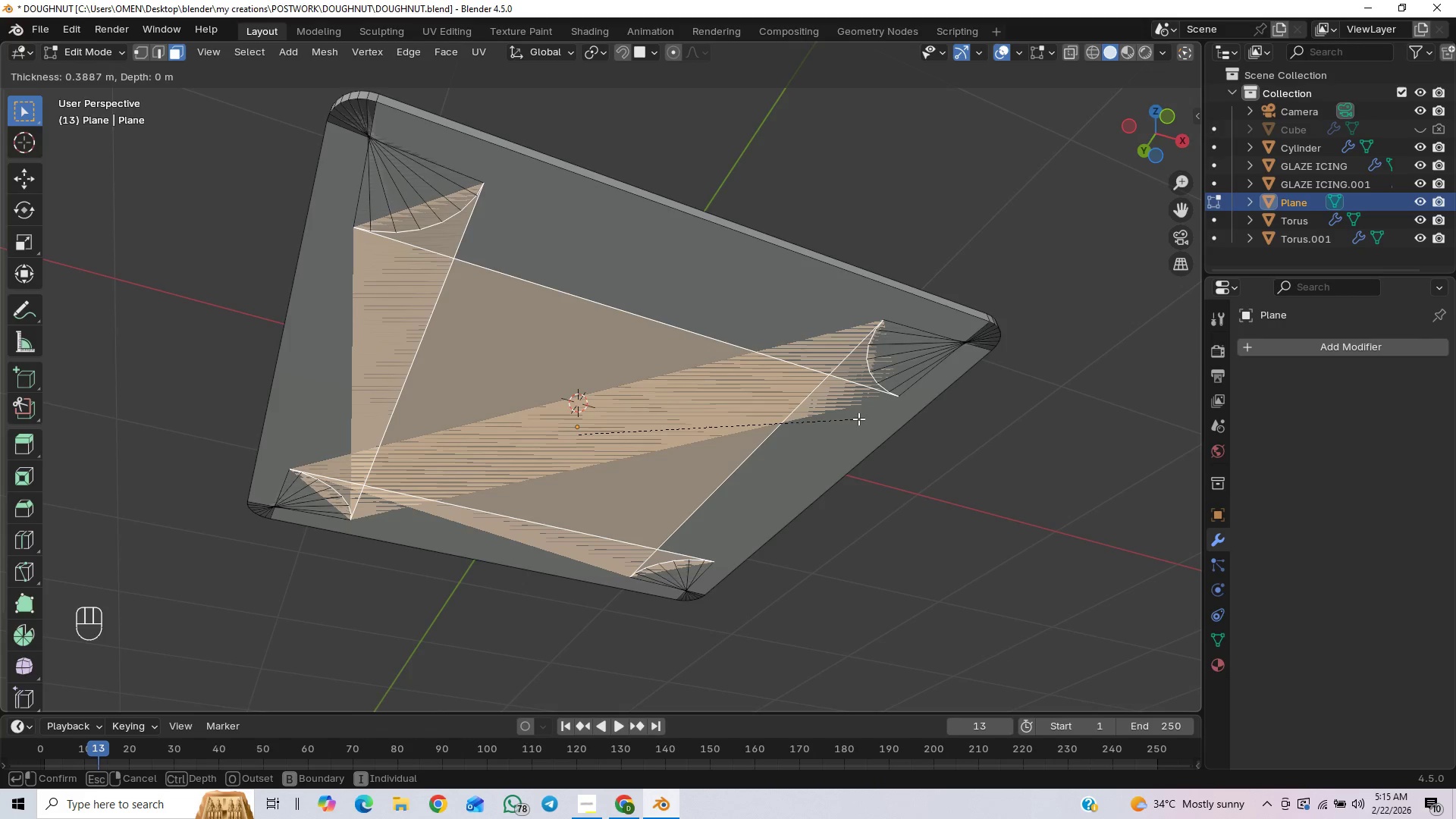 
wait(6.3)
 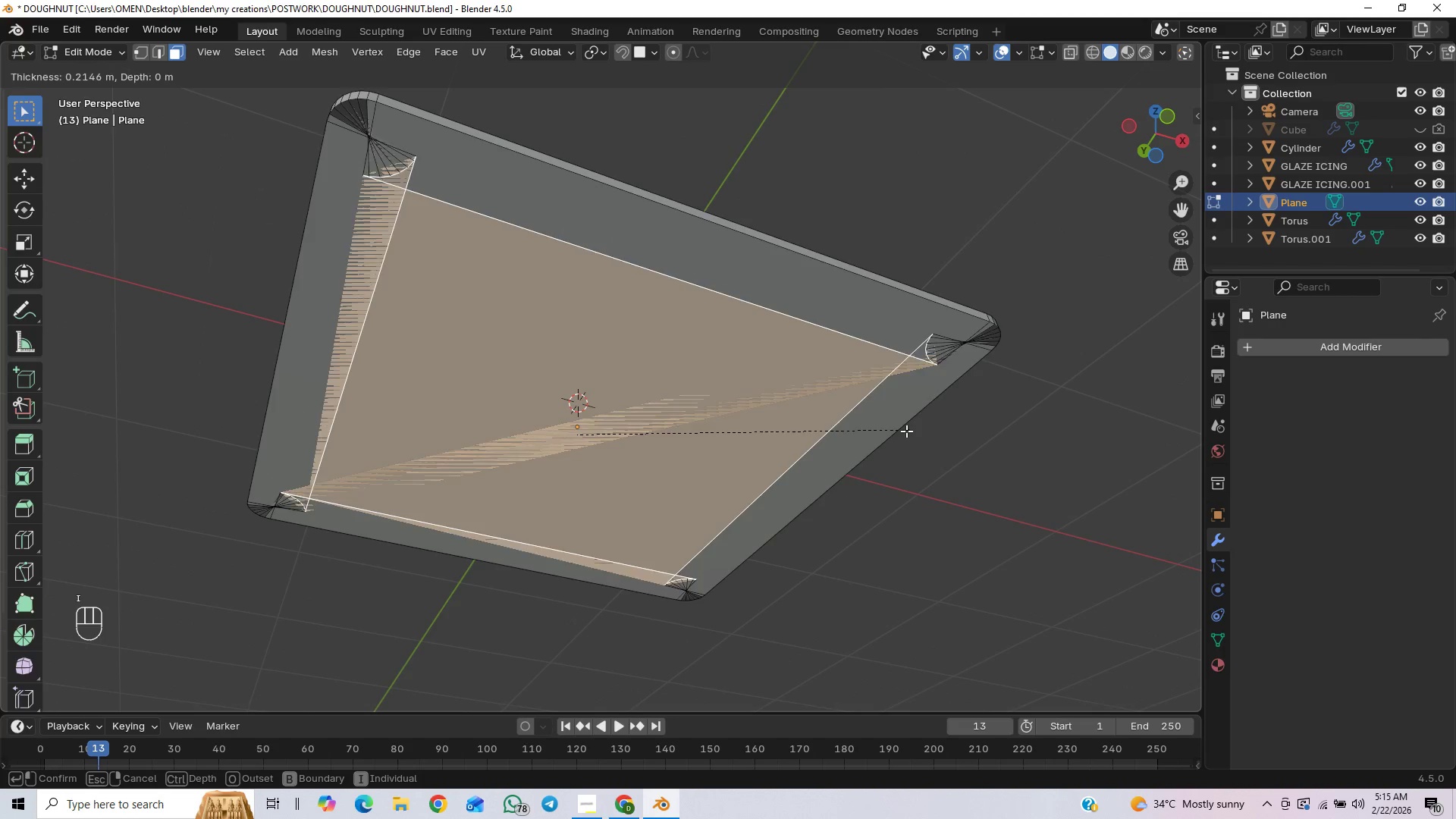 
right_click([898, 393])
 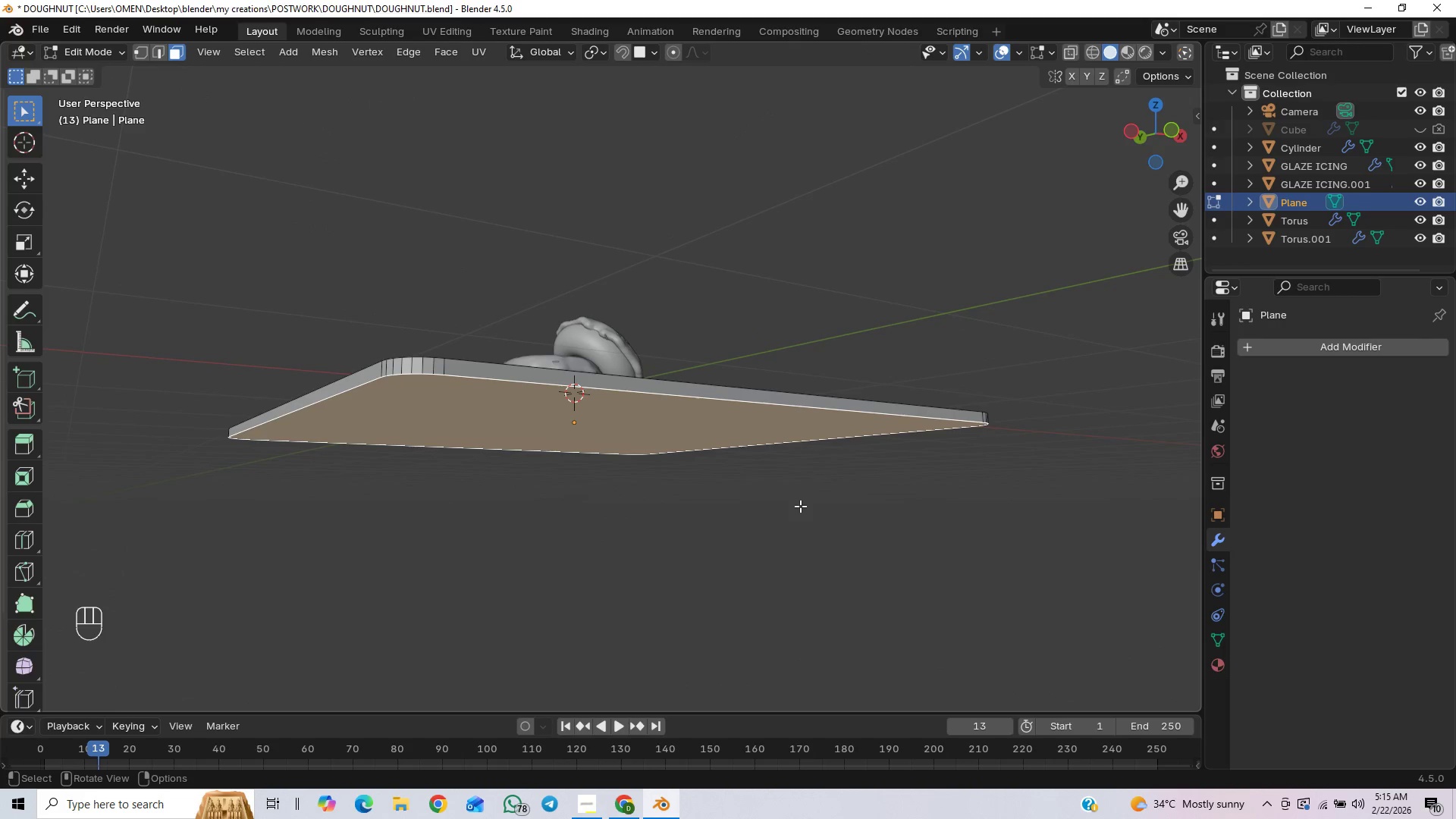 
key(Control+Shift+Z)
 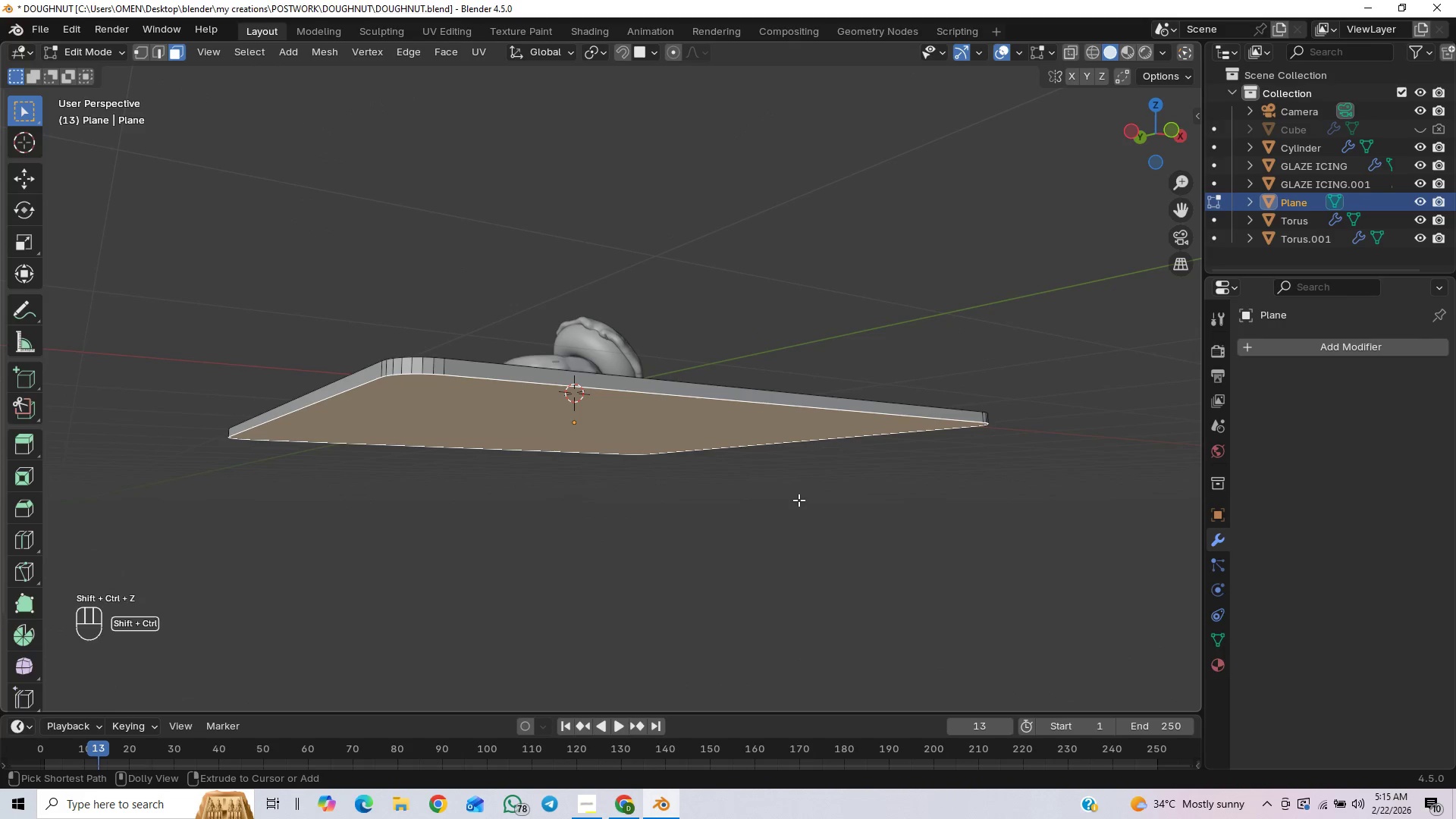 
key(Control+Shift+Z)
 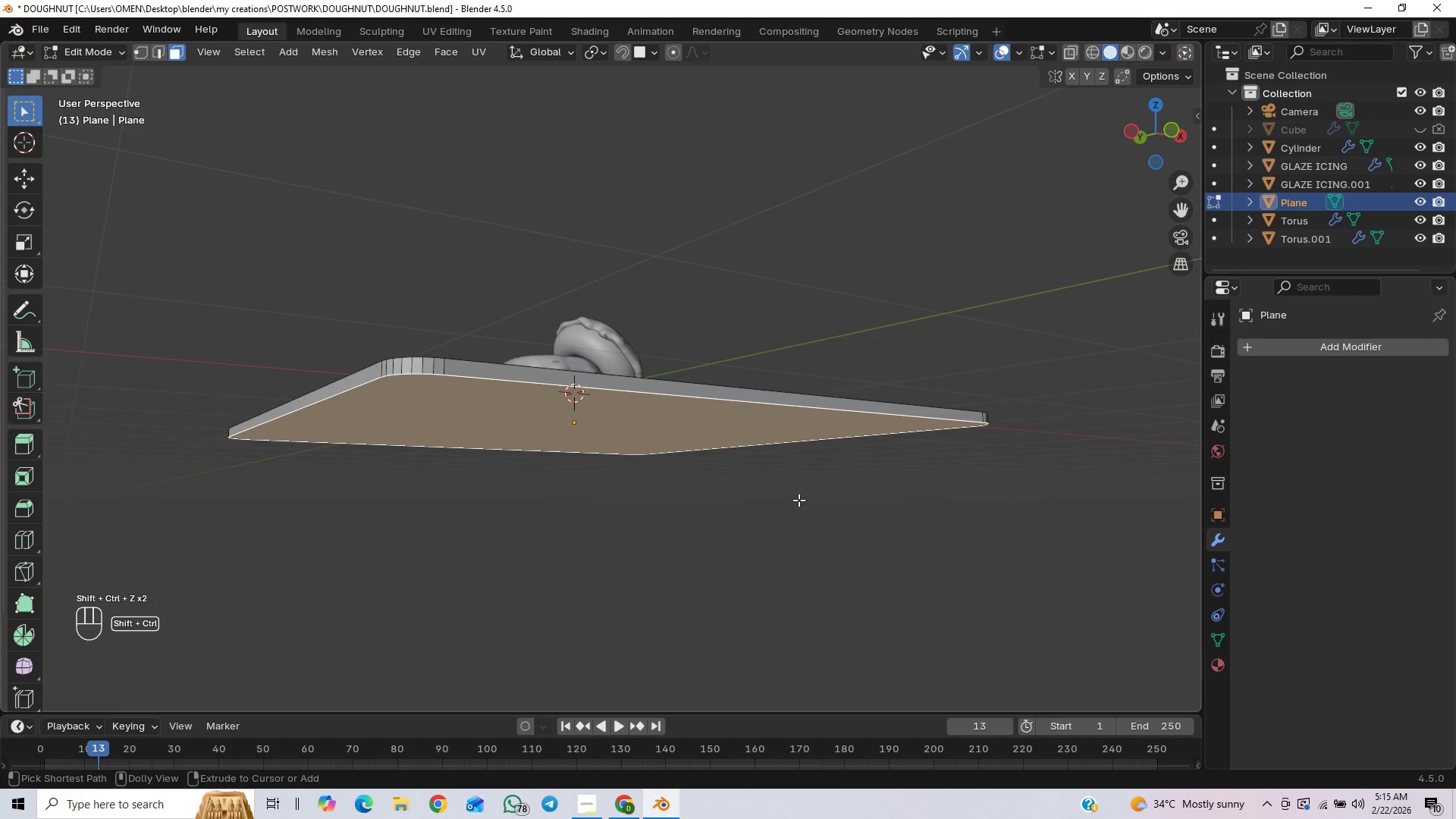 
key(Control+Shift+Z)
 